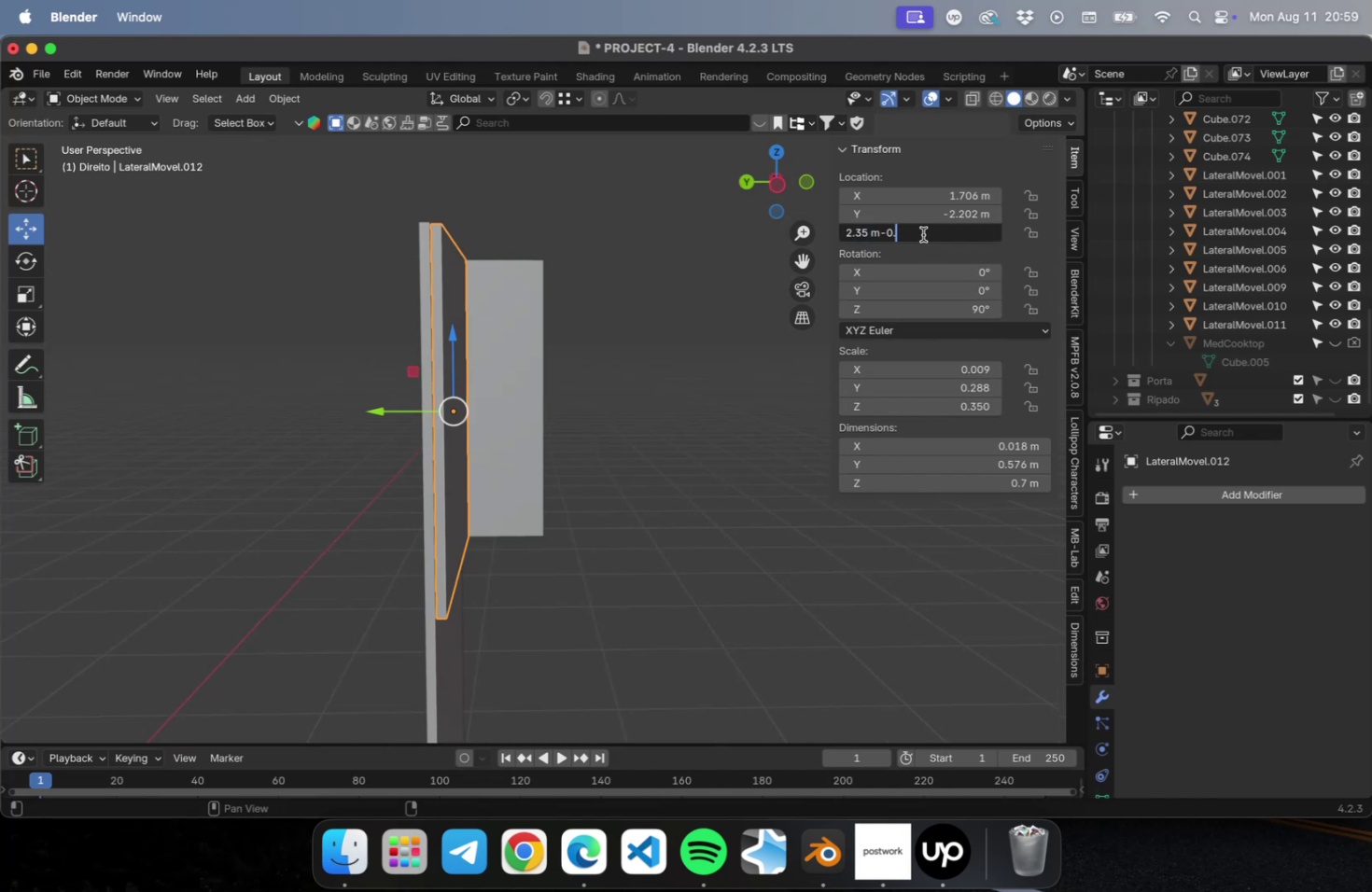 
key(Numpad0)
 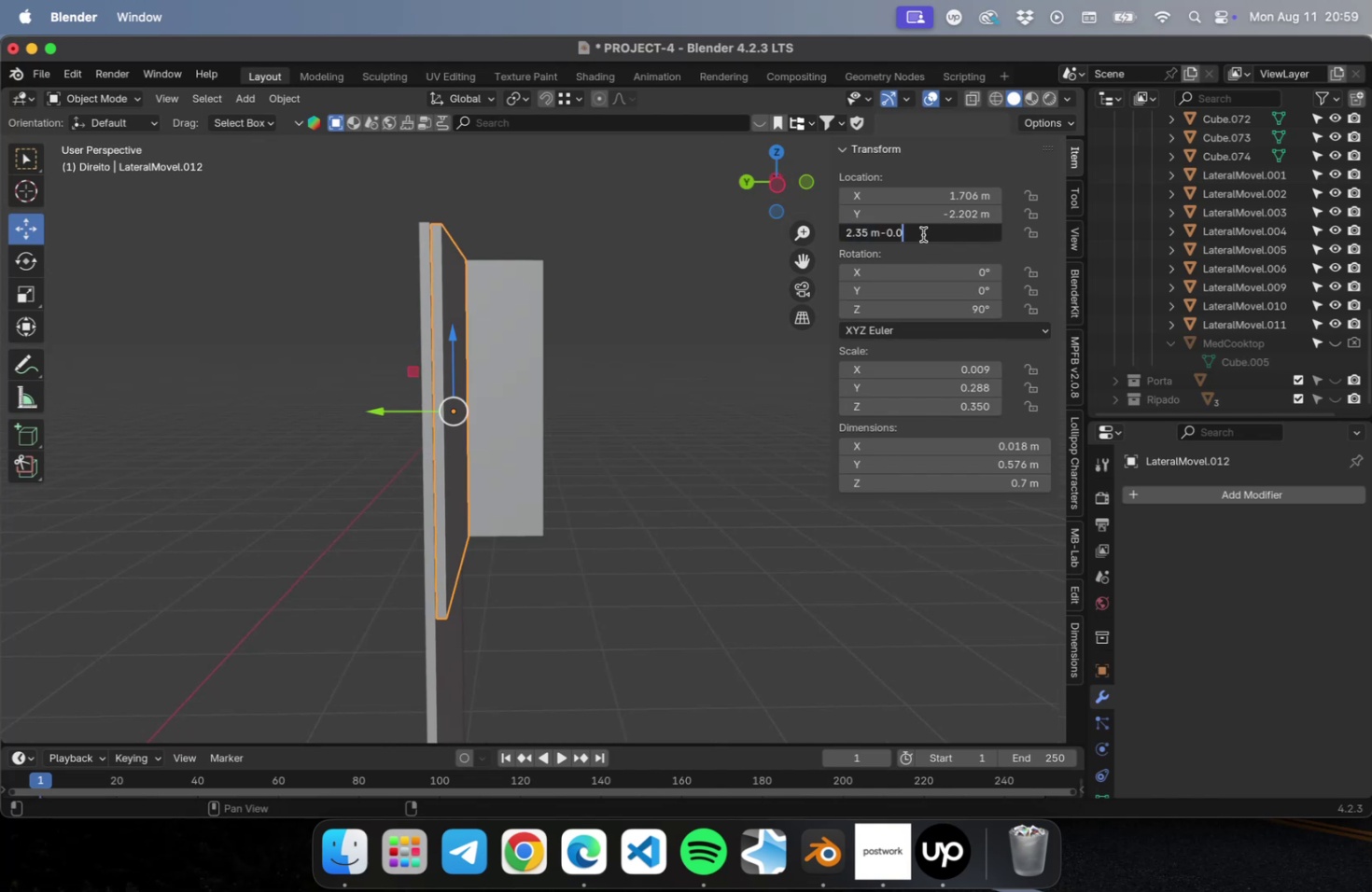 
key(Numpad2)
 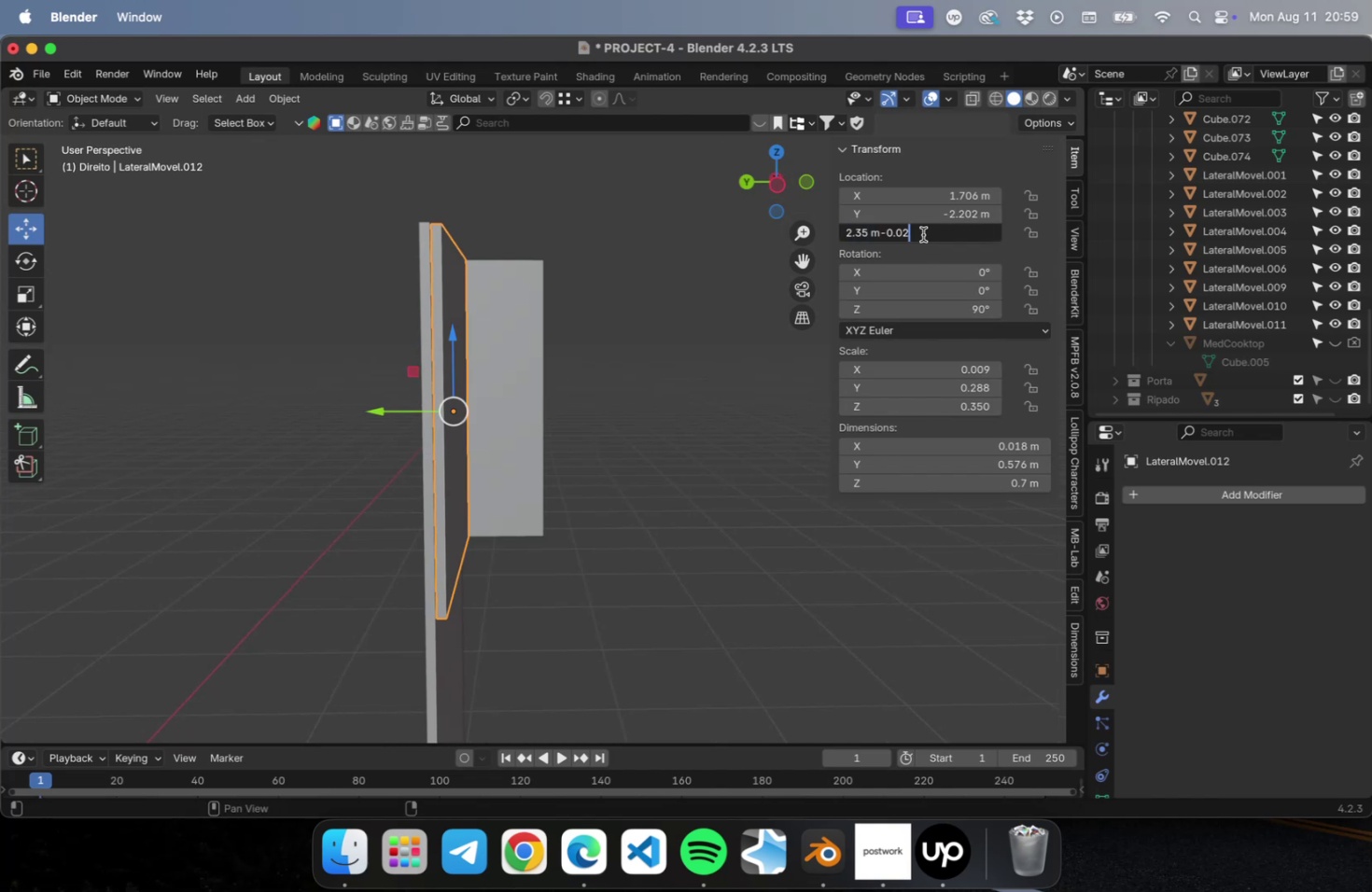 
key(NumpadEnter)
 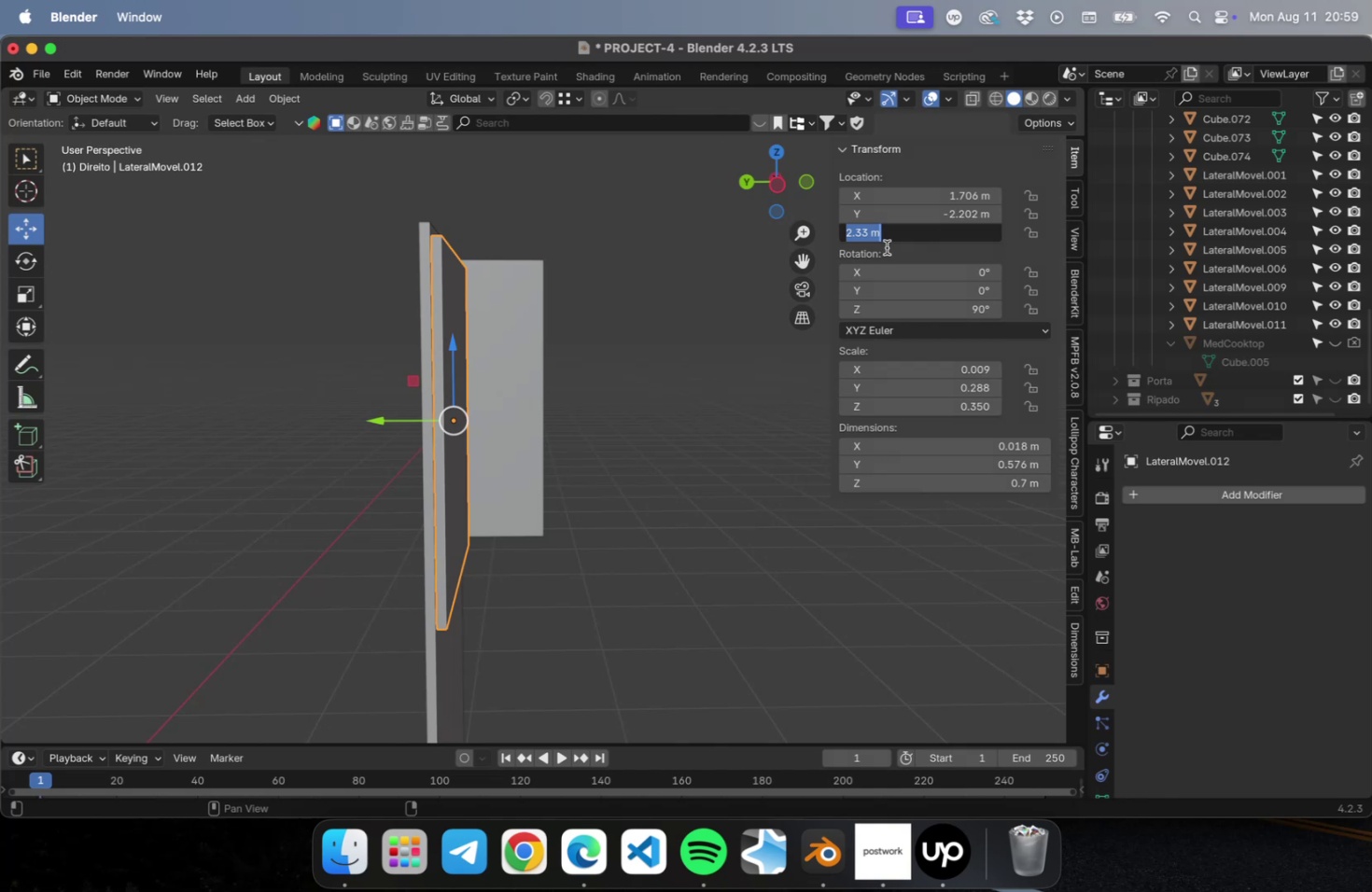 
key(Meta+CommandLeft)
 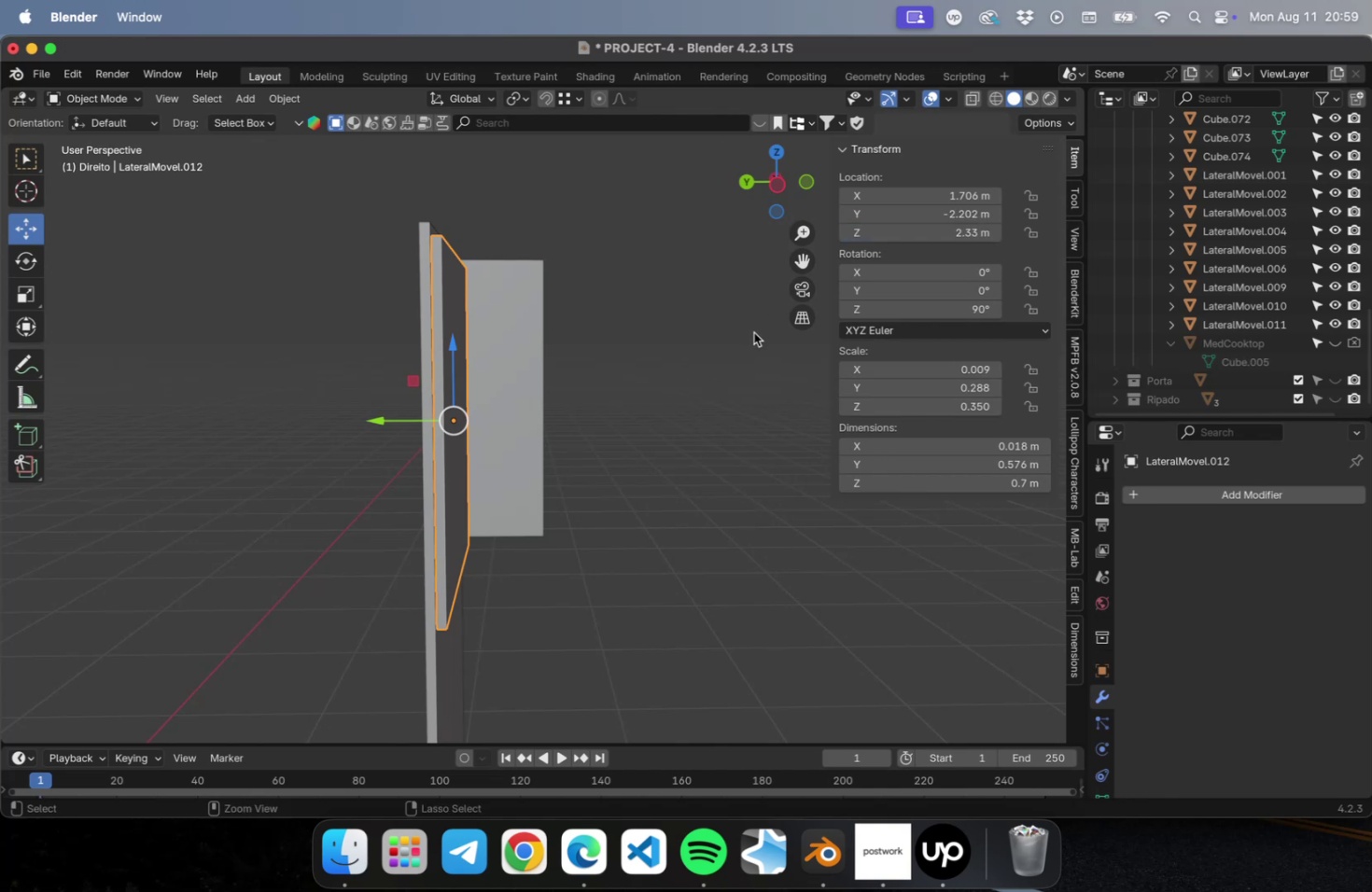 
key(Meta+Z)
 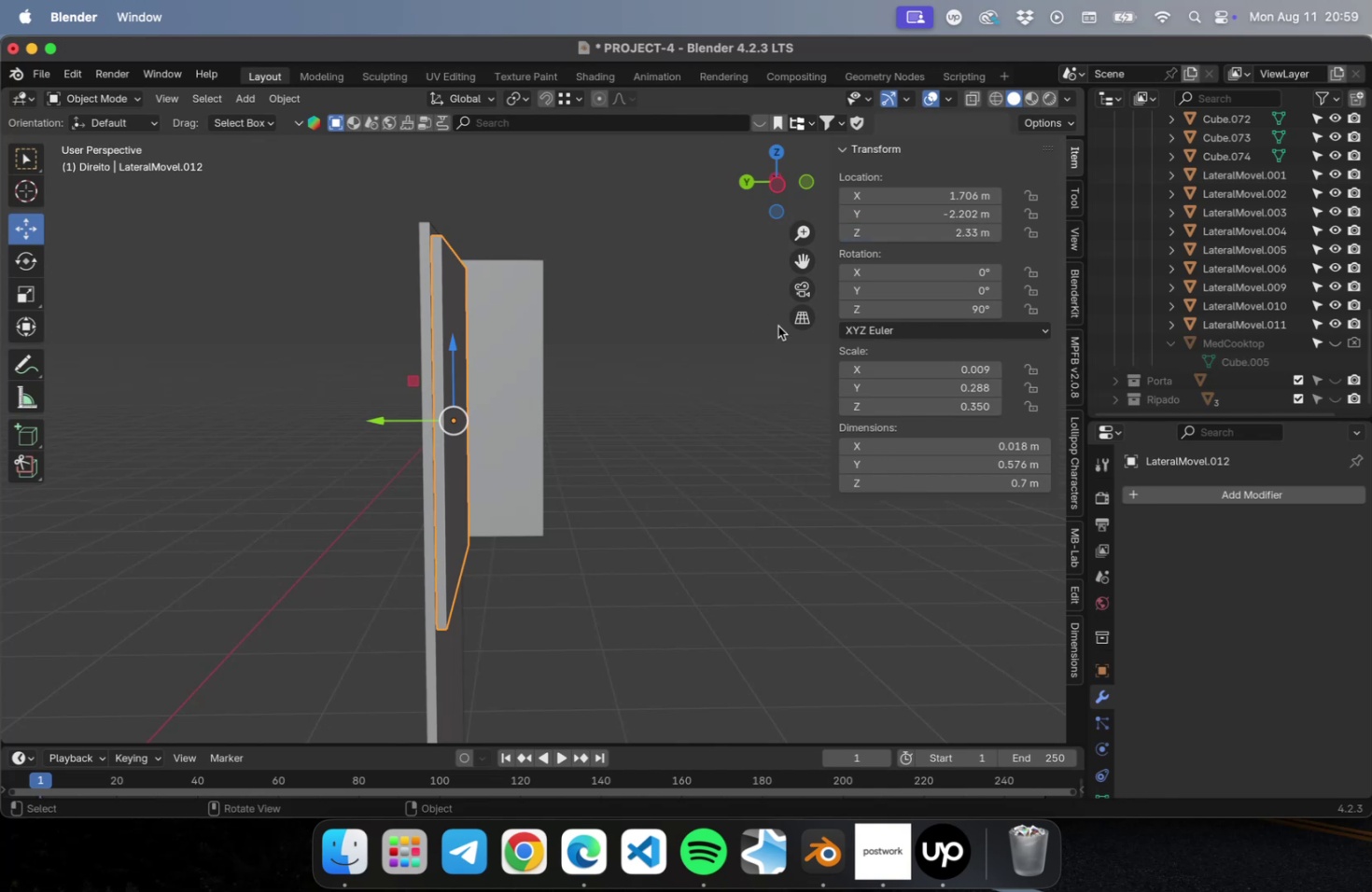 
key(Meta+Z)
 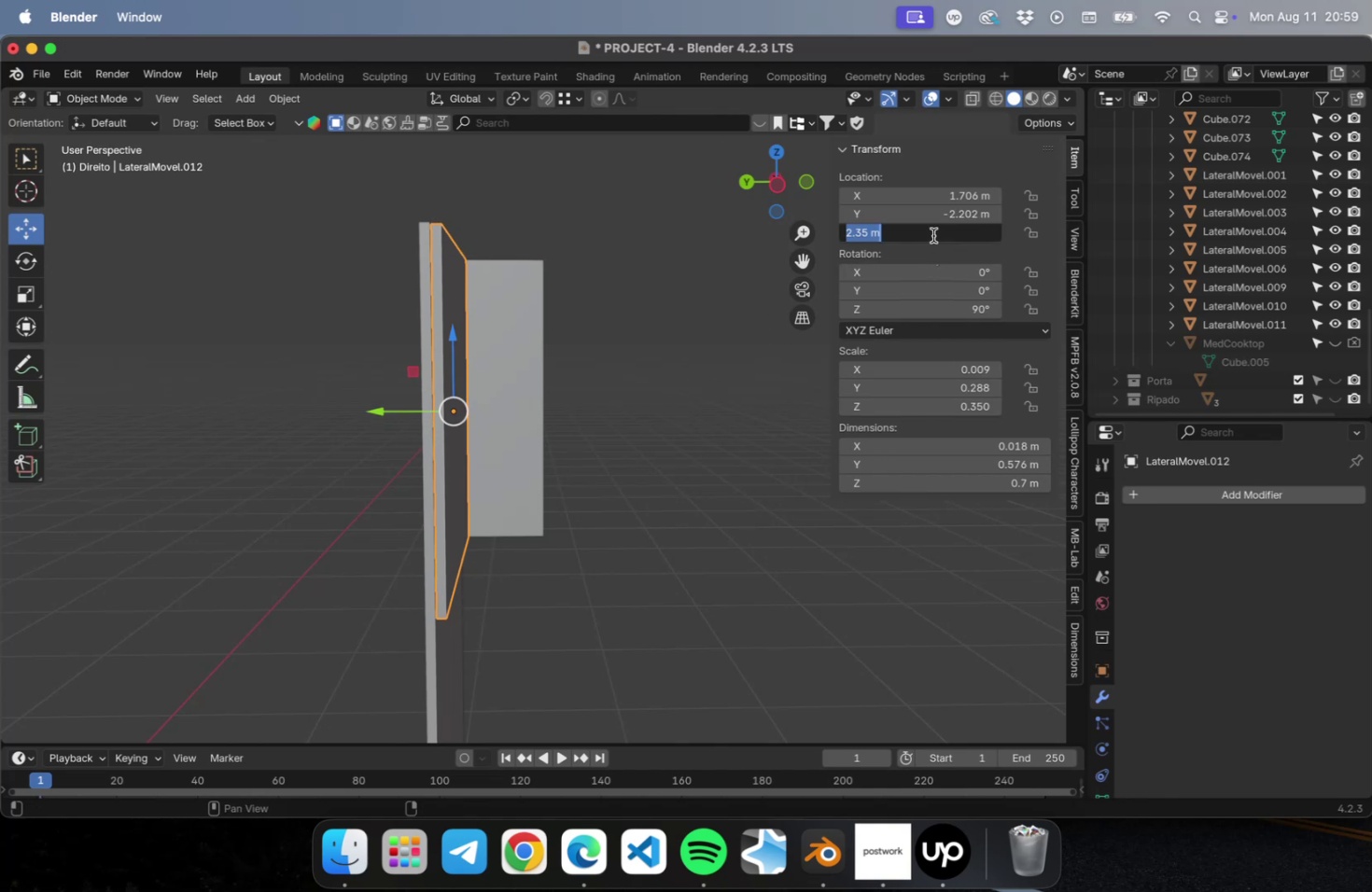 
key(ArrowRight)
 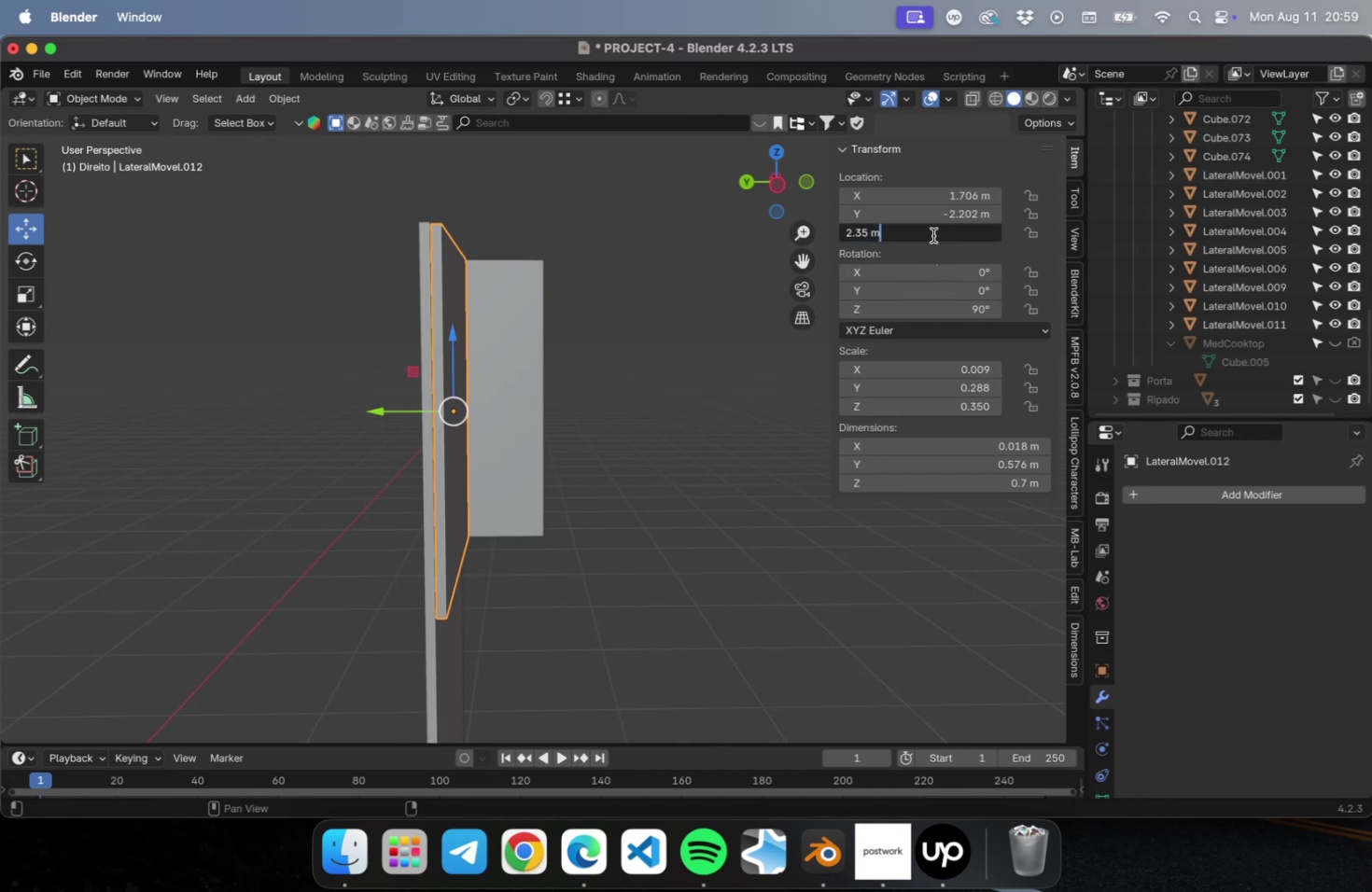 
key(NumpadSubtract)
 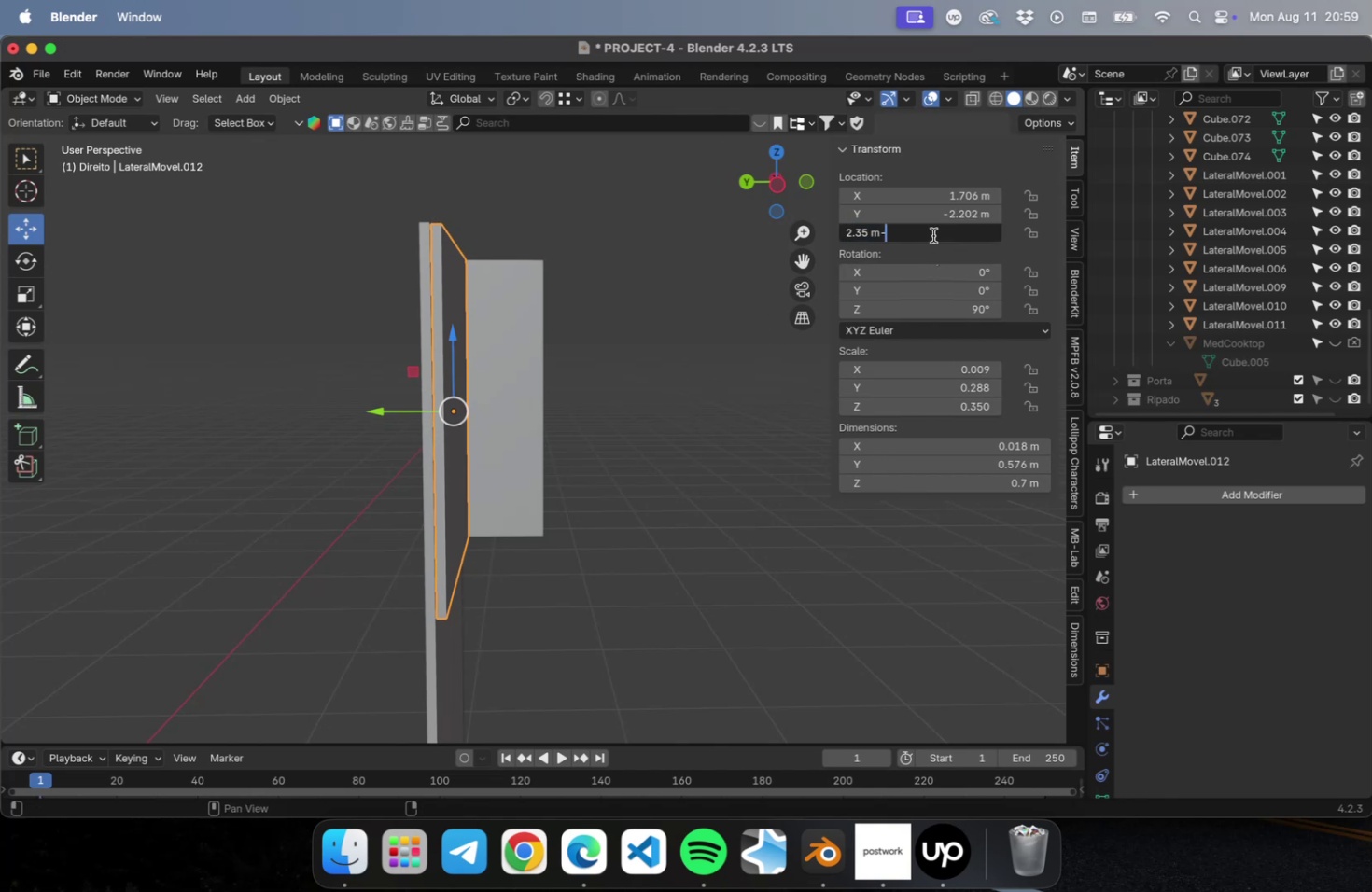 
key(NumpadDecimal)
 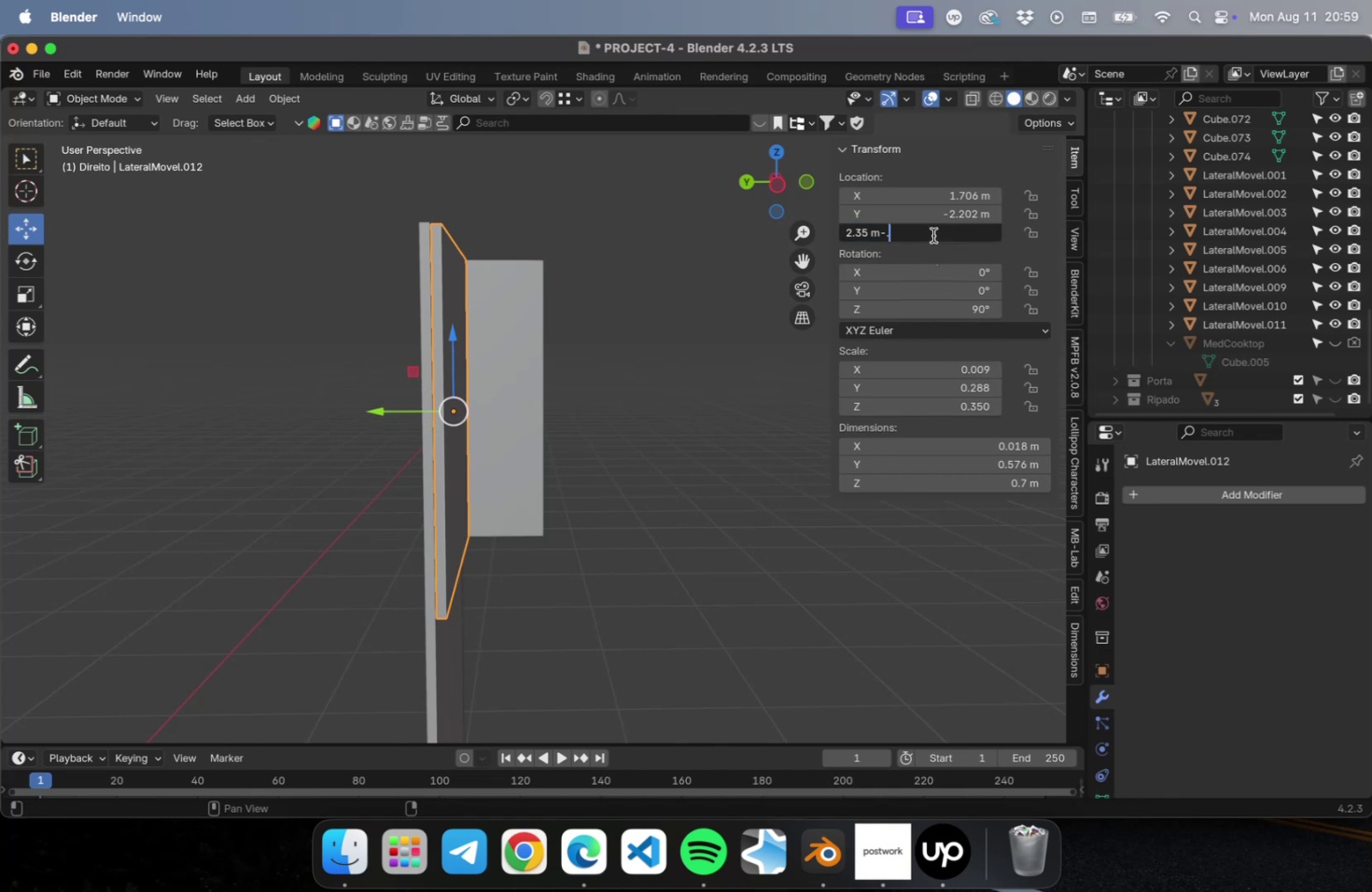 
key(Numpad2)
 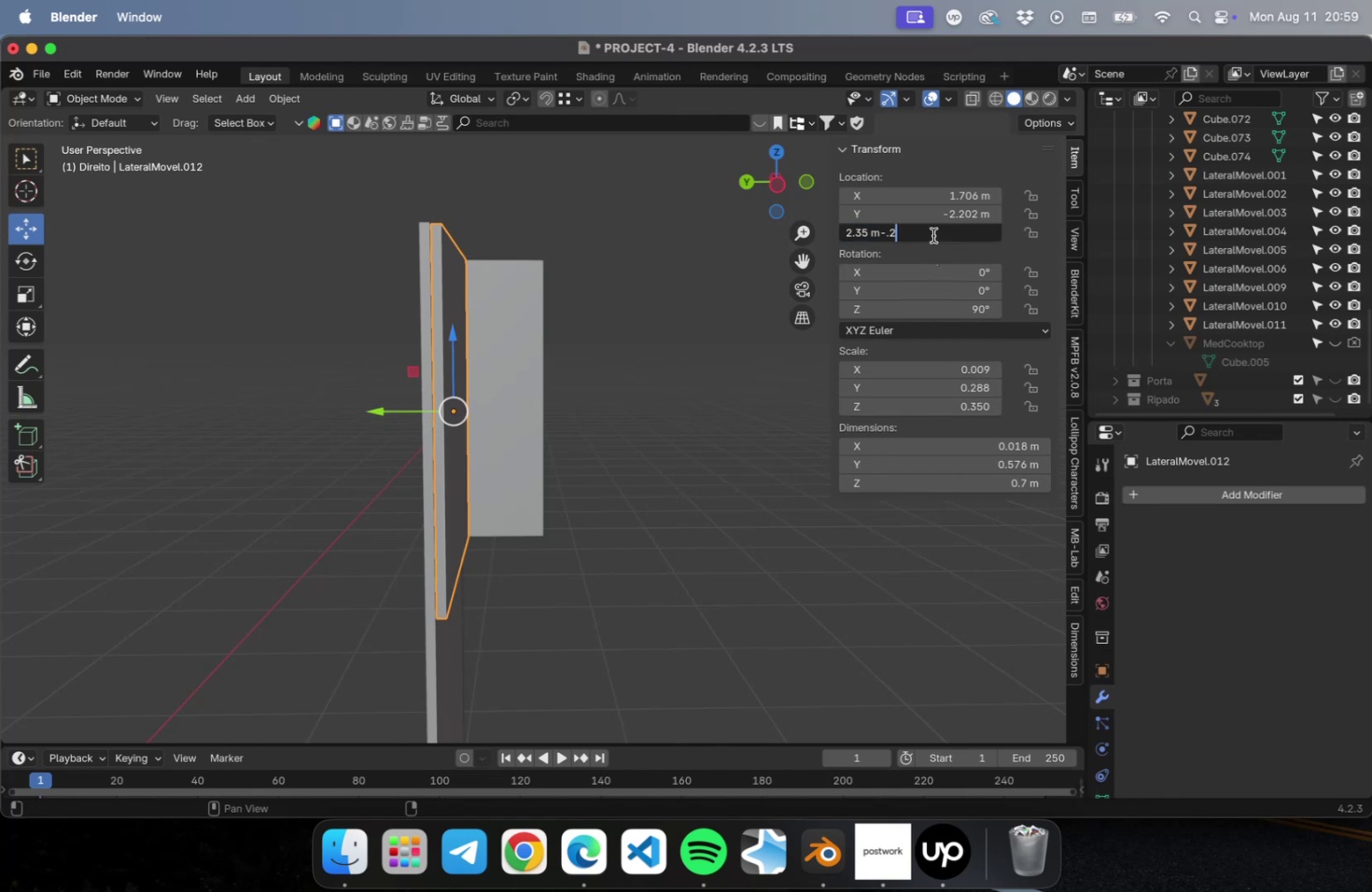 
key(NumpadEnter)
 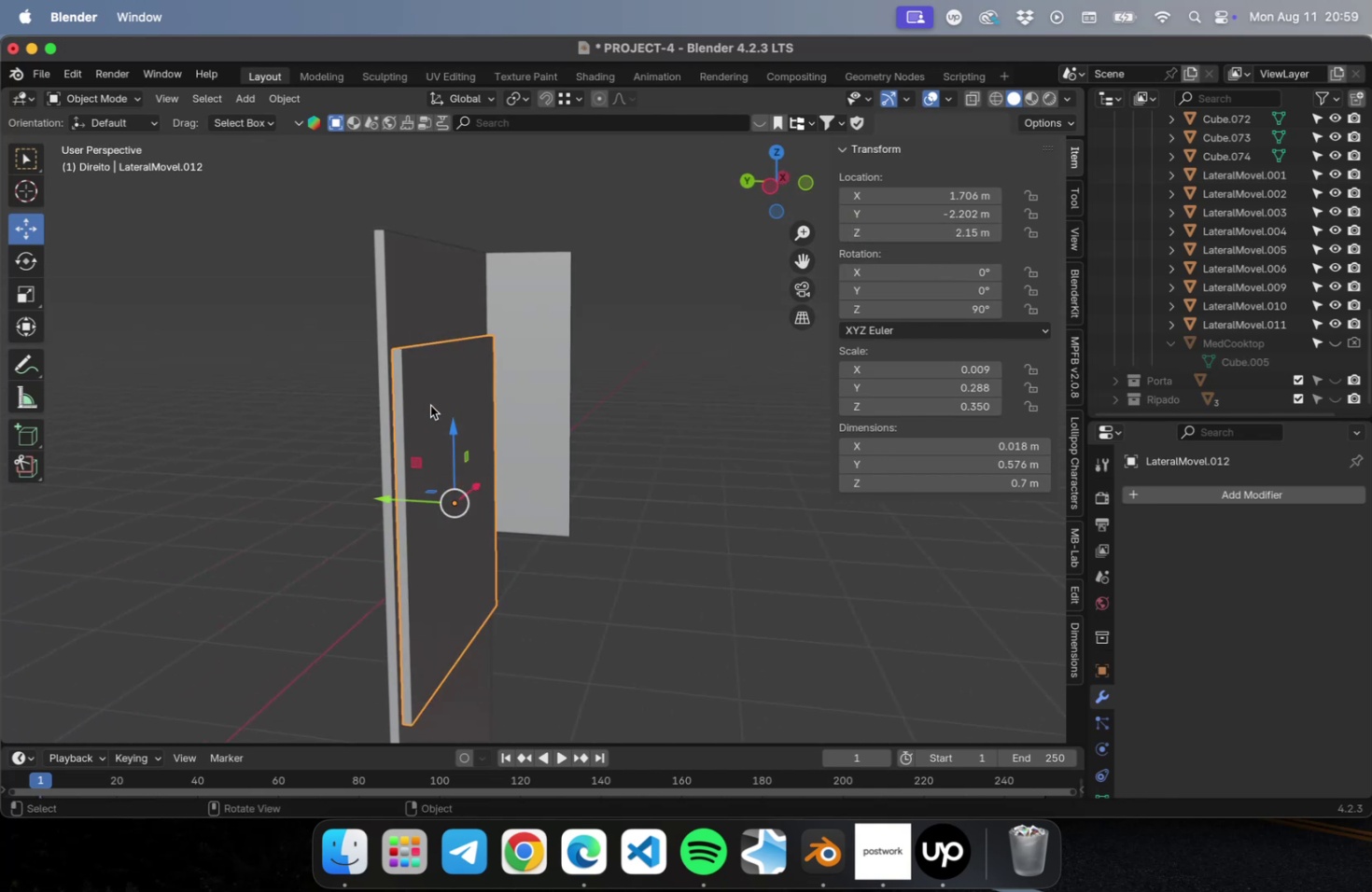 
double_click([530, 381])
 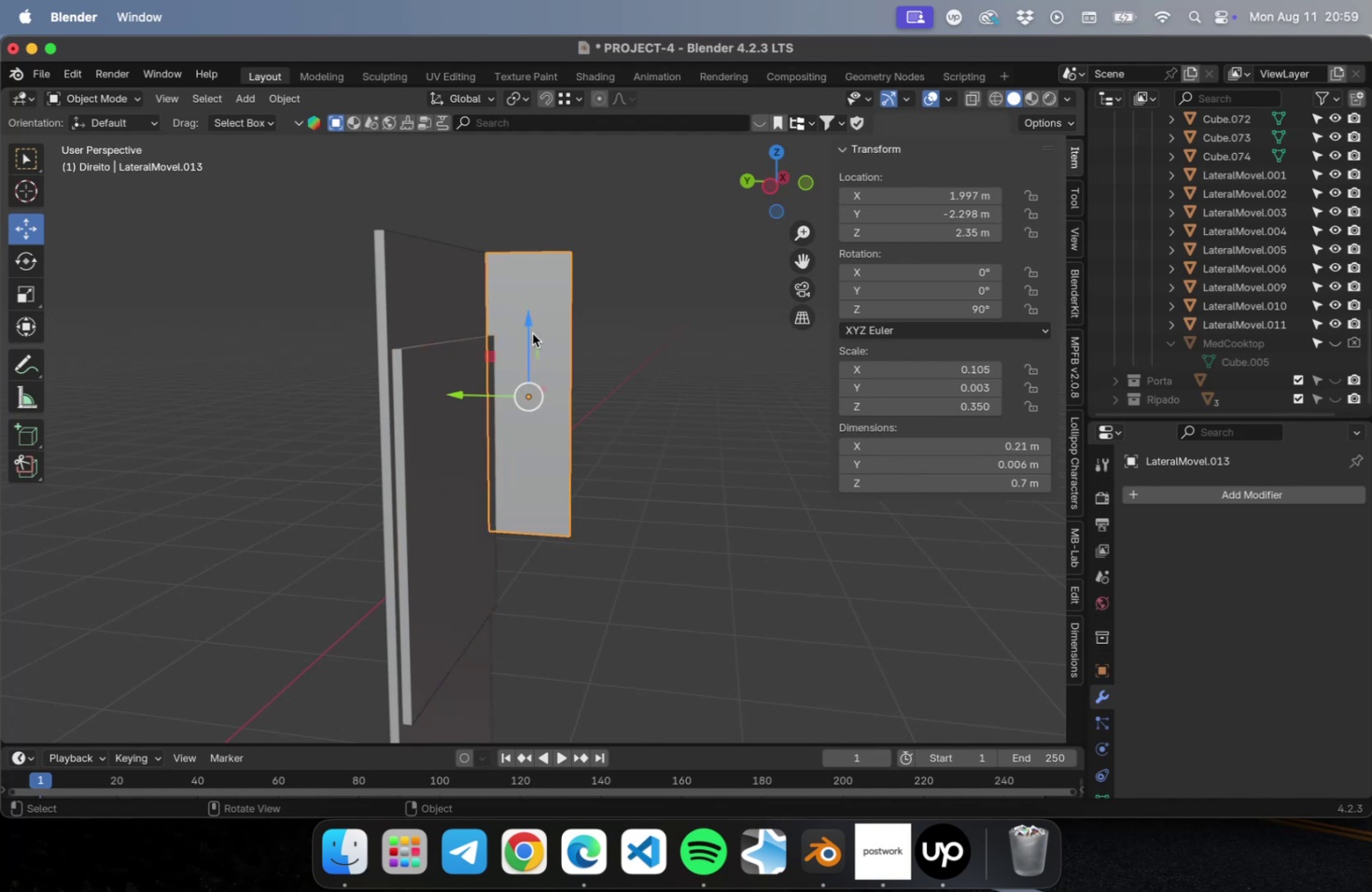 
left_click_drag(start_coordinate=[527, 329], to_coordinate=[522, 425])
 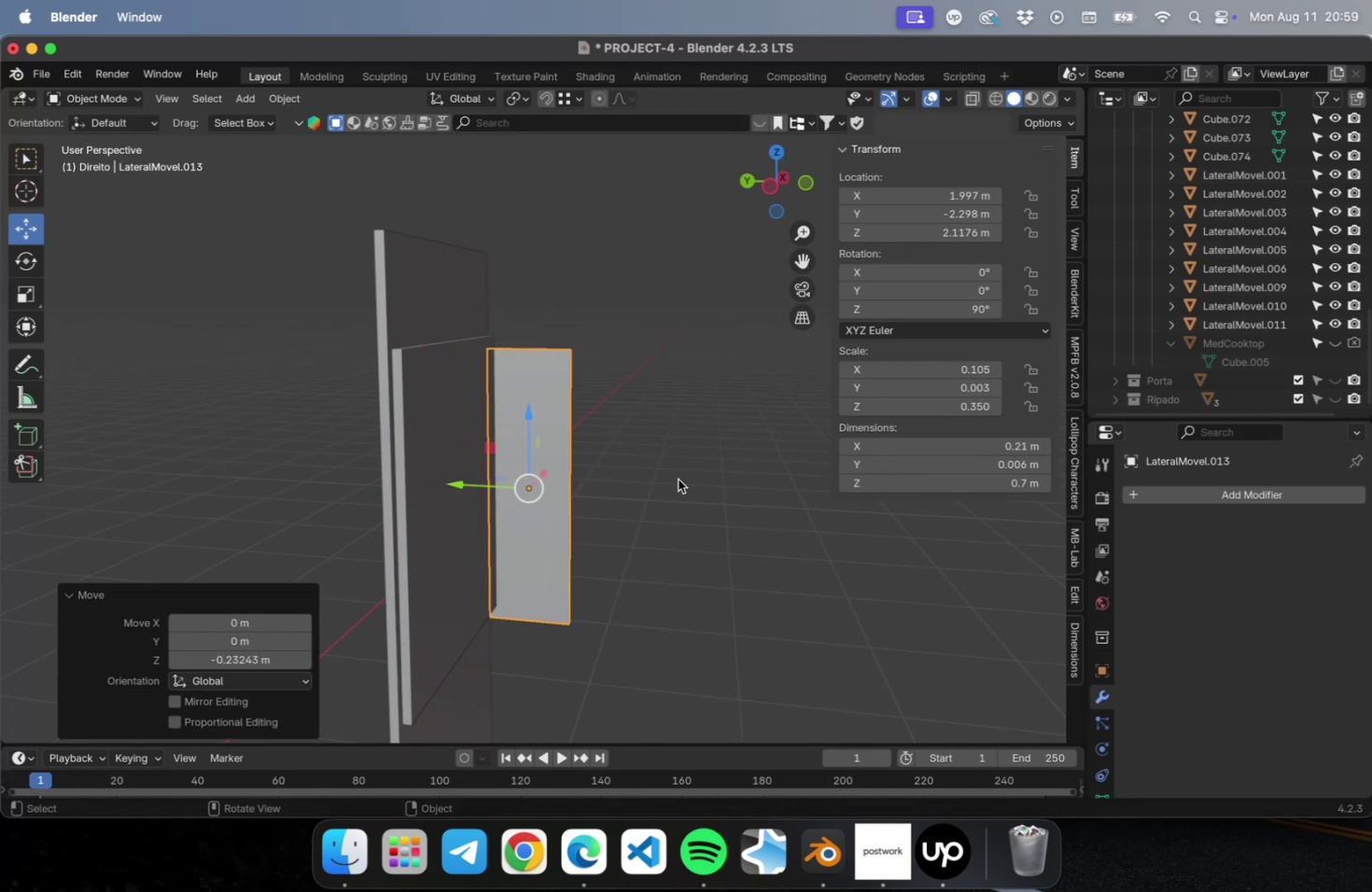 
scroll: coordinate [729, 497], scroll_direction: down, amount: 15.0
 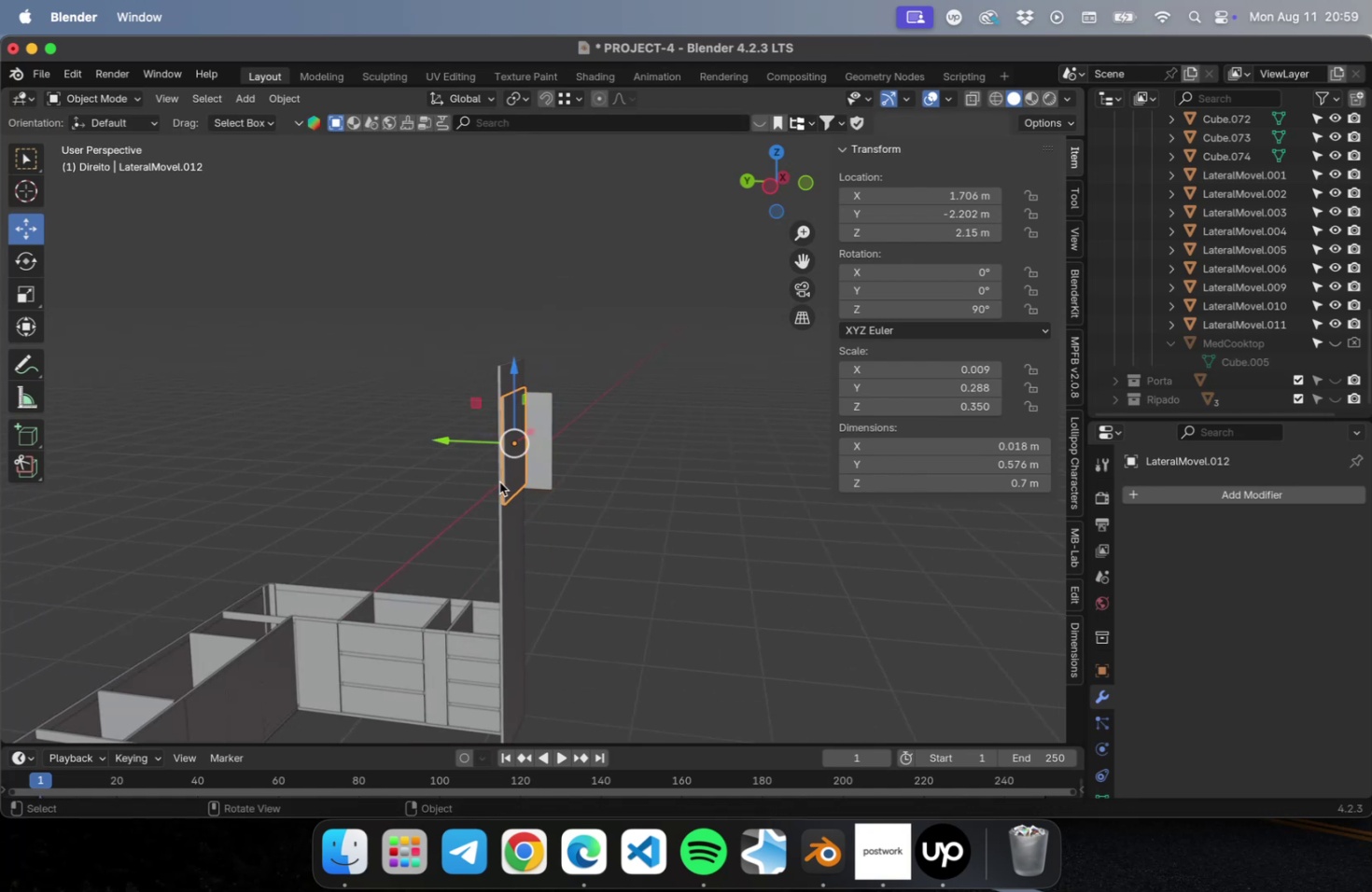 
wait(5.9)
 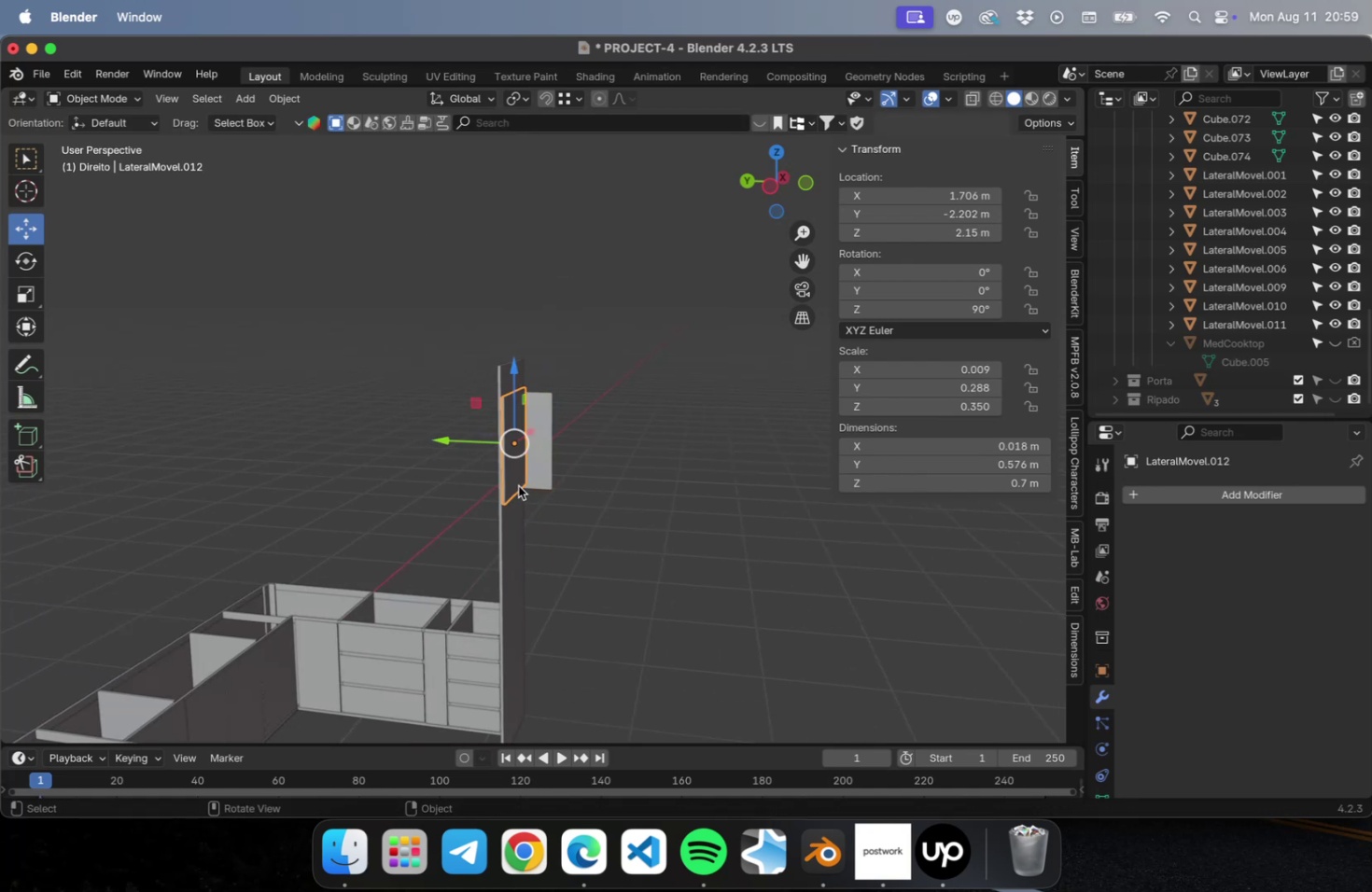 
key(Numpad7)
 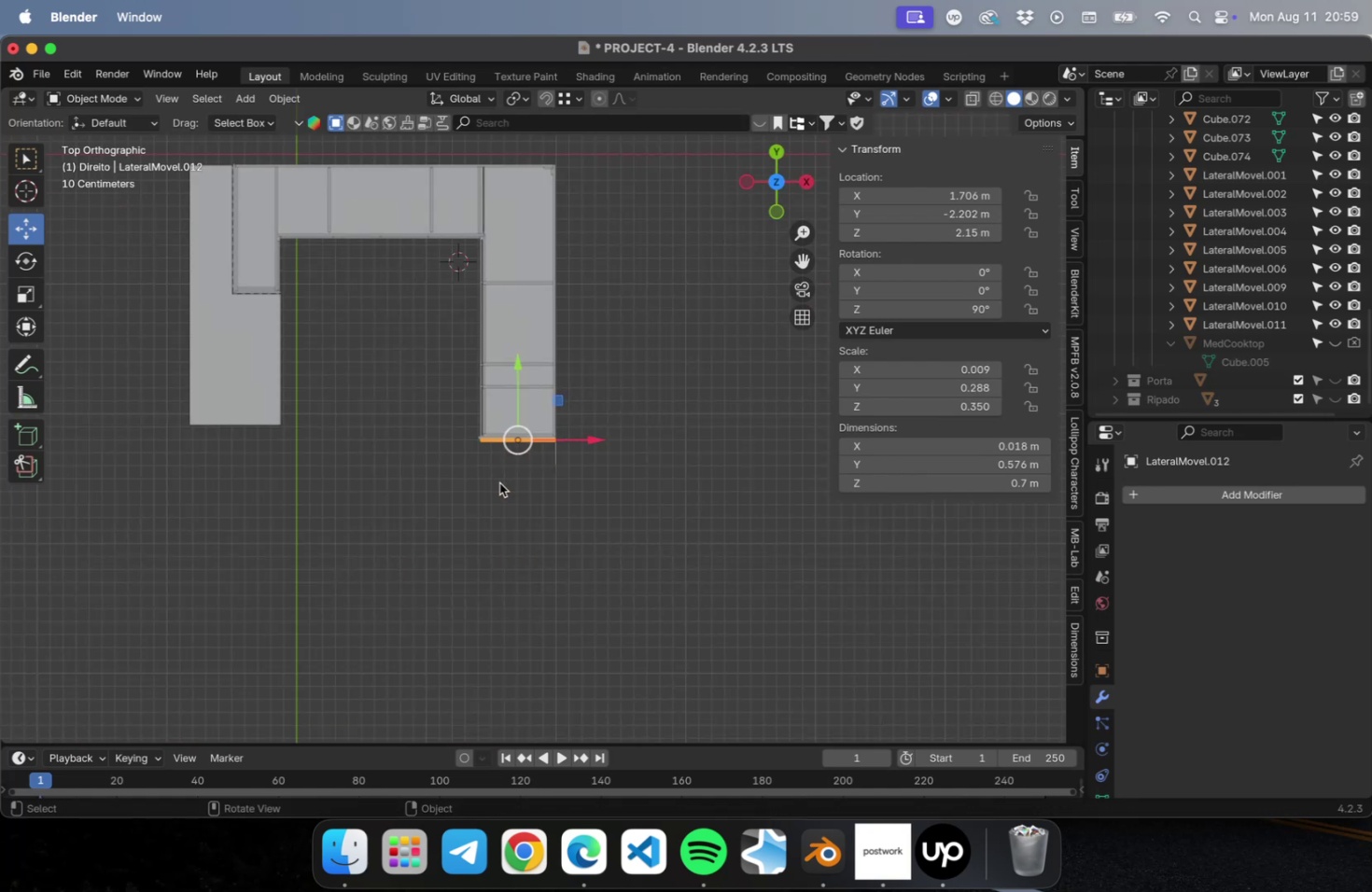 
scroll: coordinate [581, 523], scroll_direction: up, amount: 10.0
 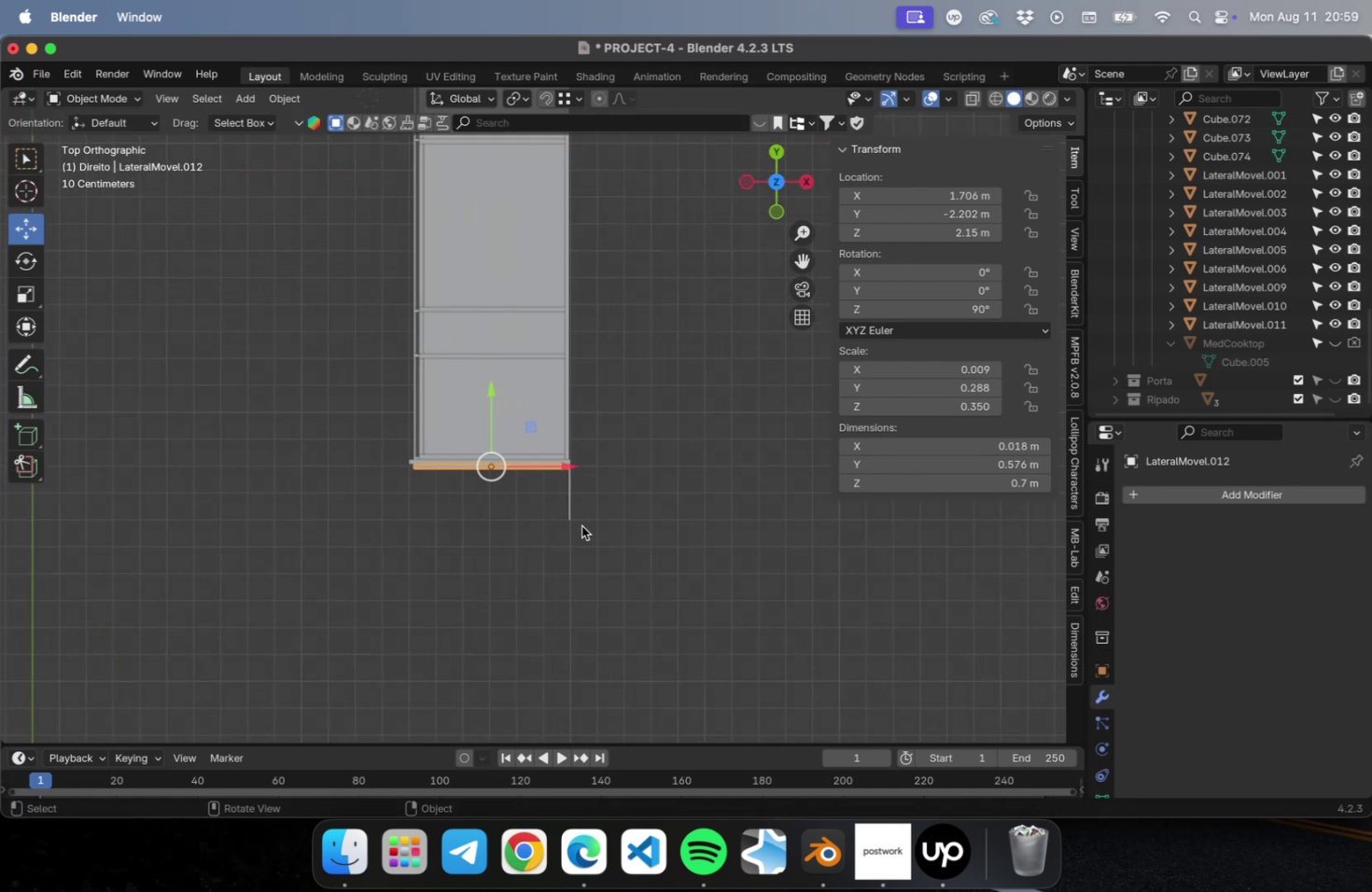 
hold_key(key=ShiftLeft, duration=0.38)
 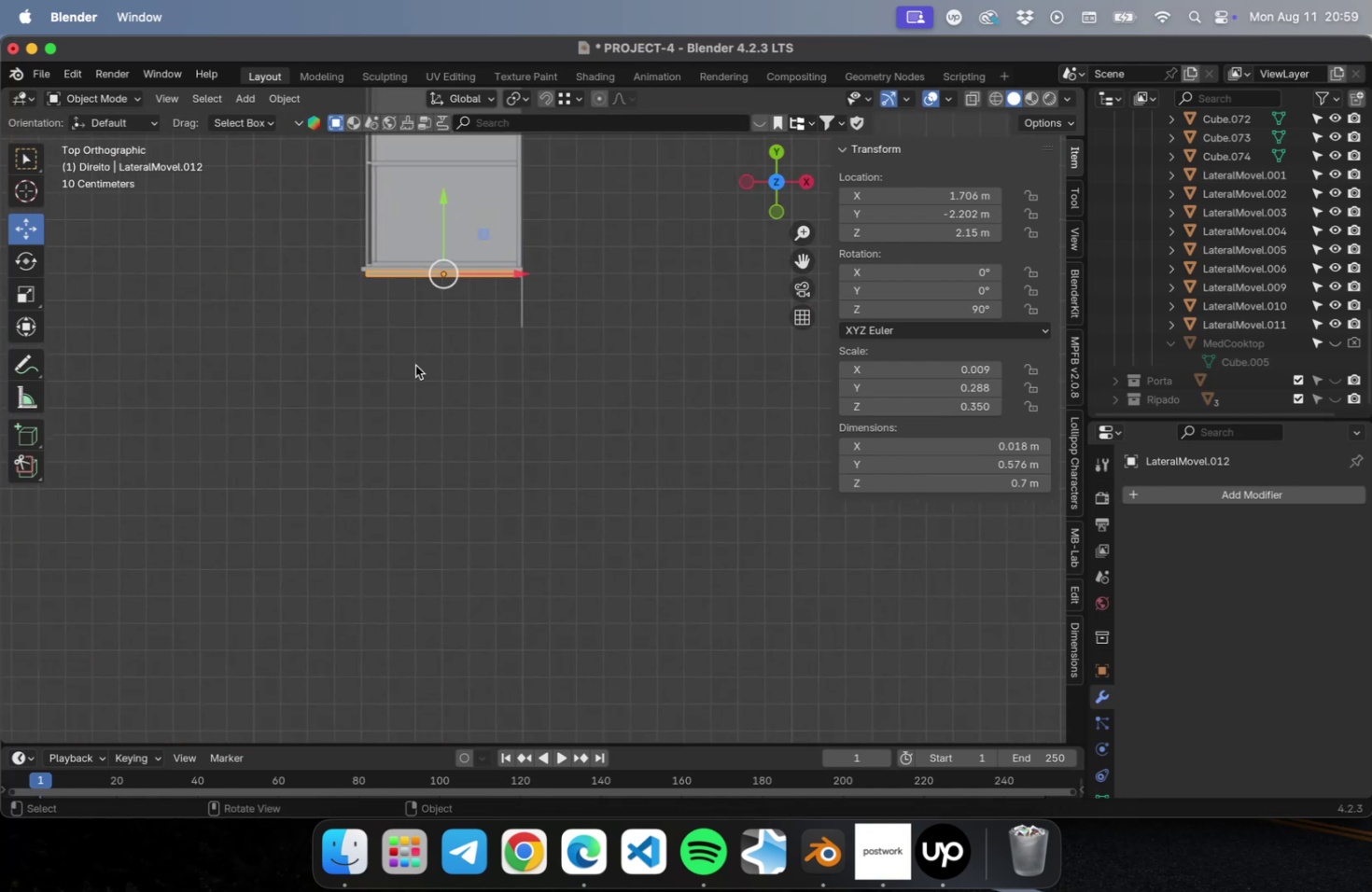 
scroll: coordinate [417, 361], scroll_direction: up, amount: 2.0
 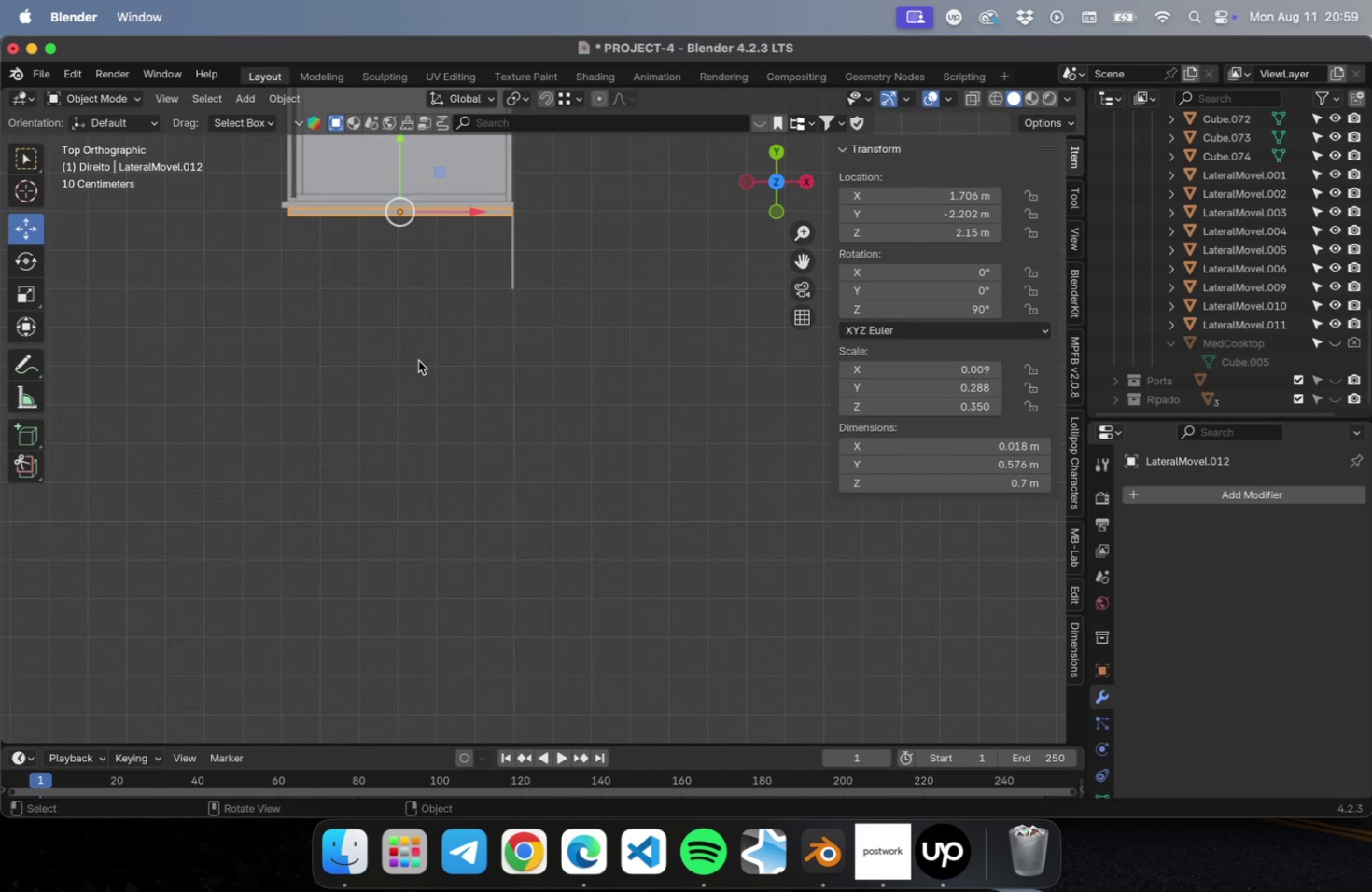 
hold_key(key=ShiftLeft, duration=0.47)
 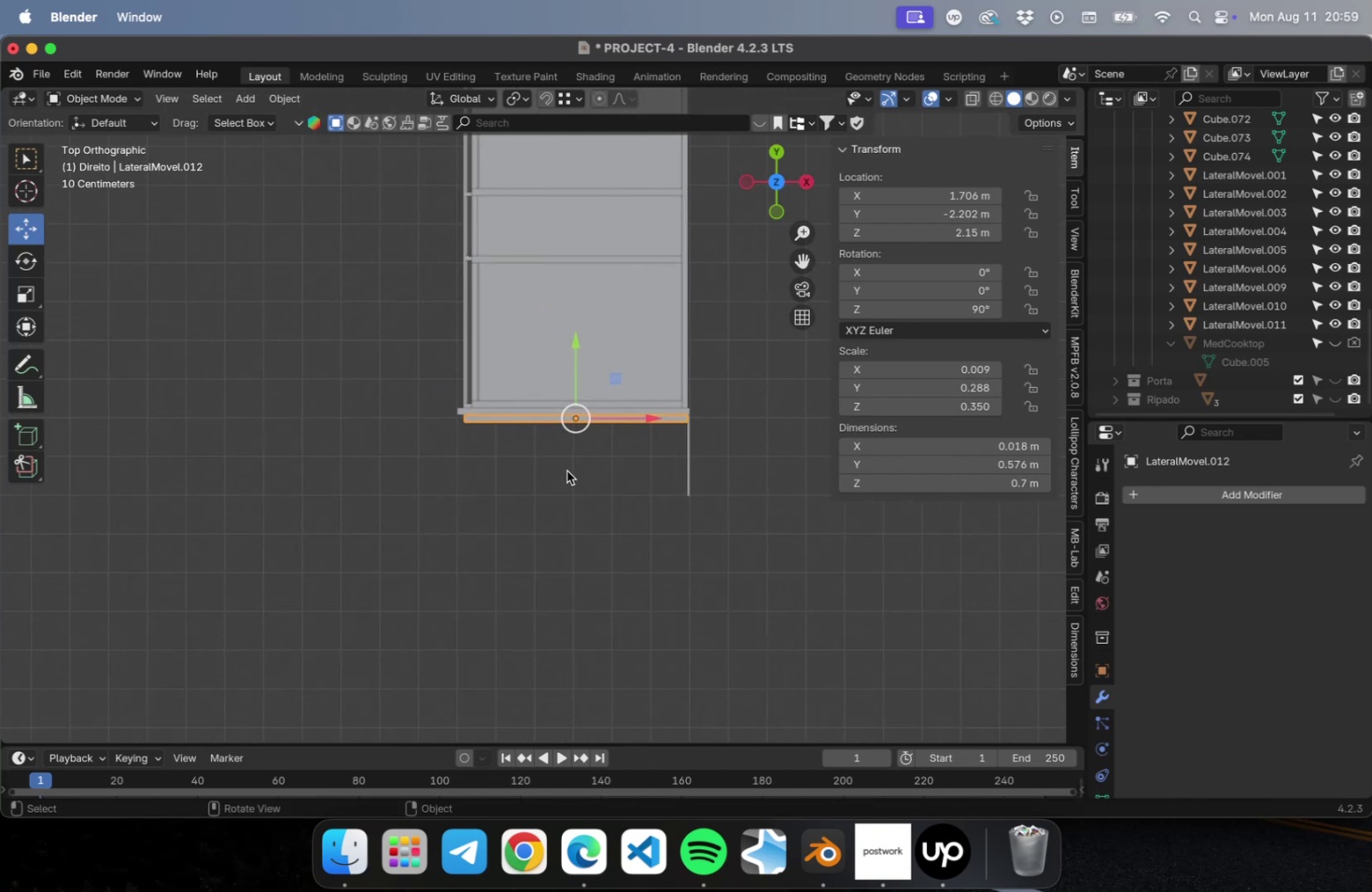 
key(Shift+D)
 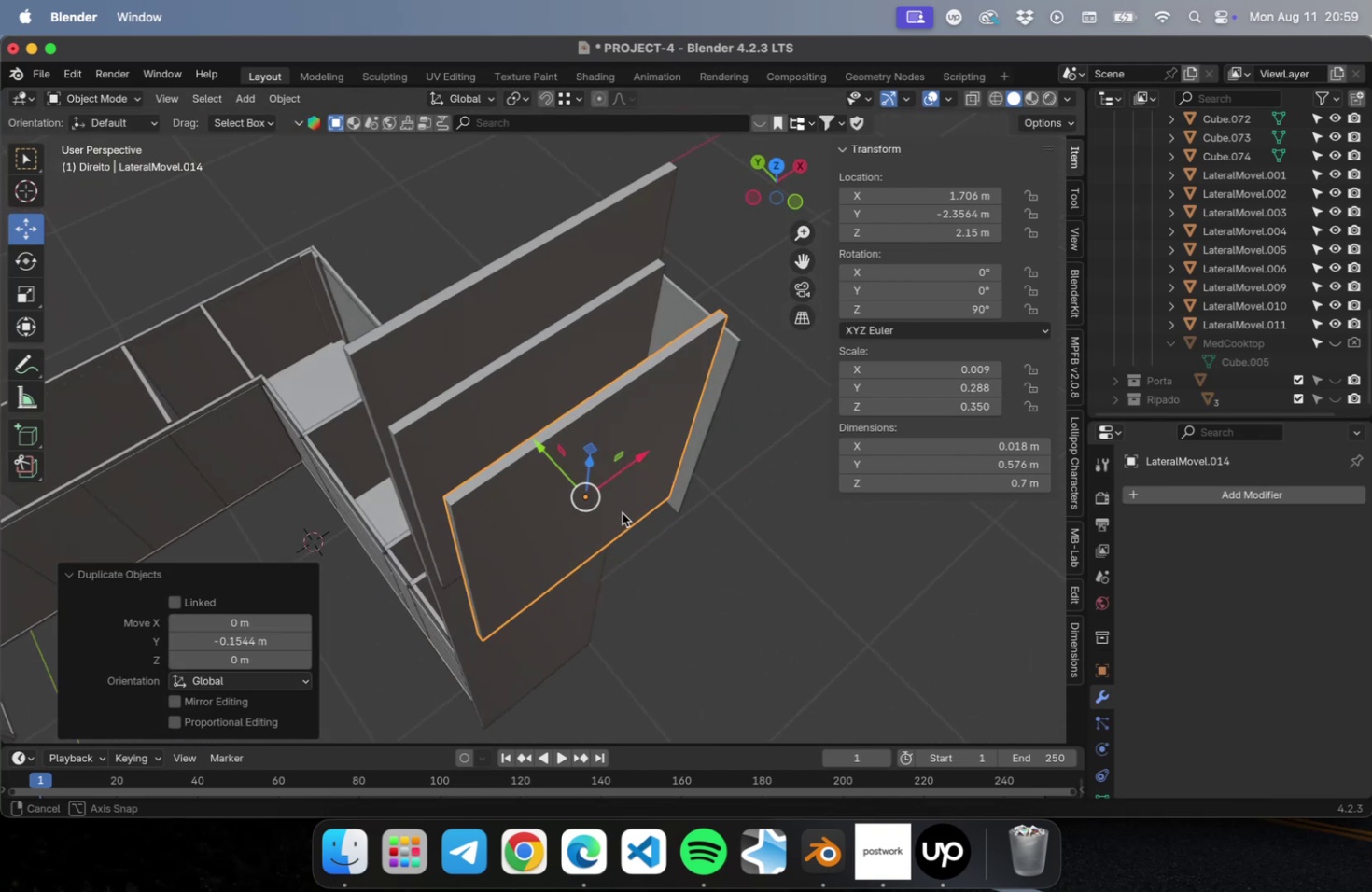 
hold_key(key=ShiftLeft, duration=0.34)
 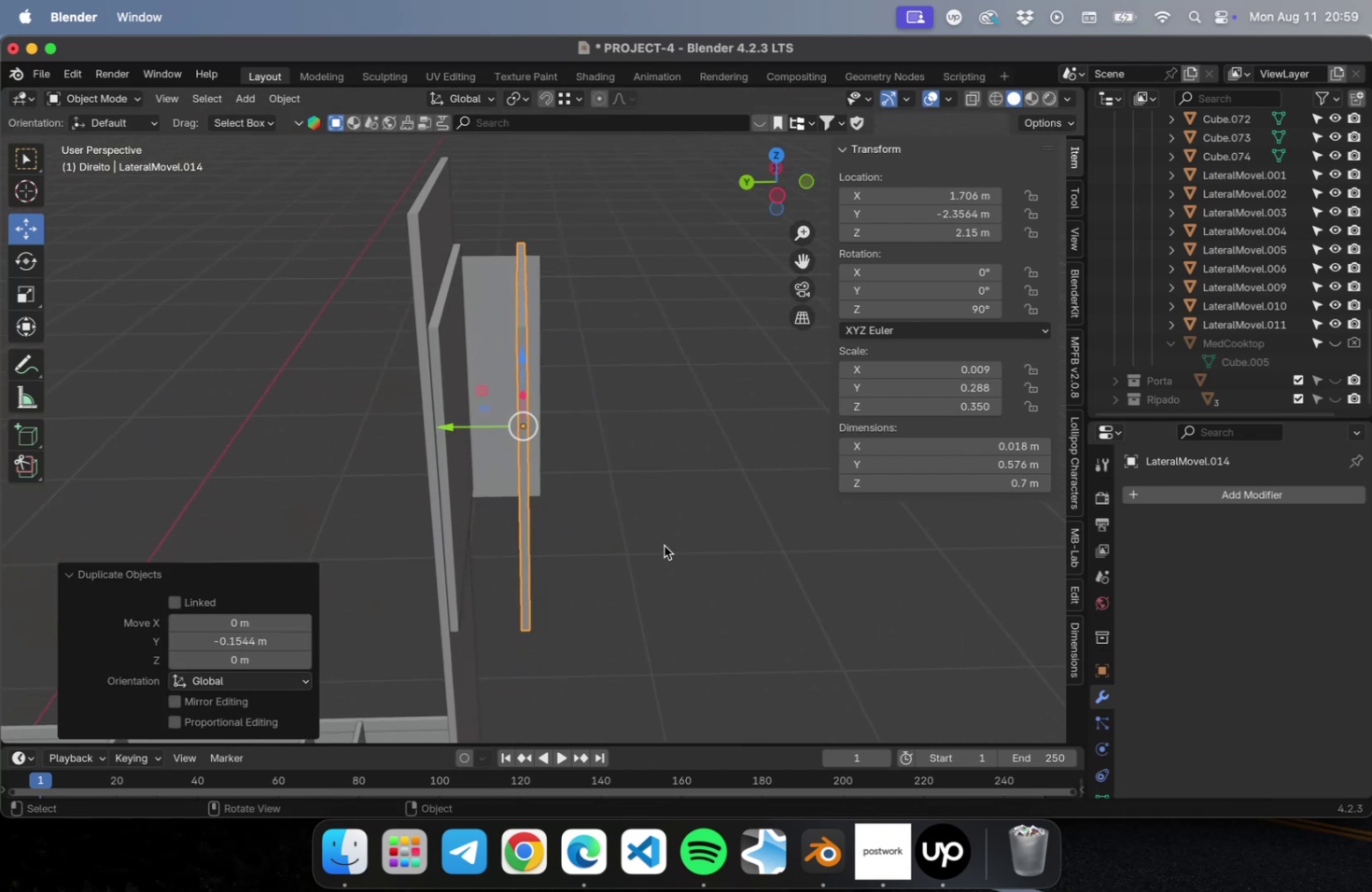 
hold_key(key=CommandLeft, duration=0.33)
 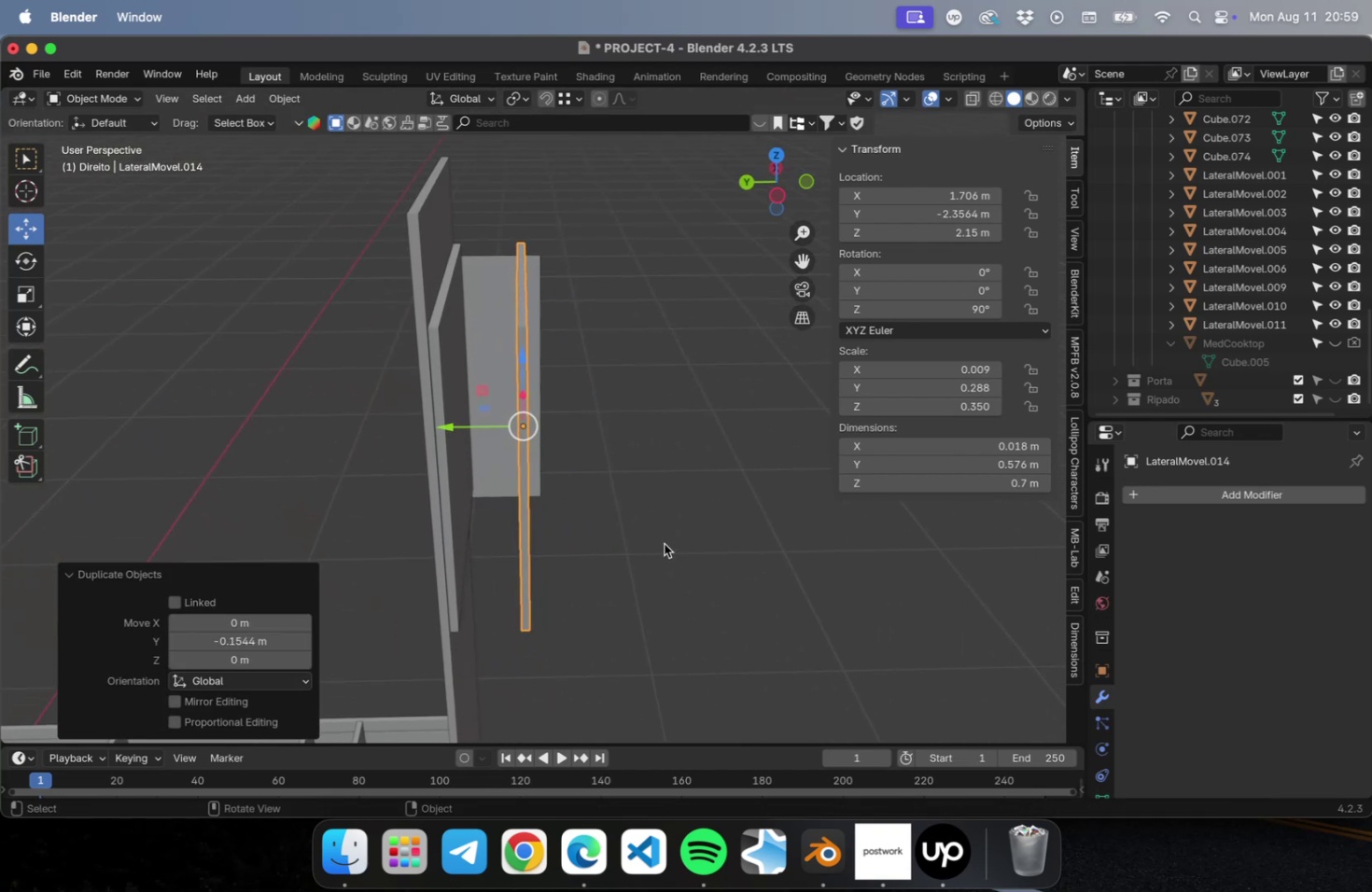 
key(Meta+CommandLeft)
 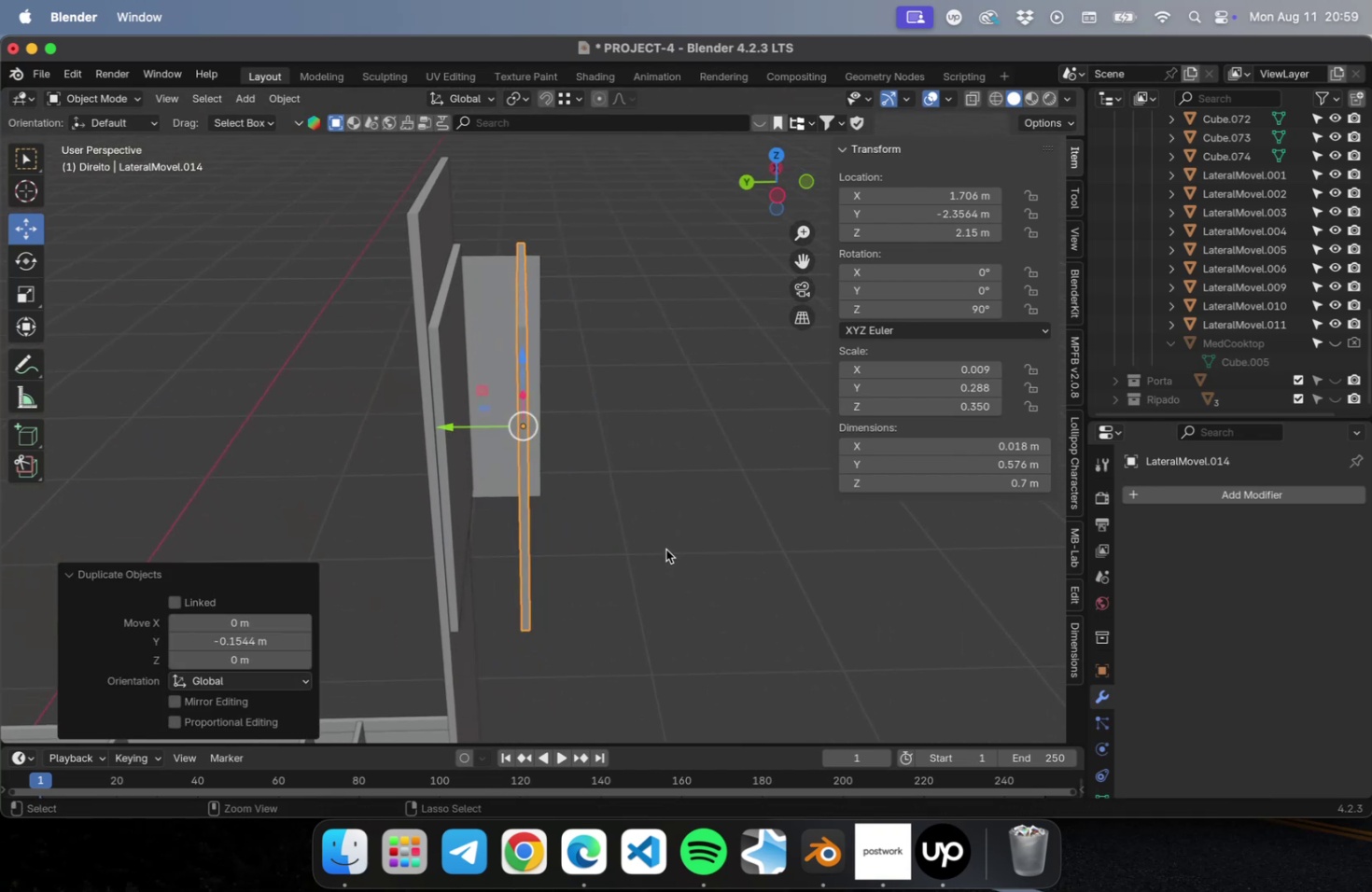 
key(Meta+S)
 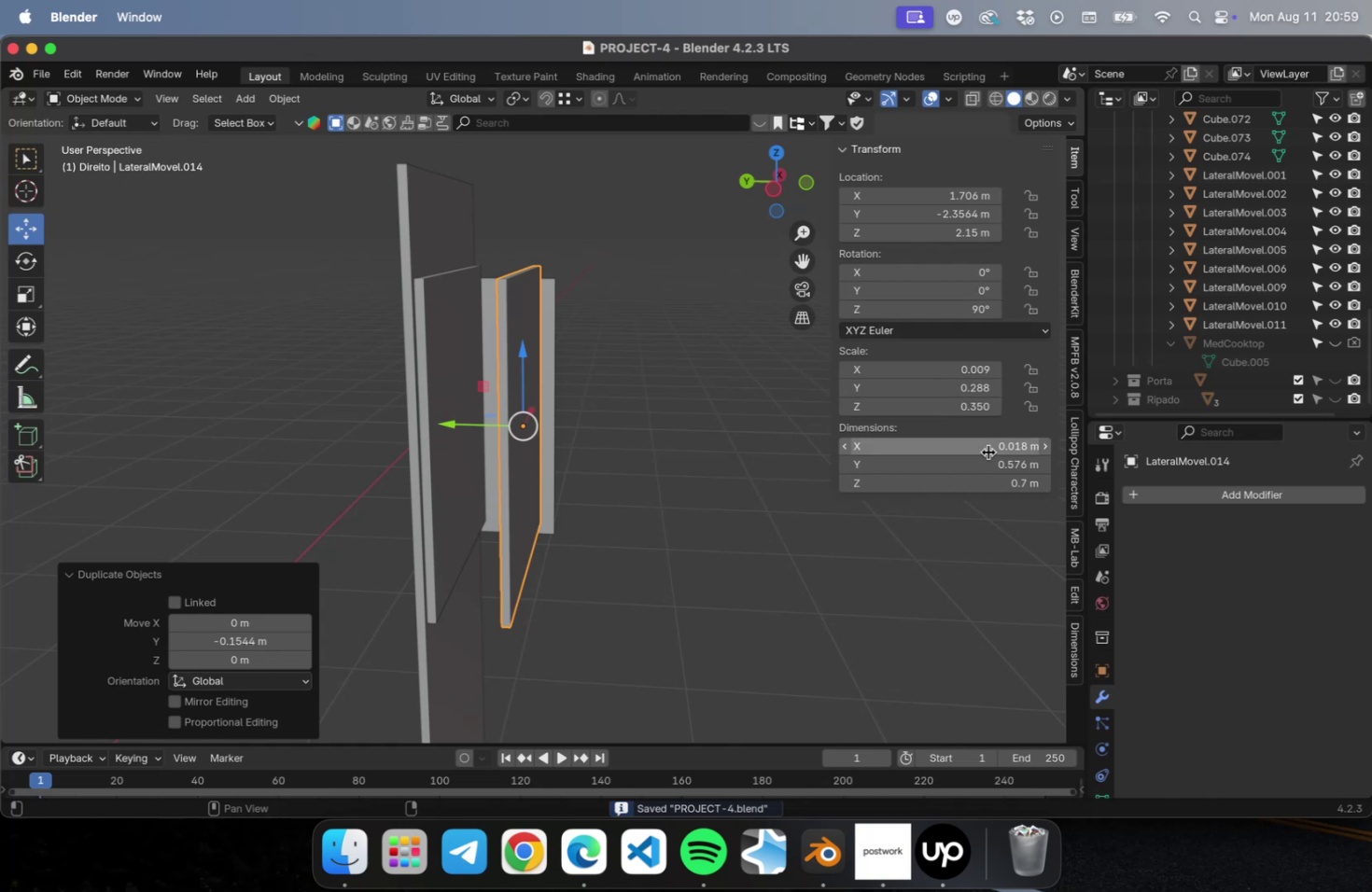 
wait(5.51)
 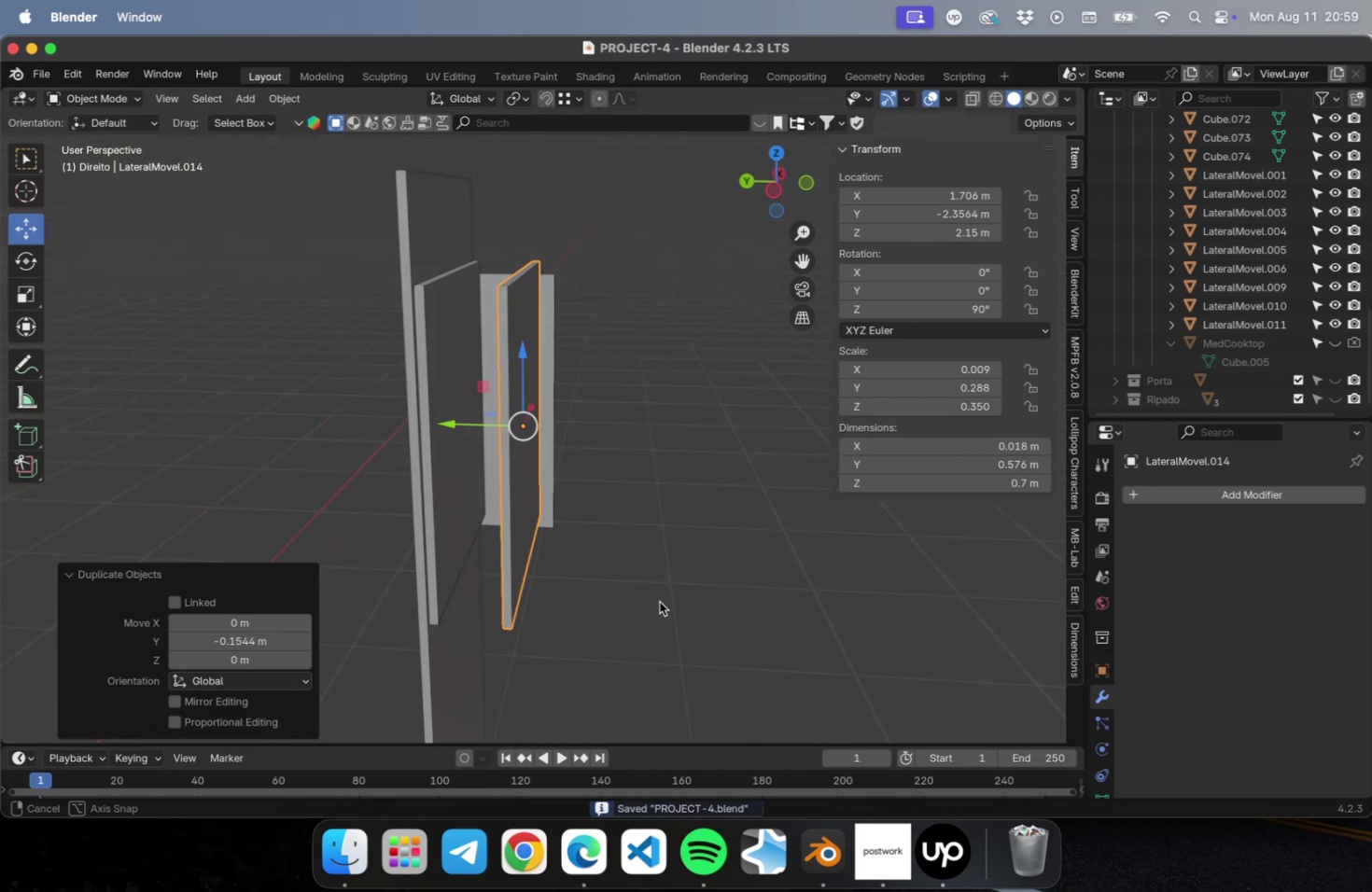 
left_click([985, 481])
 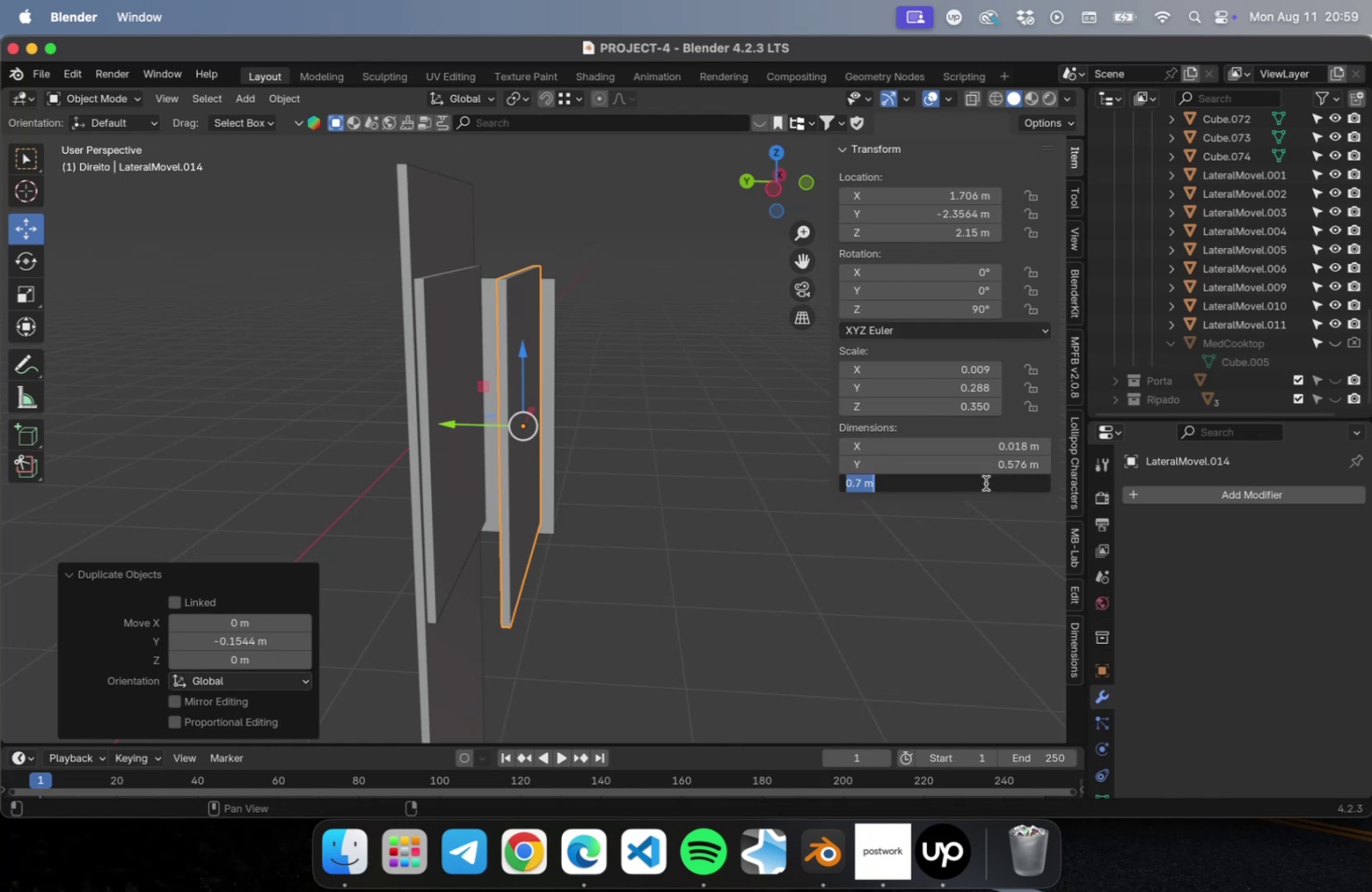 
key(Meta+C)
 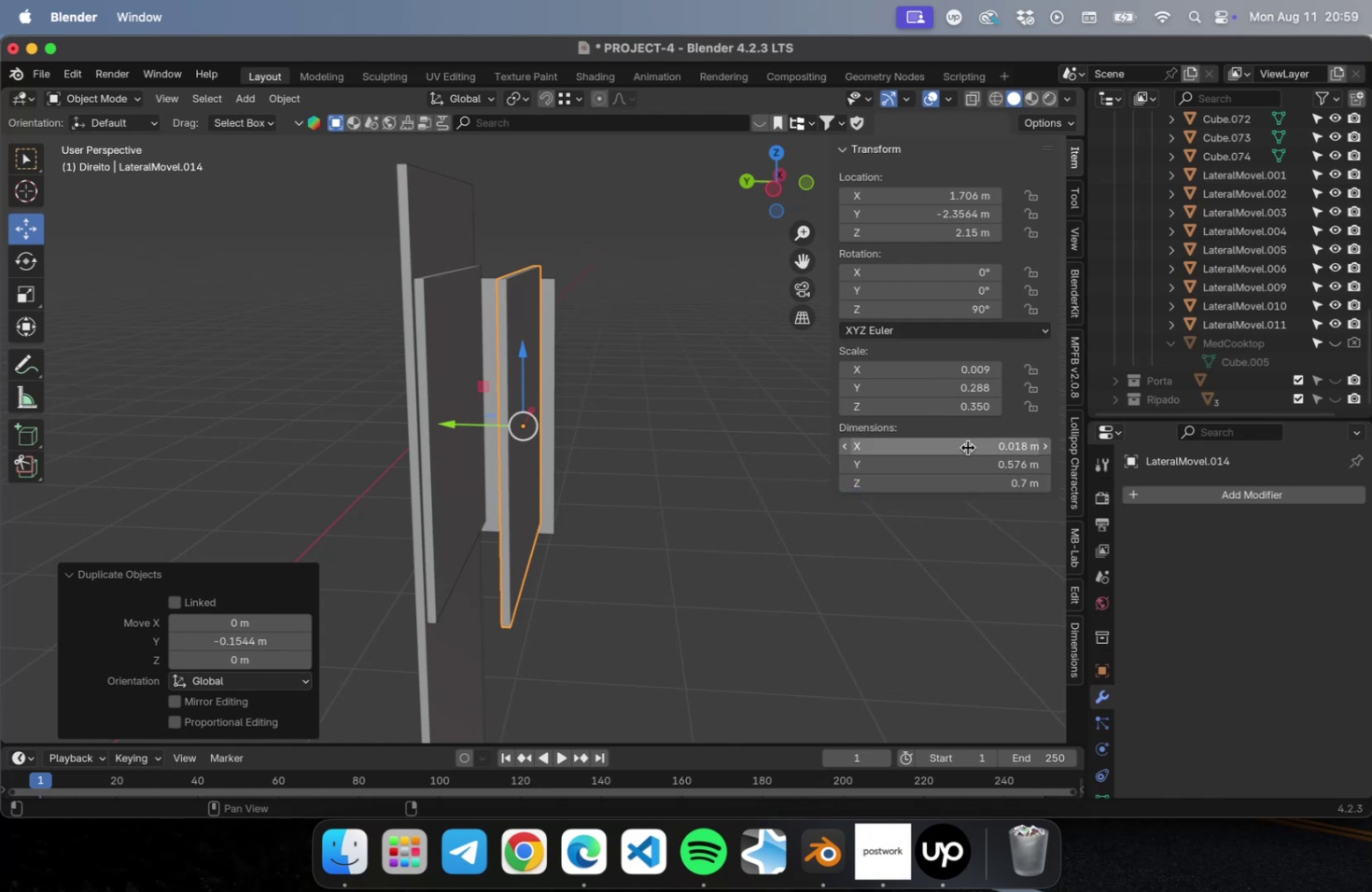 
double_click([967, 447])
 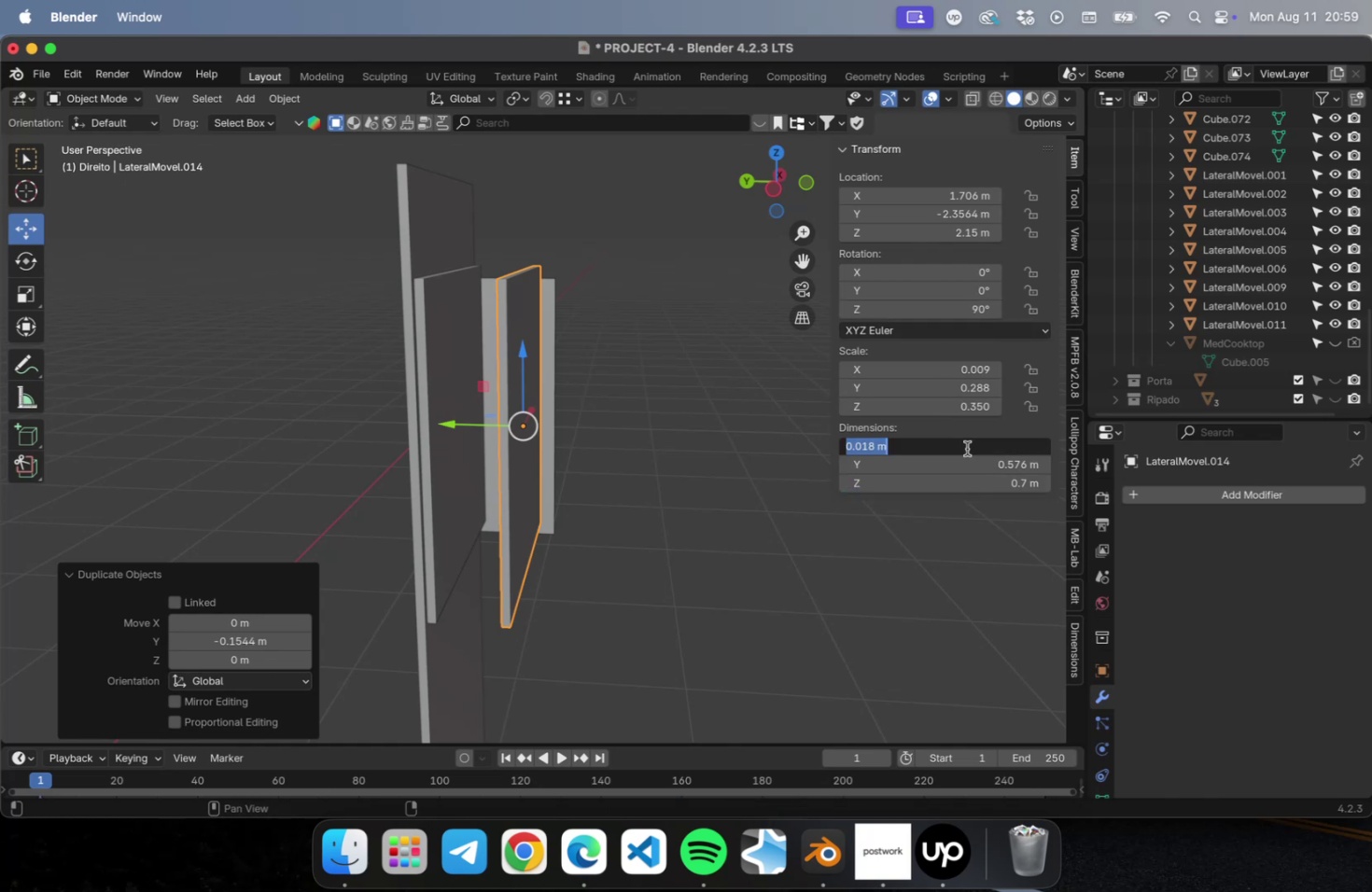 
key(Meta+V)
 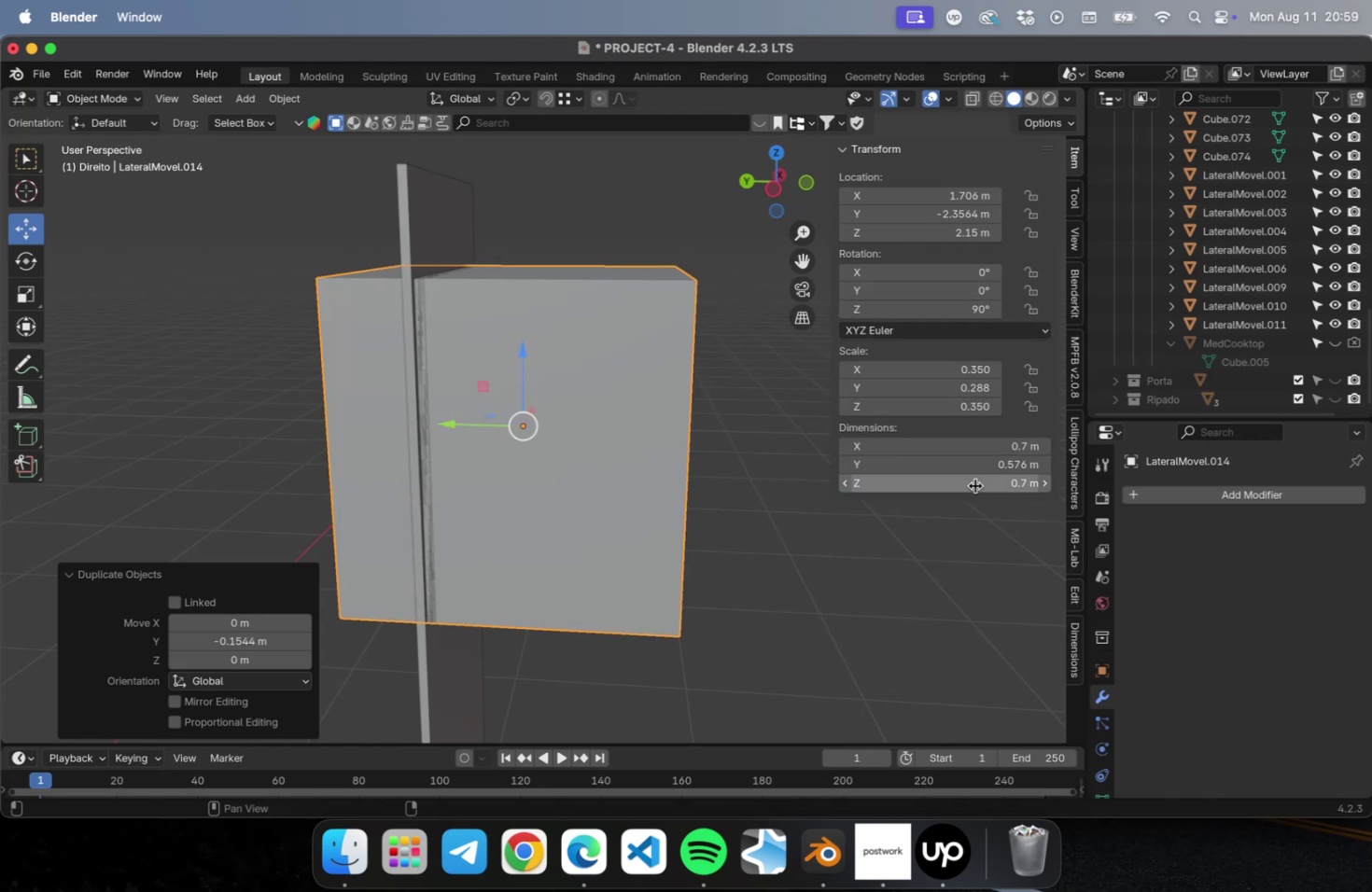 
double_click([974, 485])
 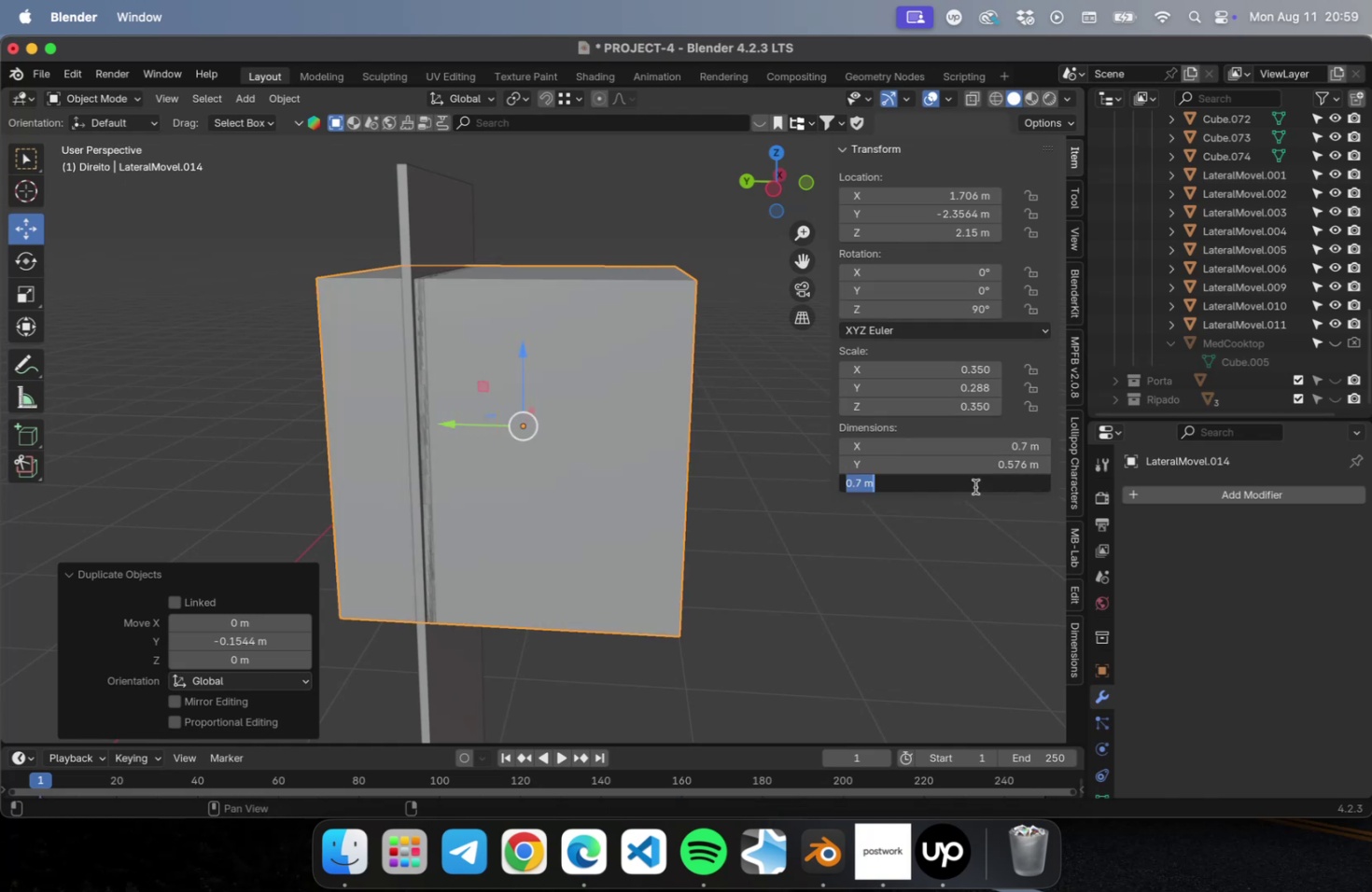 
type(0.017)
key(Backspace)
type(8)
 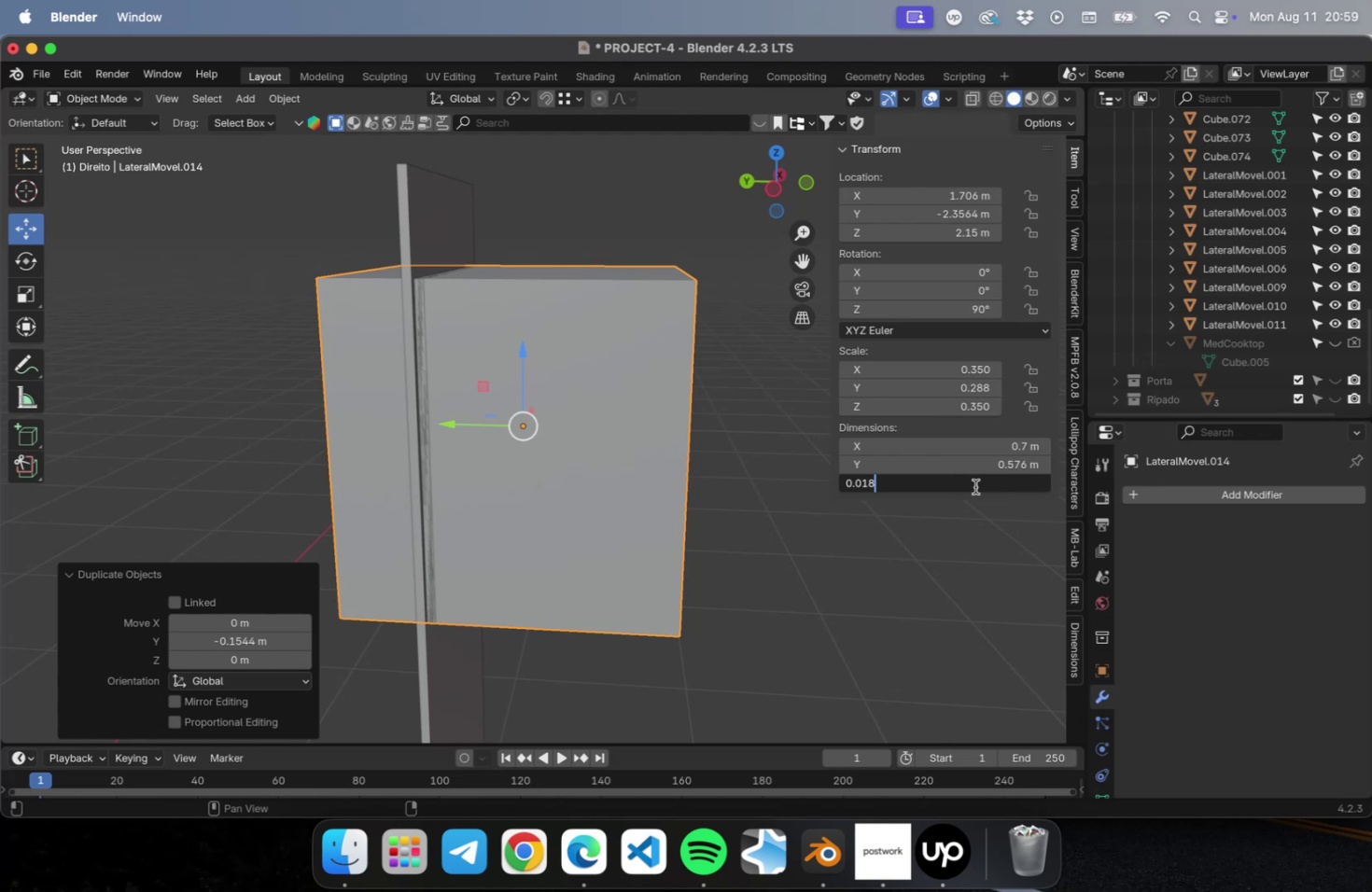 
key(Enter)
 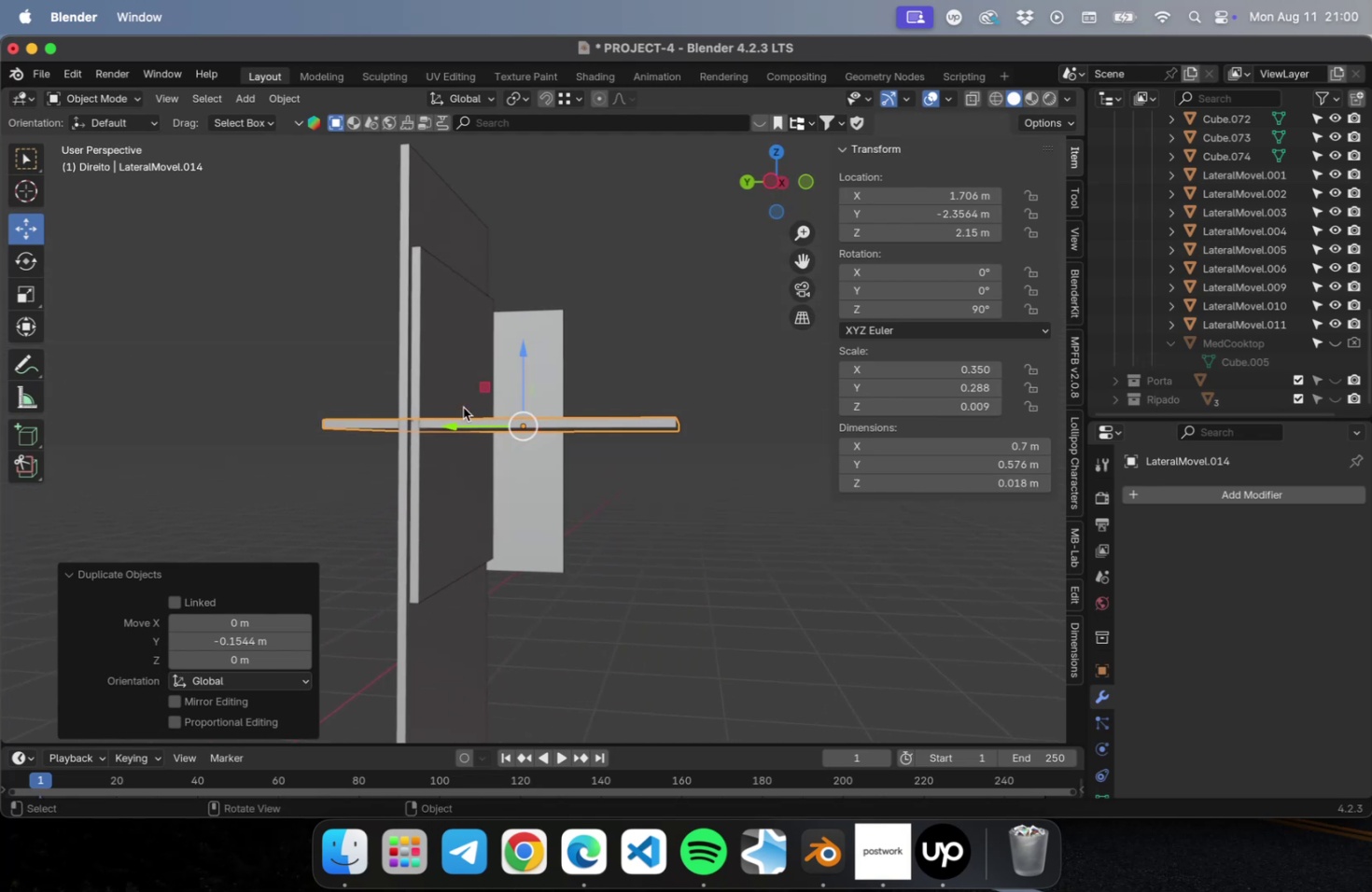 
left_click_drag(start_coordinate=[493, 383], to_coordinate=[574, 551])
 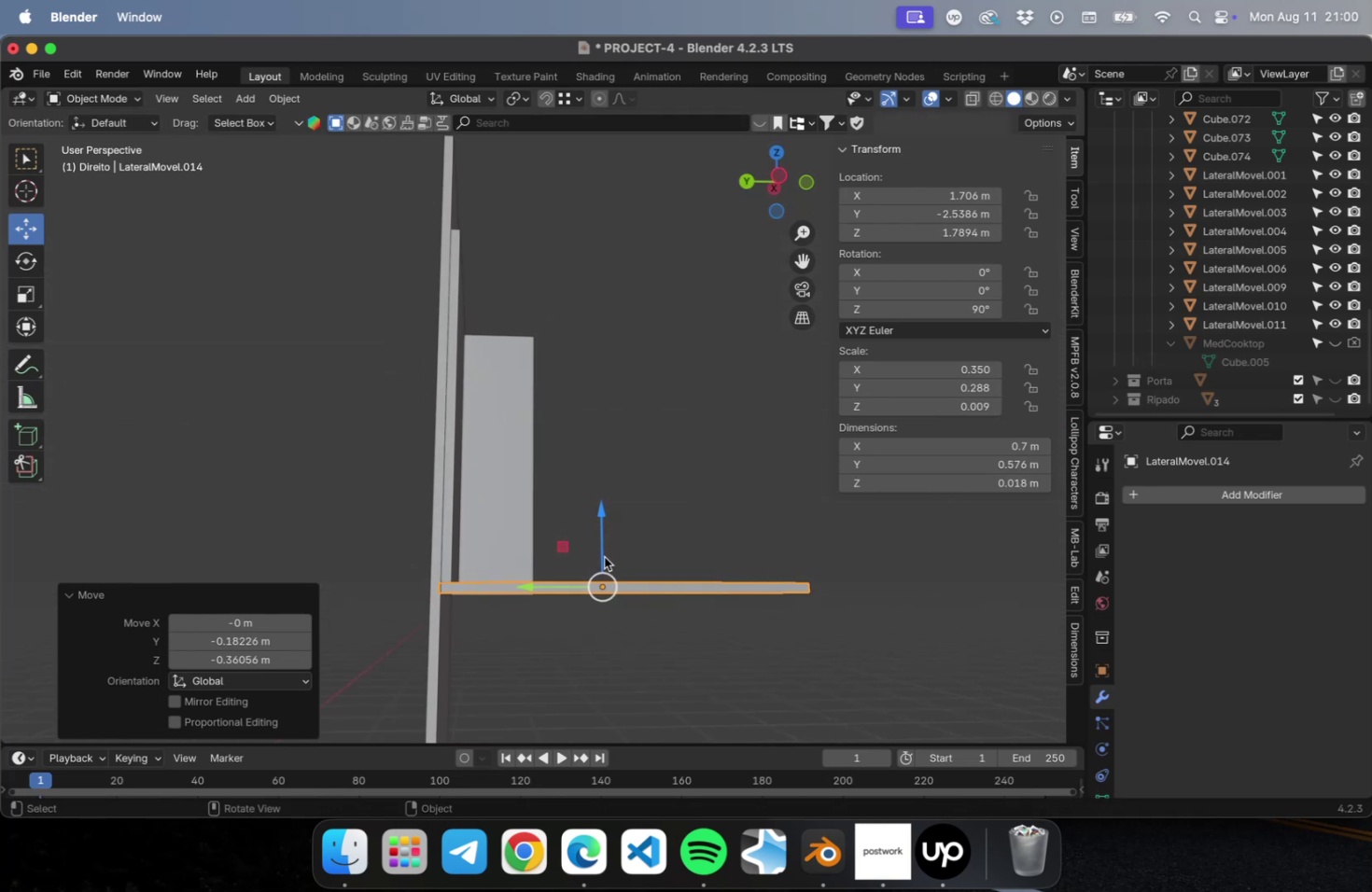 
scroll: coordinate [481, 638], scroll_direction: up, amount: 4.0
 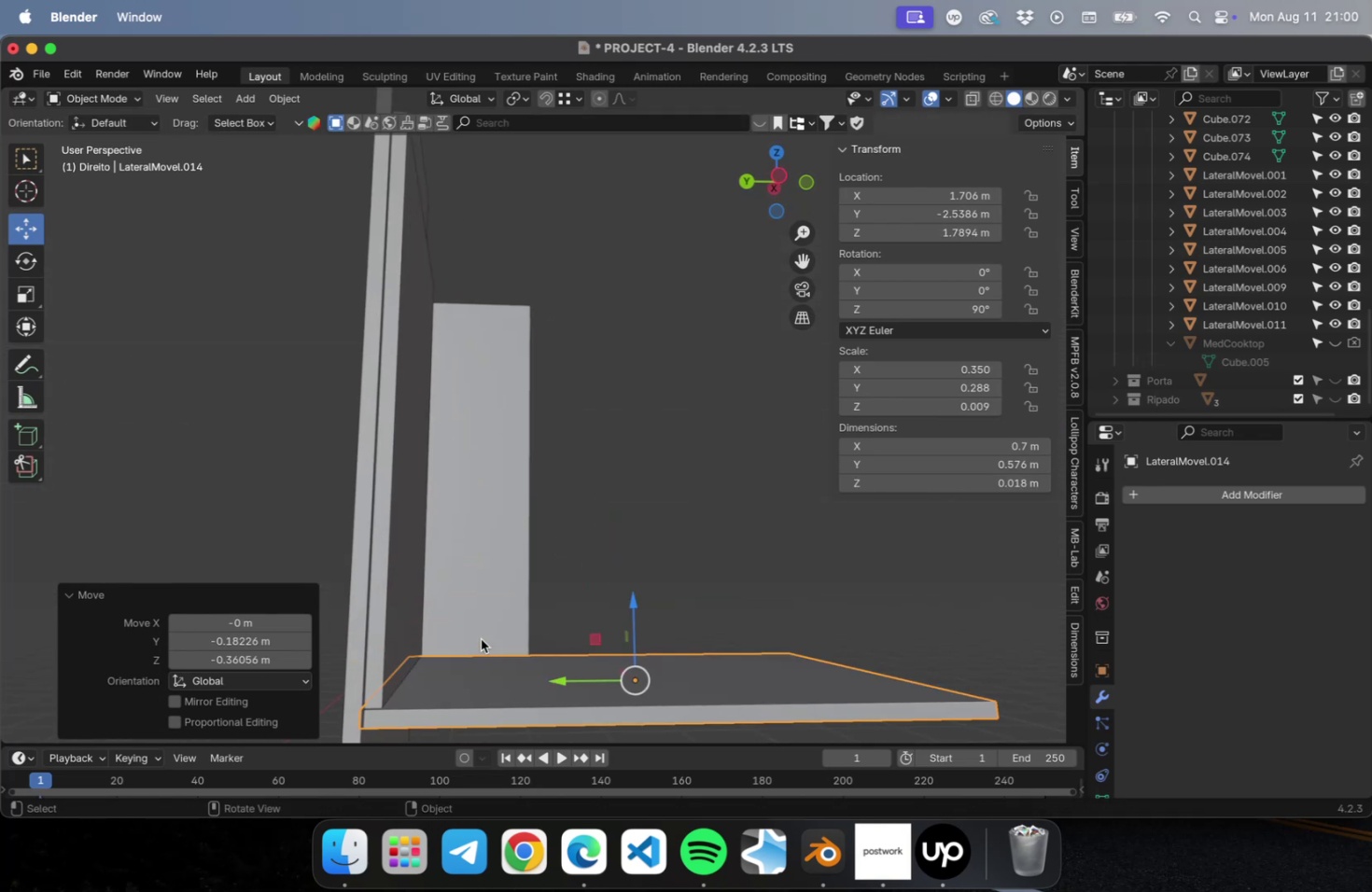 
hold_key(key=ShiftLeft, duration=0.48)
 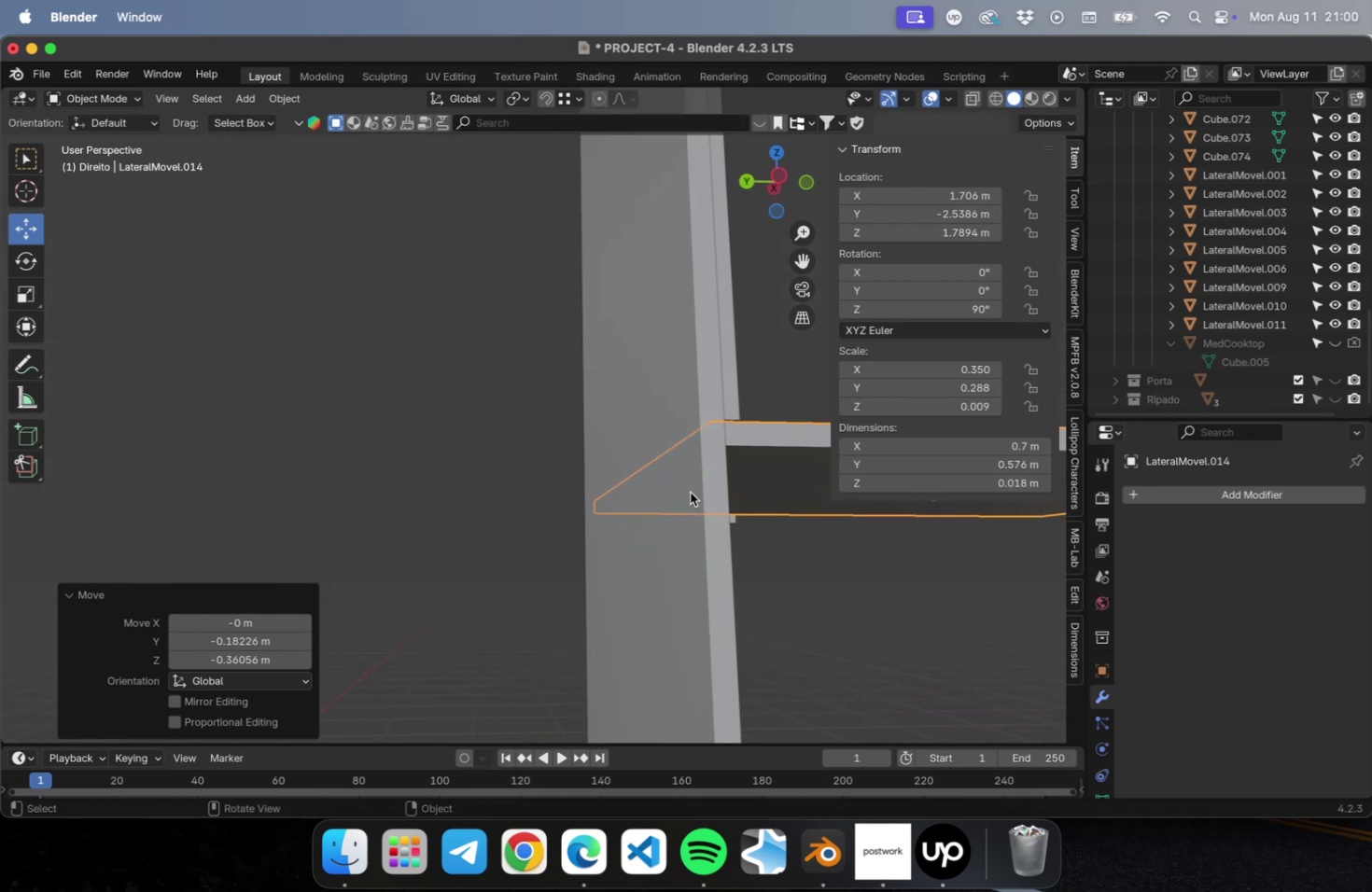 
scroll: coordinate [553, 606], scroll_direction: up, amount: 9.0
 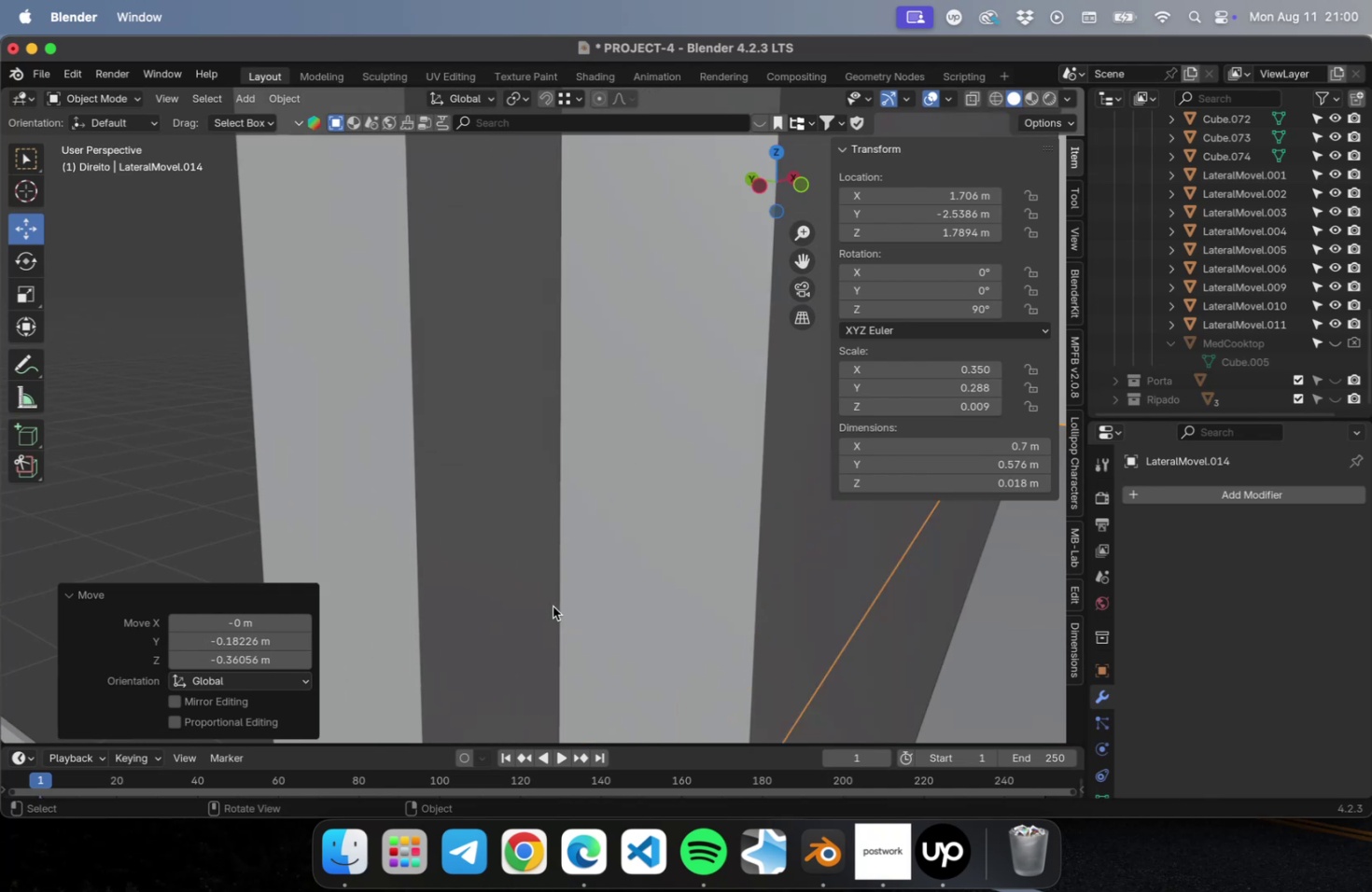 
hold_key(key=ShiftLeft, duration=0.48)
 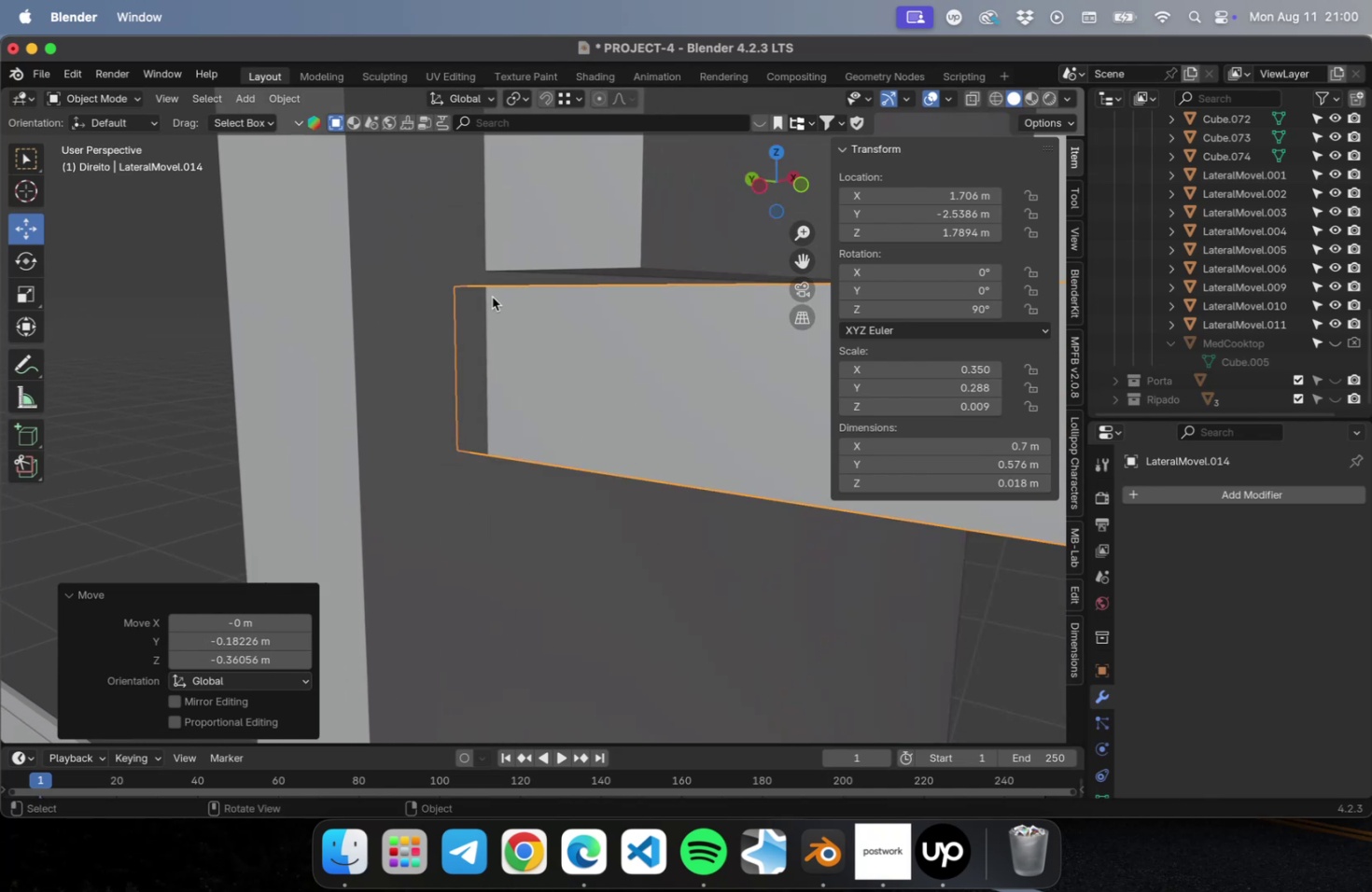 
hold_key(key=ShiftLeft, duration=0.58)
 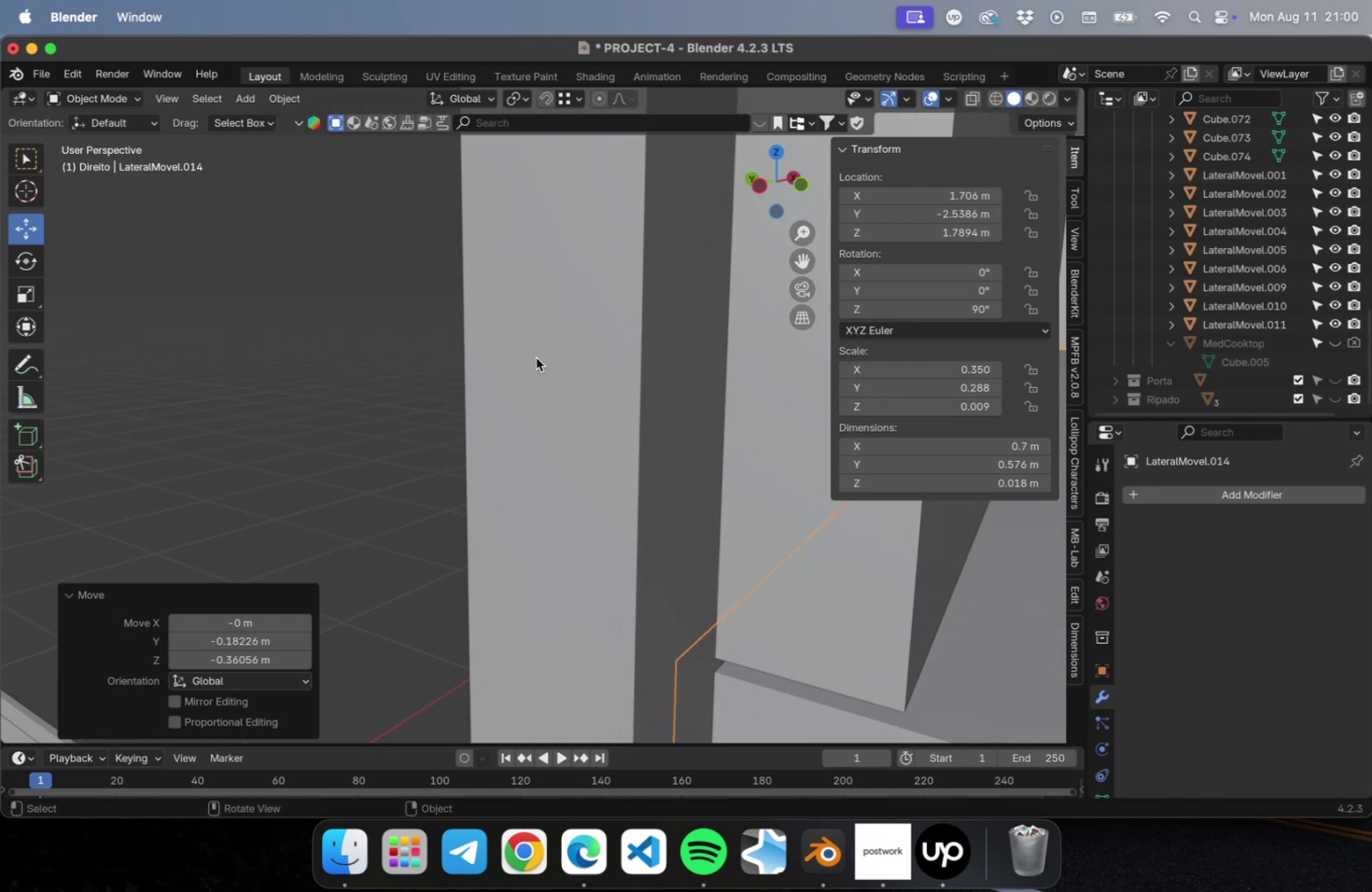 
key(G)
 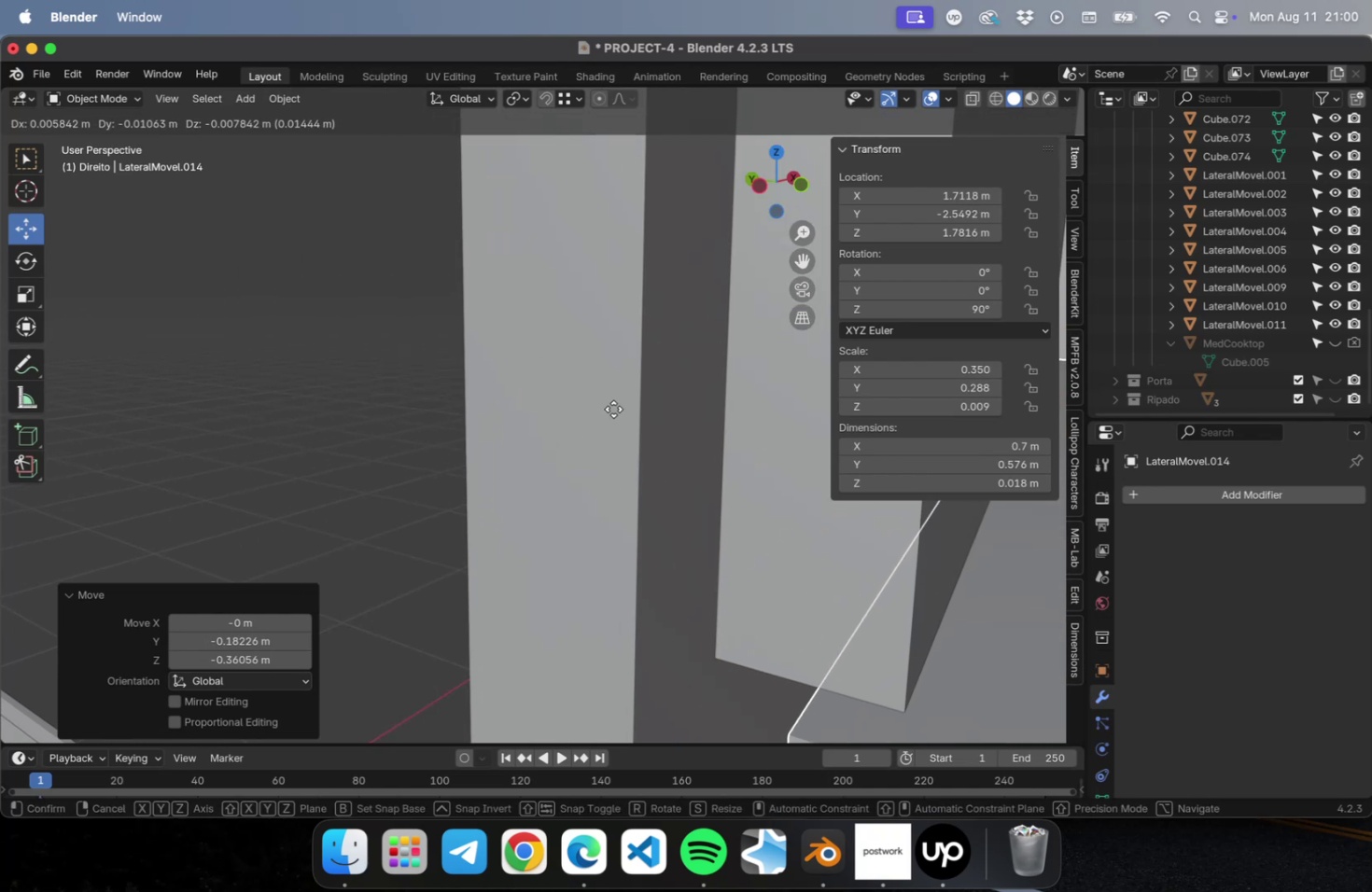 
key(Shift+Tab)
 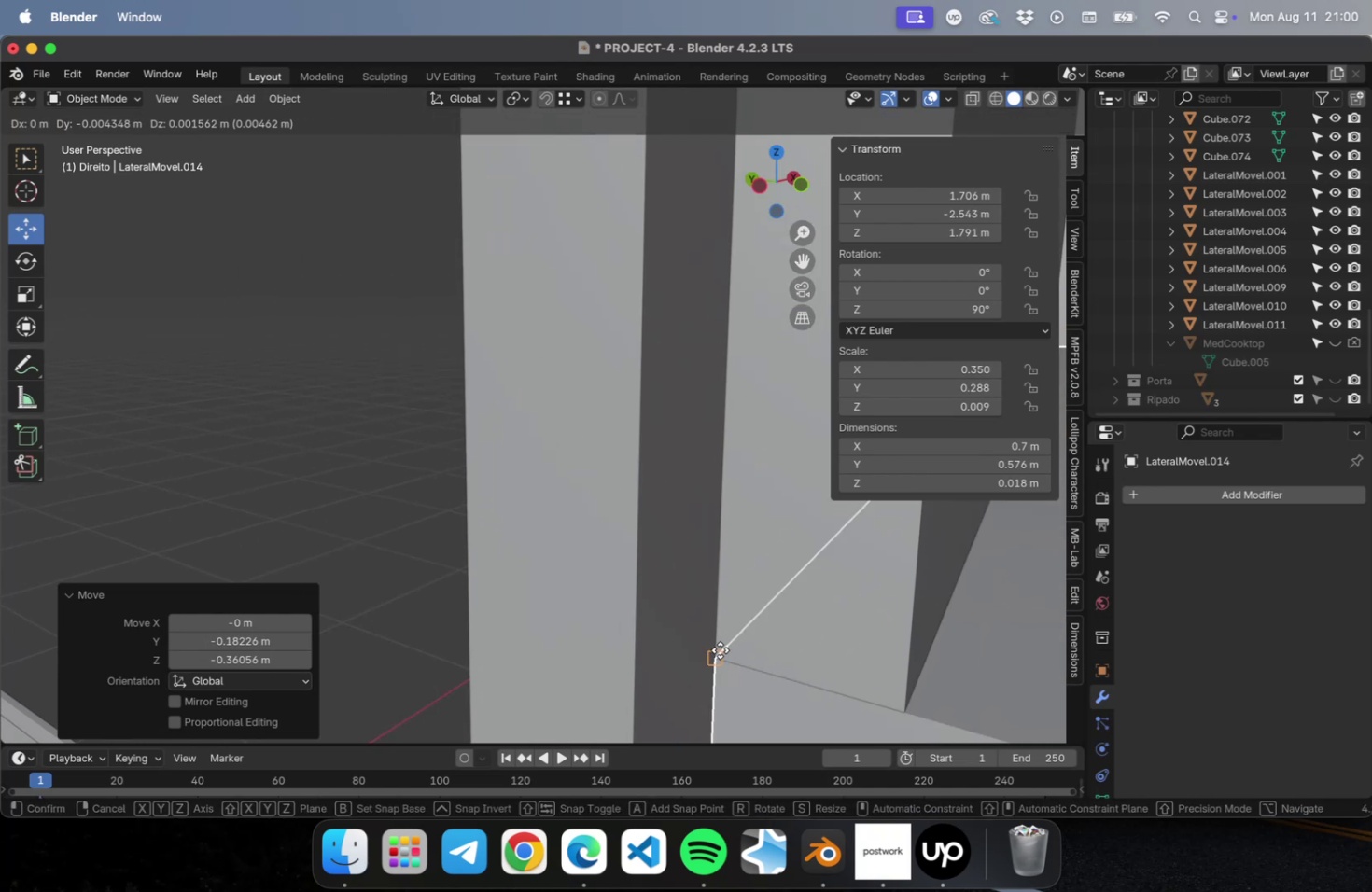 
scroll: coordinate [594, 383], scroll_direction: down, amount: 51.0
 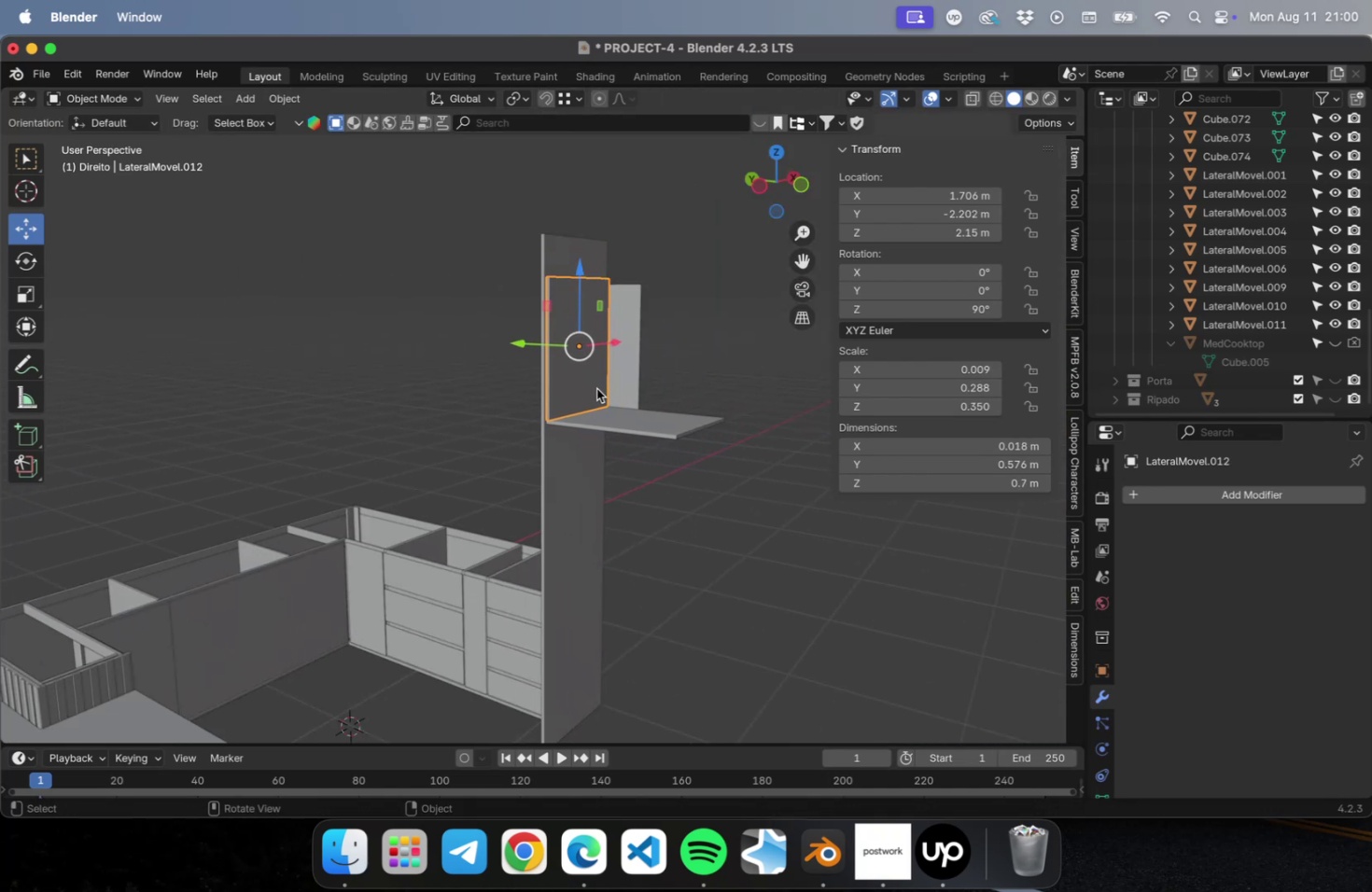 
hold_key(key=ShiftLeft, duration=0.41)
 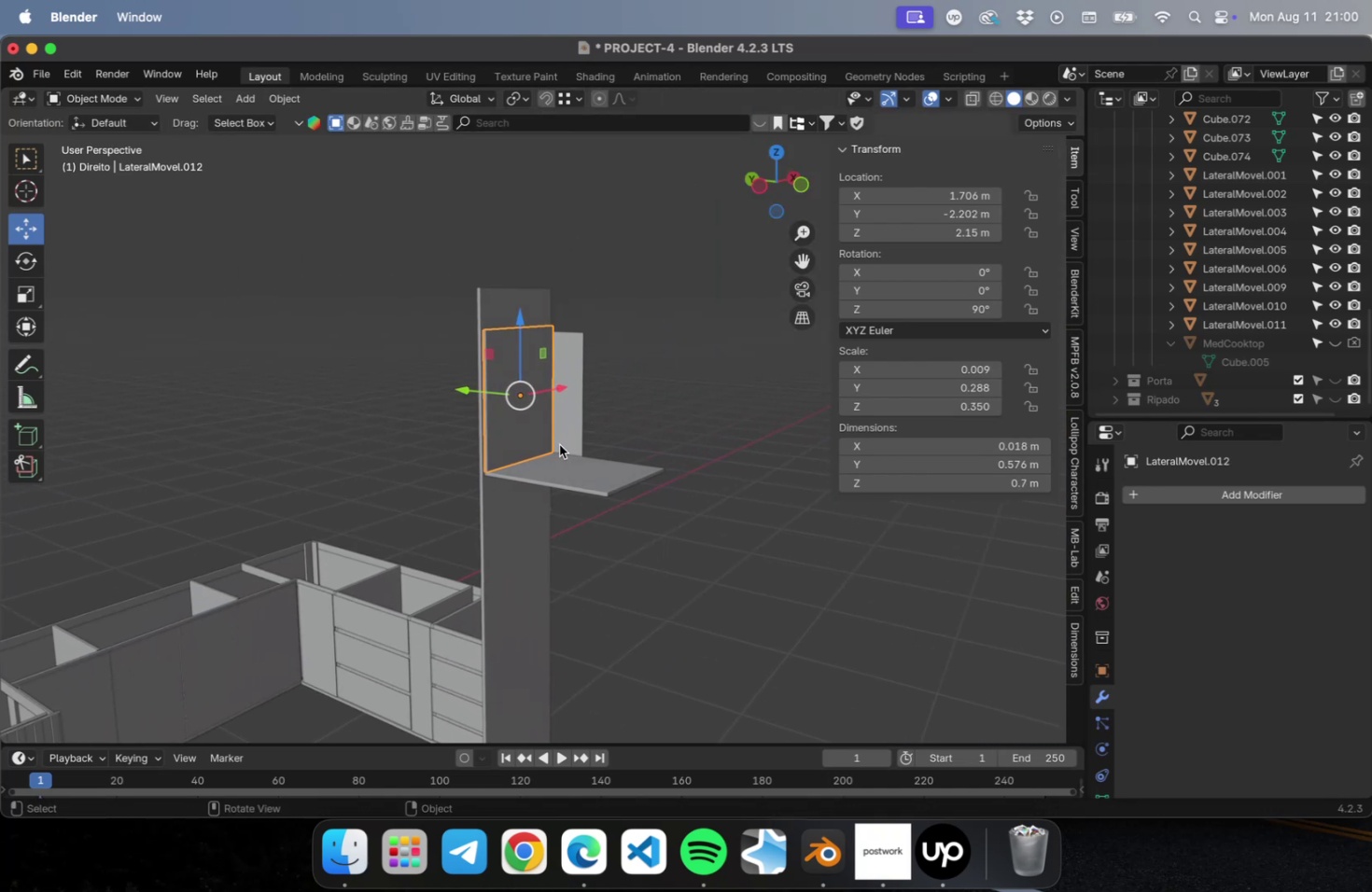 
type(Dy)
 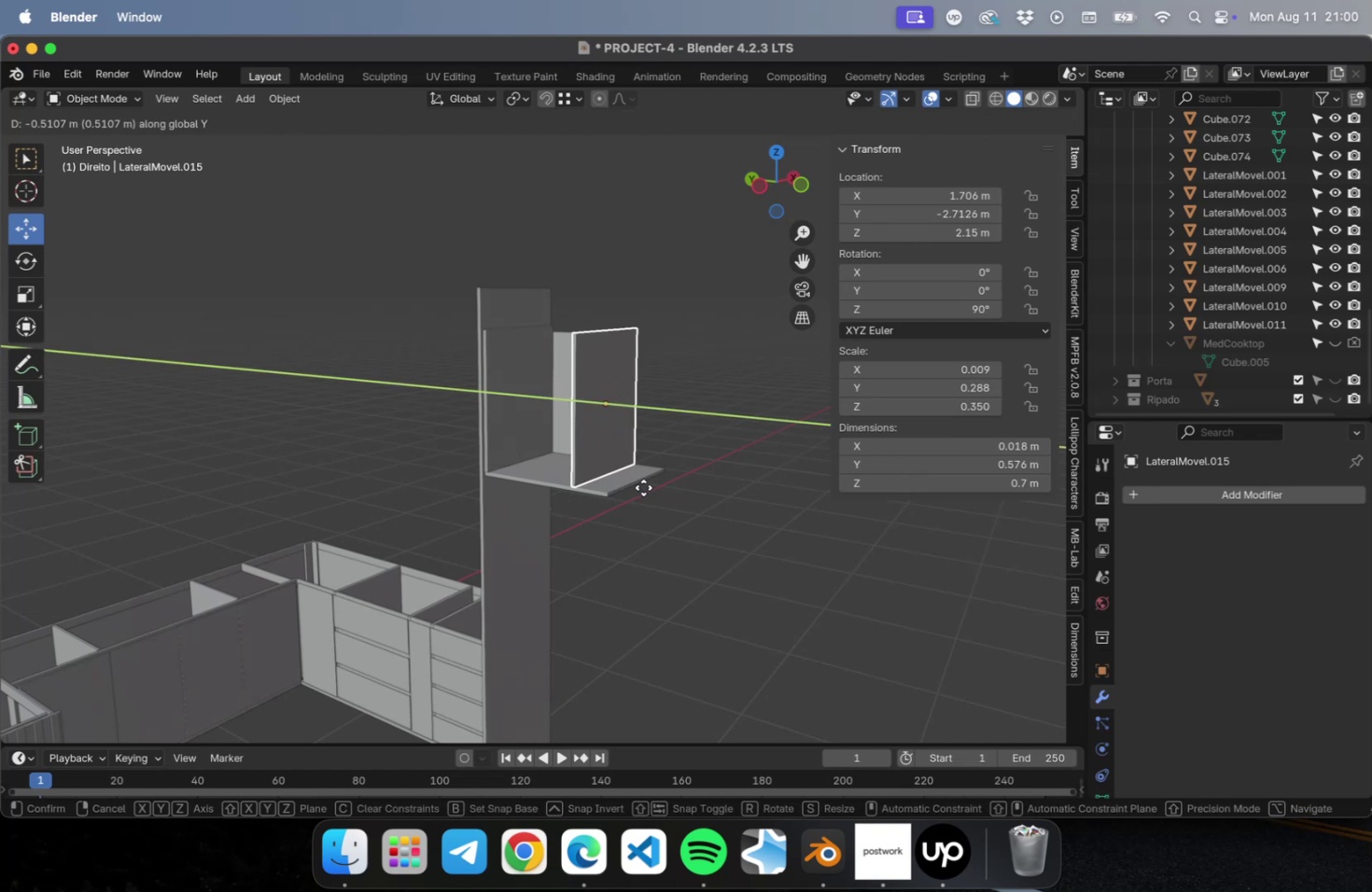 
left_click([648, 488])
 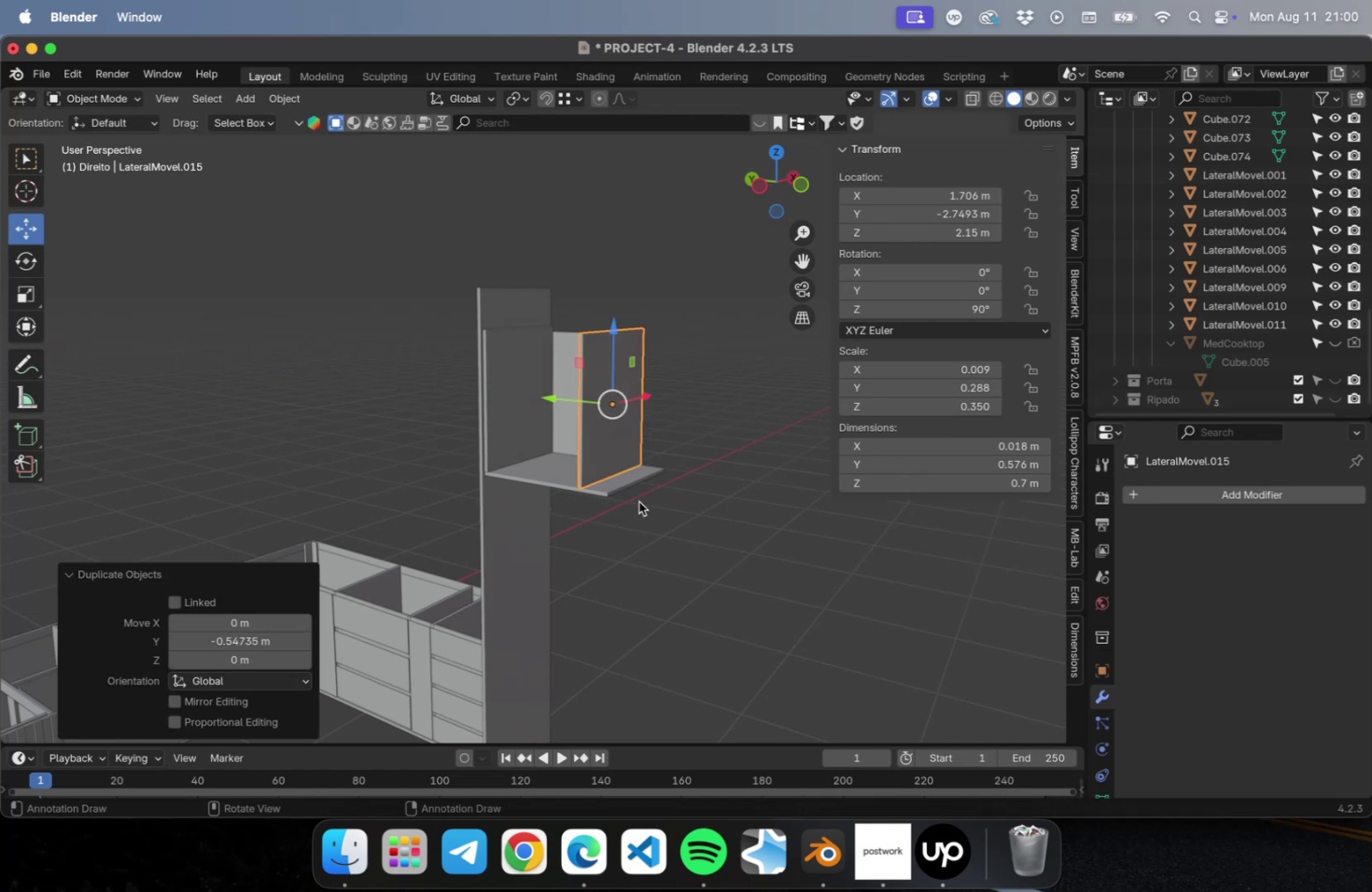 
scroll: coordinate [637, 499], scroll_direction: up, amount: 17.0
 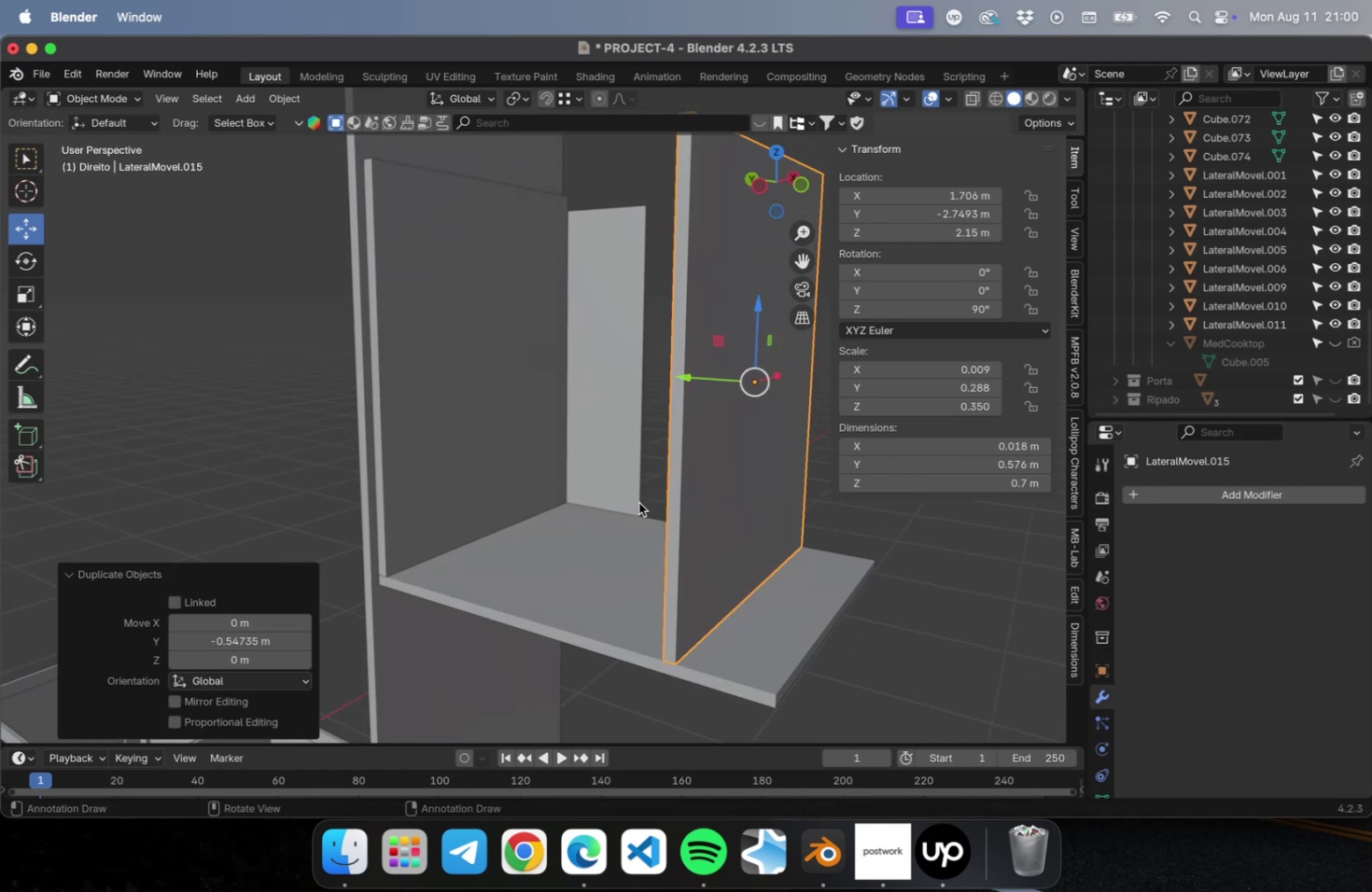 
hold_key(key=ShiftLeft, duration=0.45)
 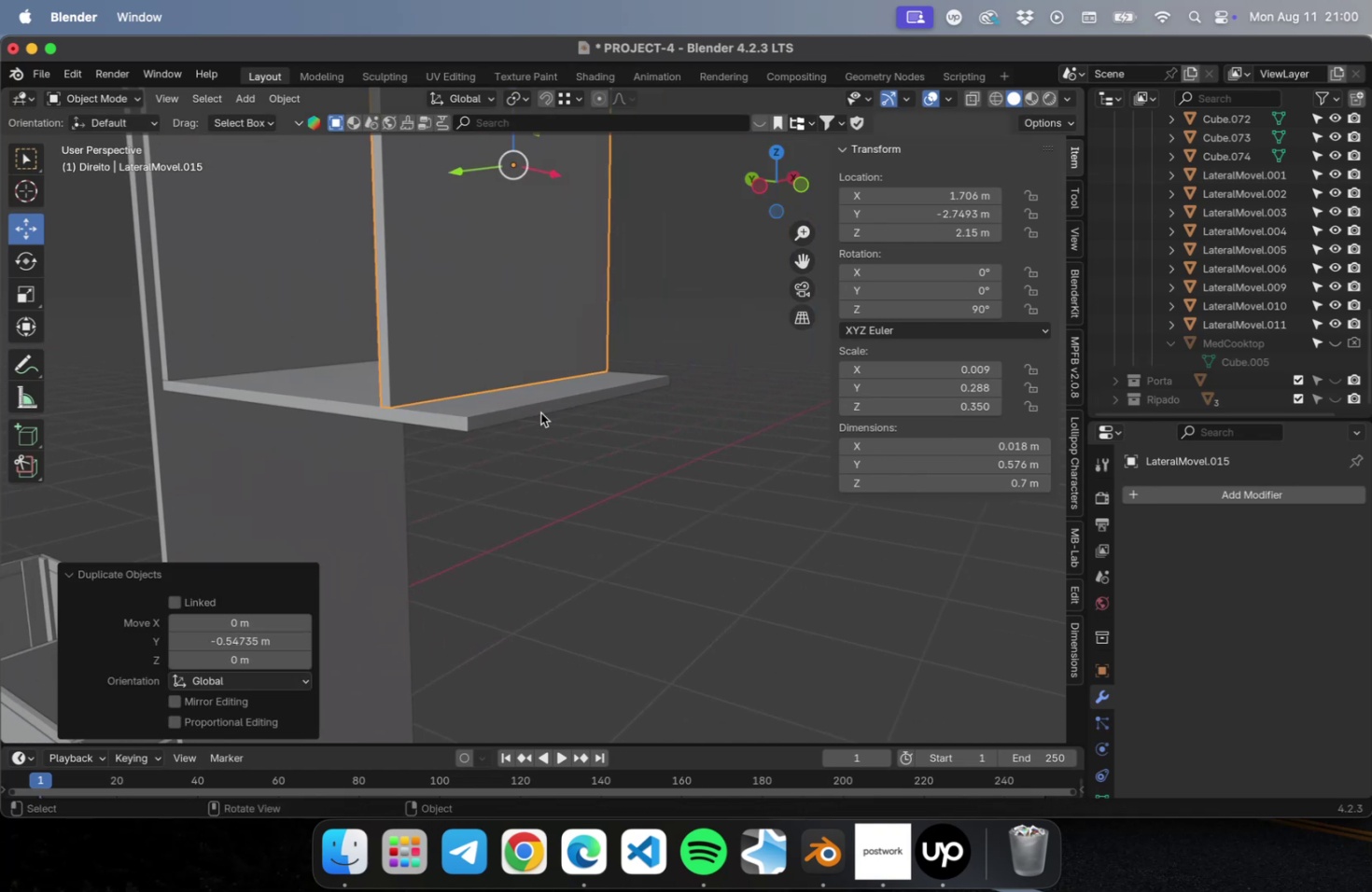 
scroll: coordinate [537, 413], scroll_direction: up, amount: 10.0
 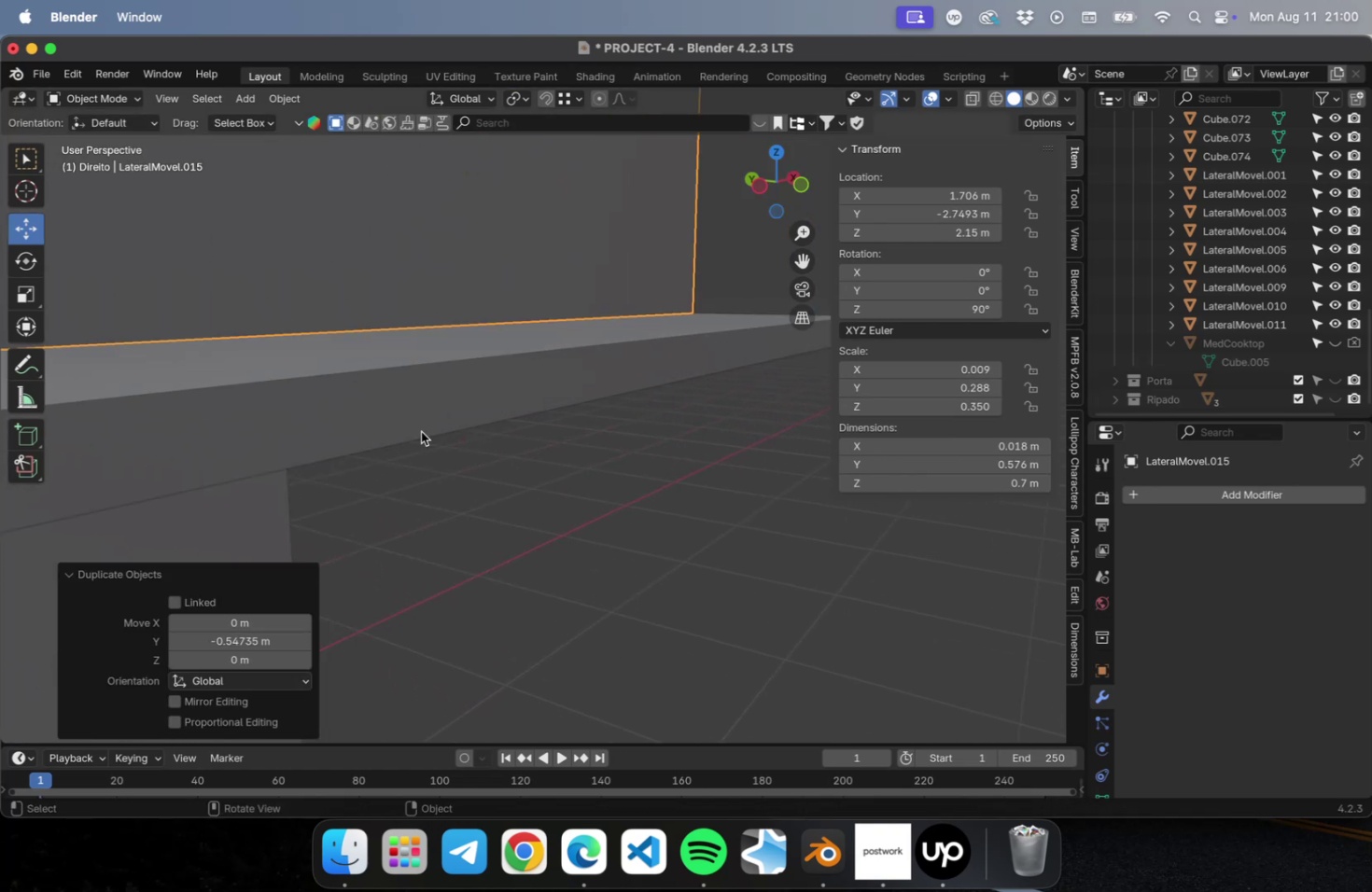 
key(Shift+ShiftLeft)
 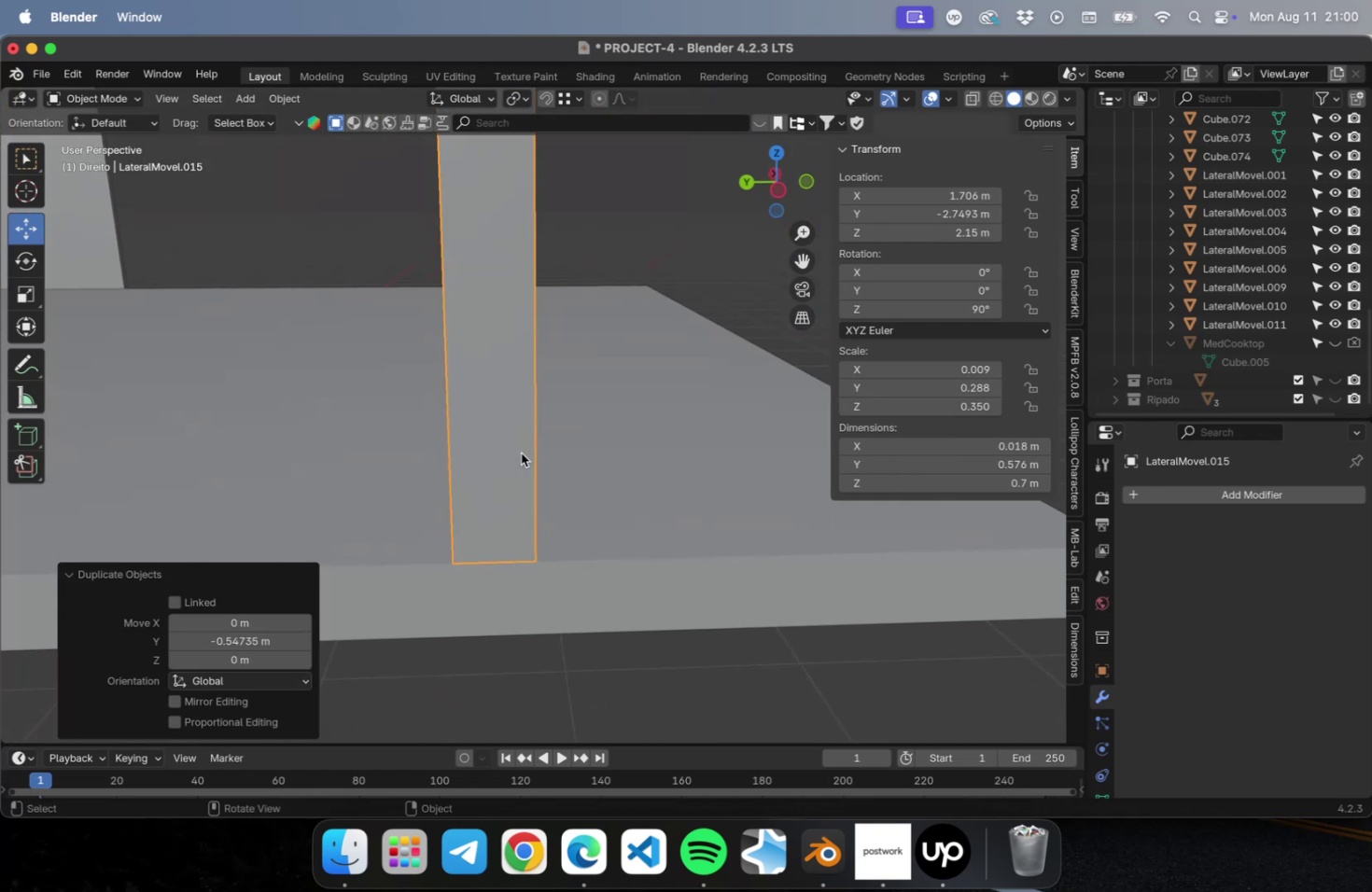 
hold_key(key=ShiftLeft, duration=1.16)
 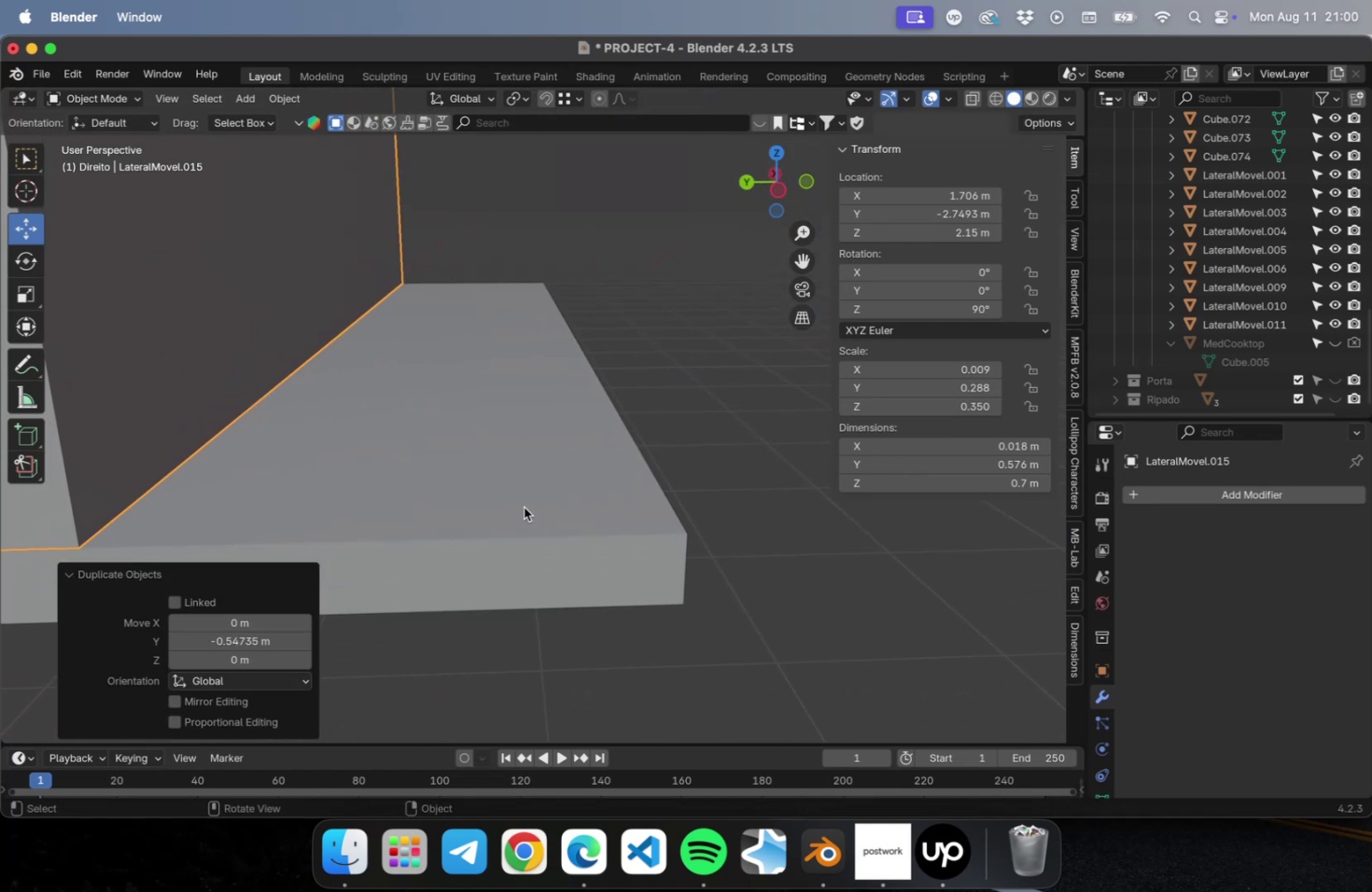 
scroll: coordinate [523, 507], scroll_direction: down, amount: 2.0
 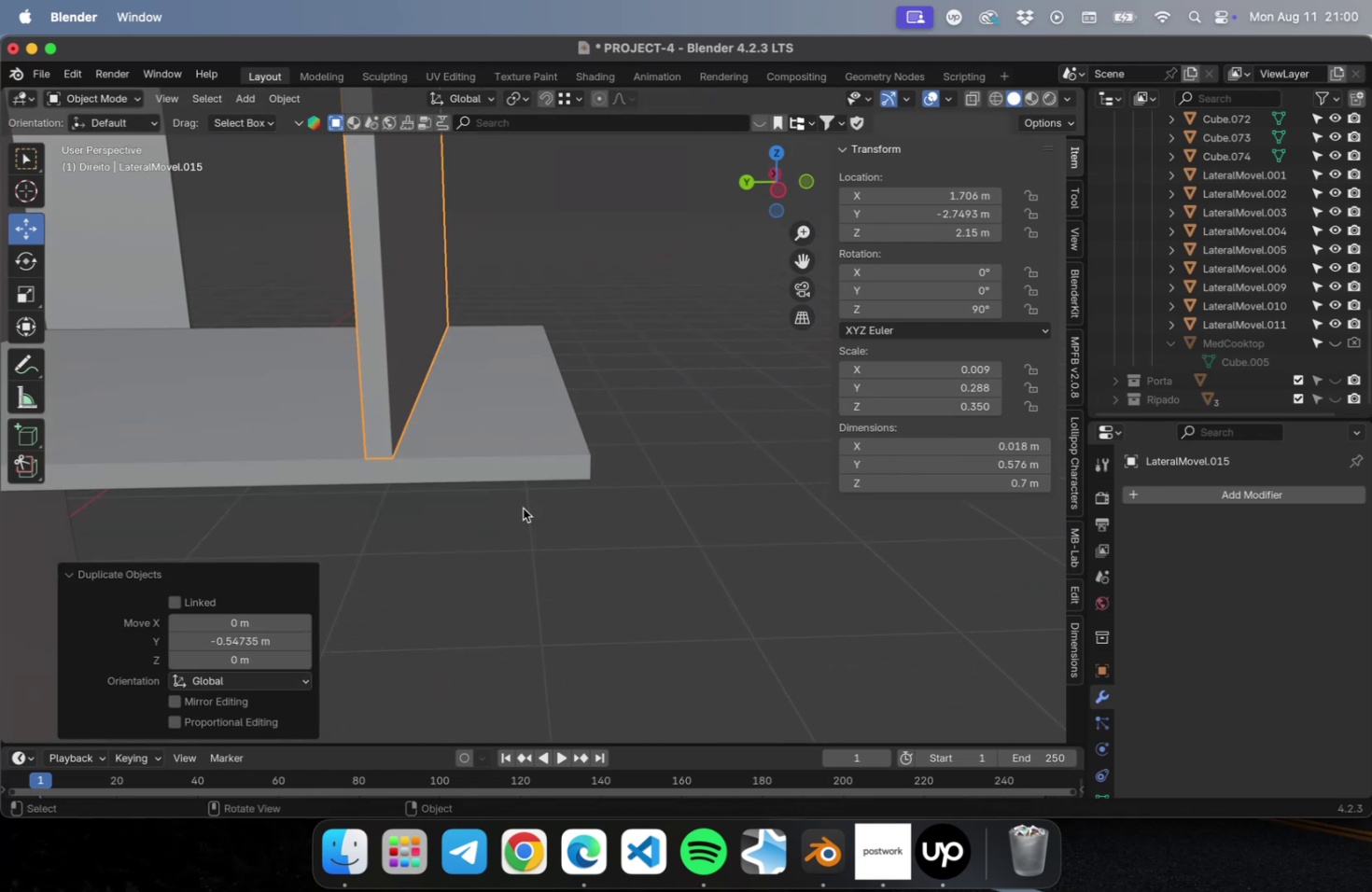 
key(G)
 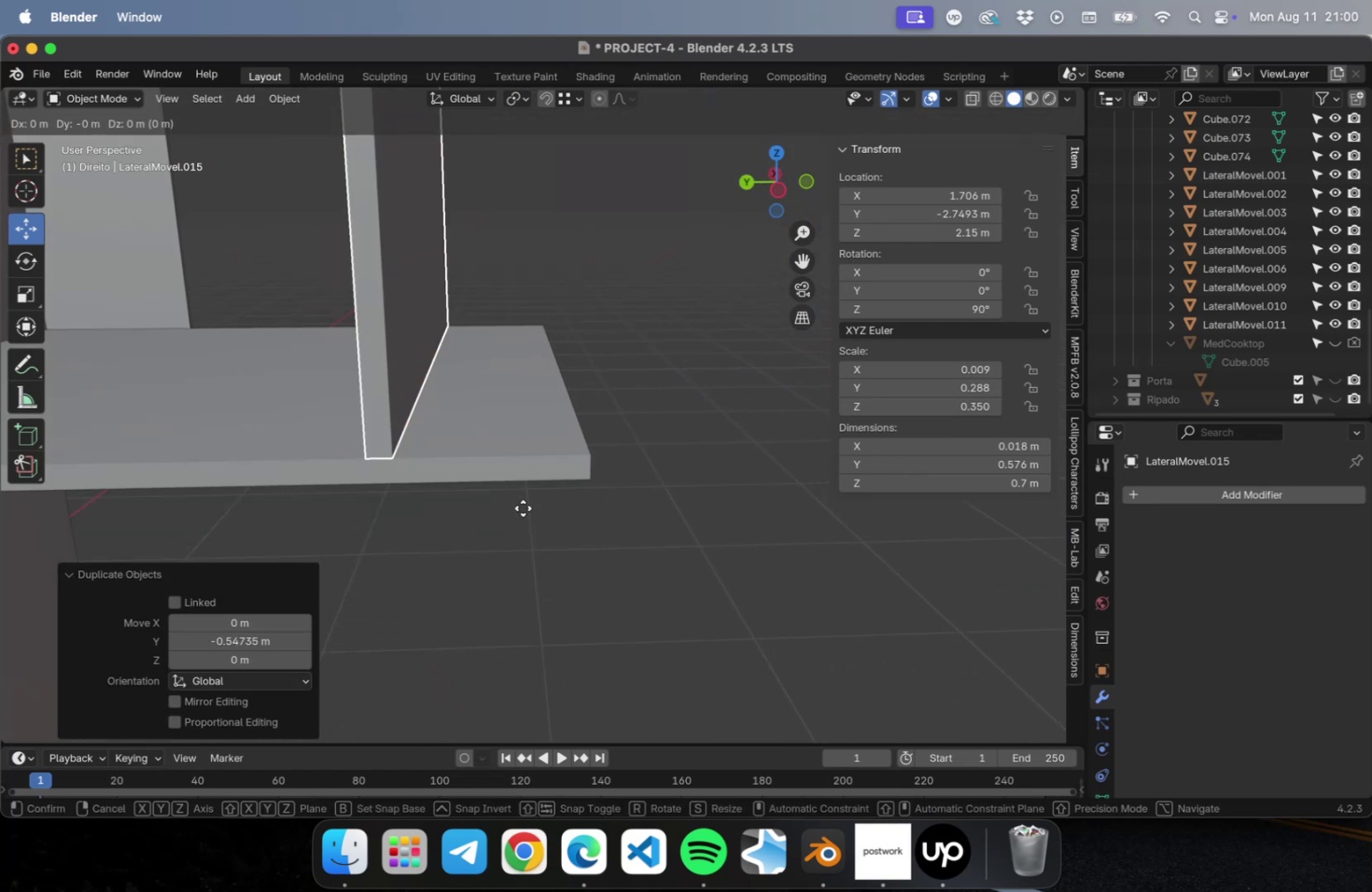 
key(Shift+ShiftLeft)
 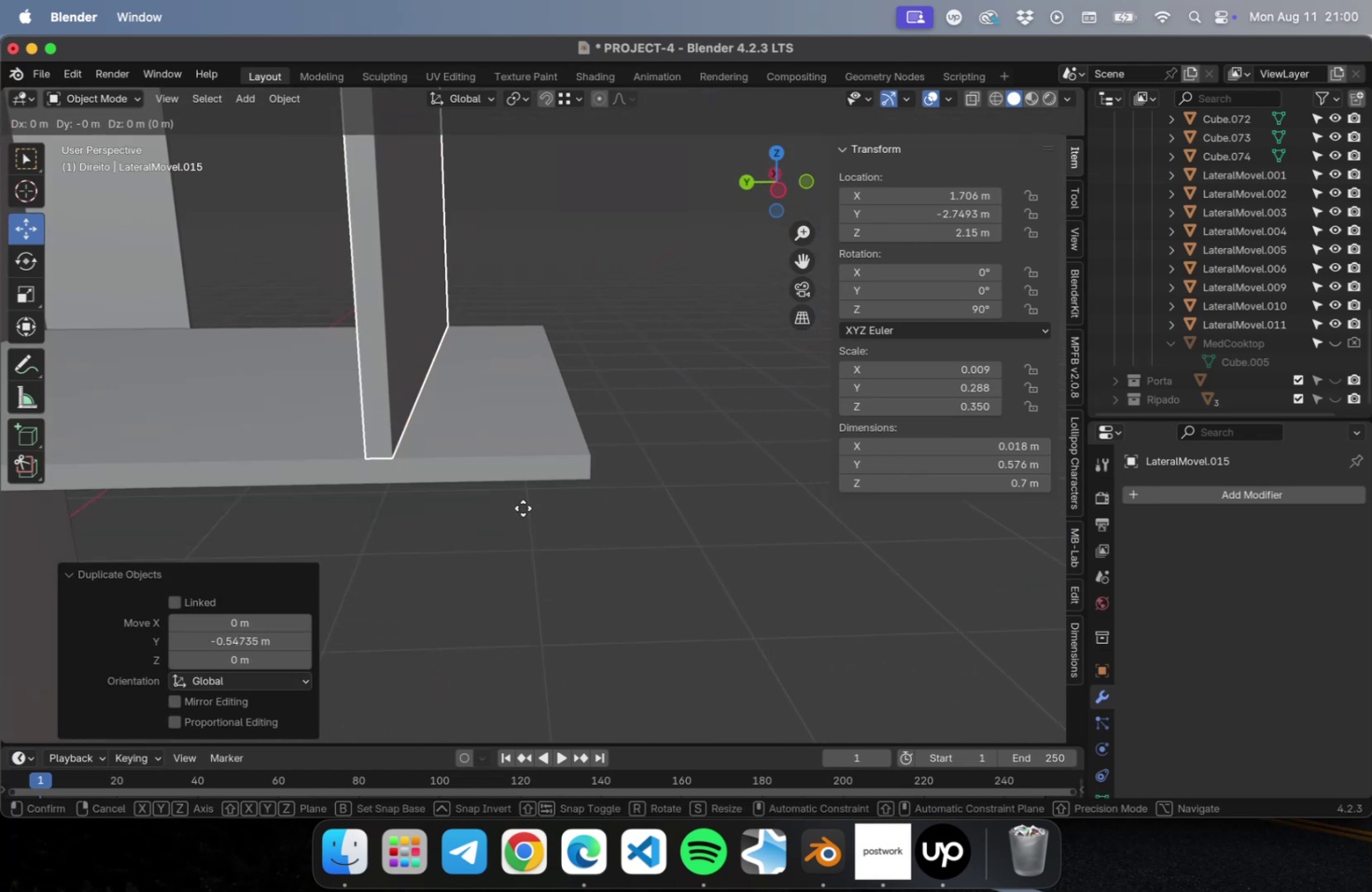 
key(Shift+Tab)
 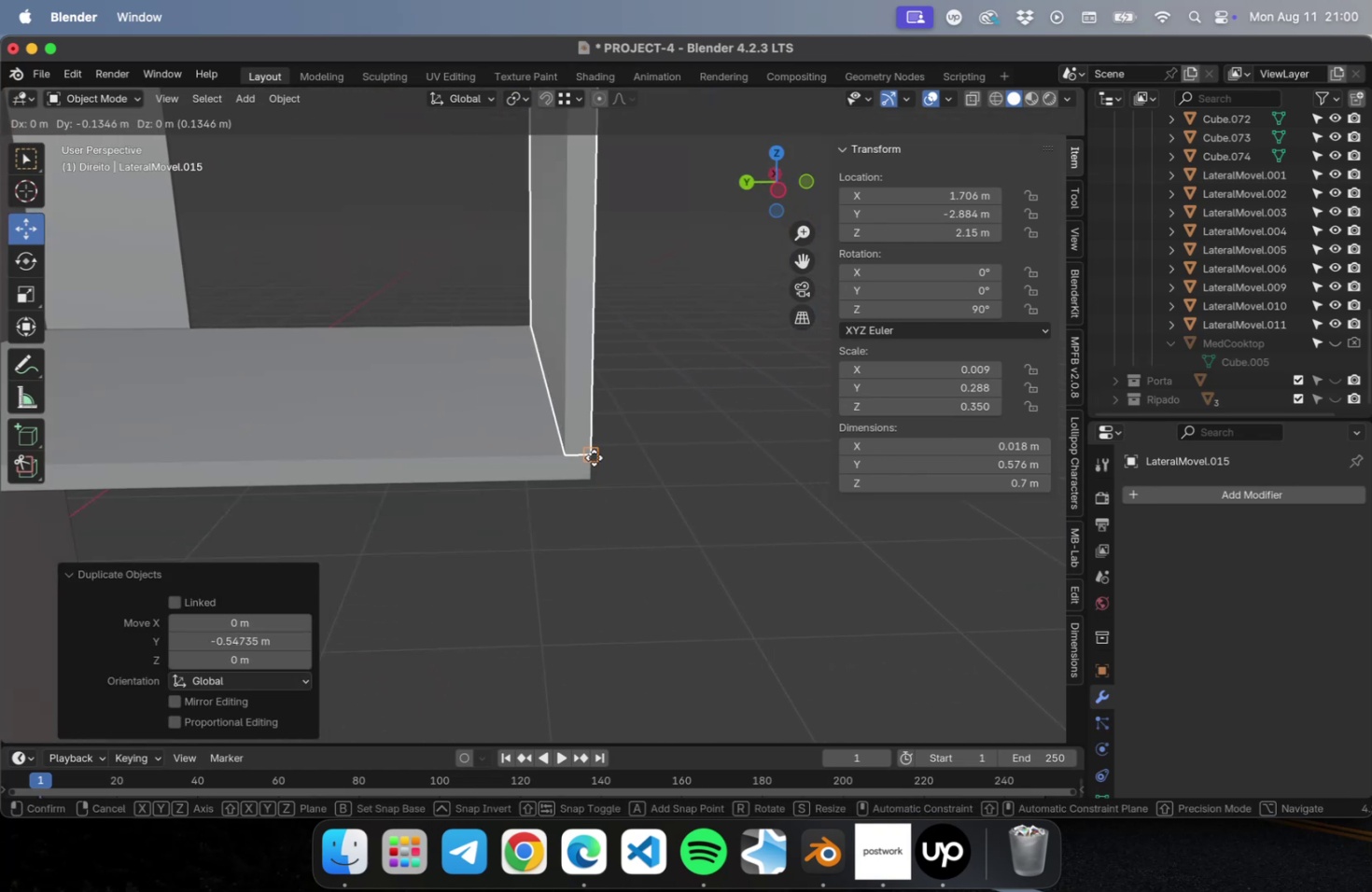 
left_click([594, 457])
 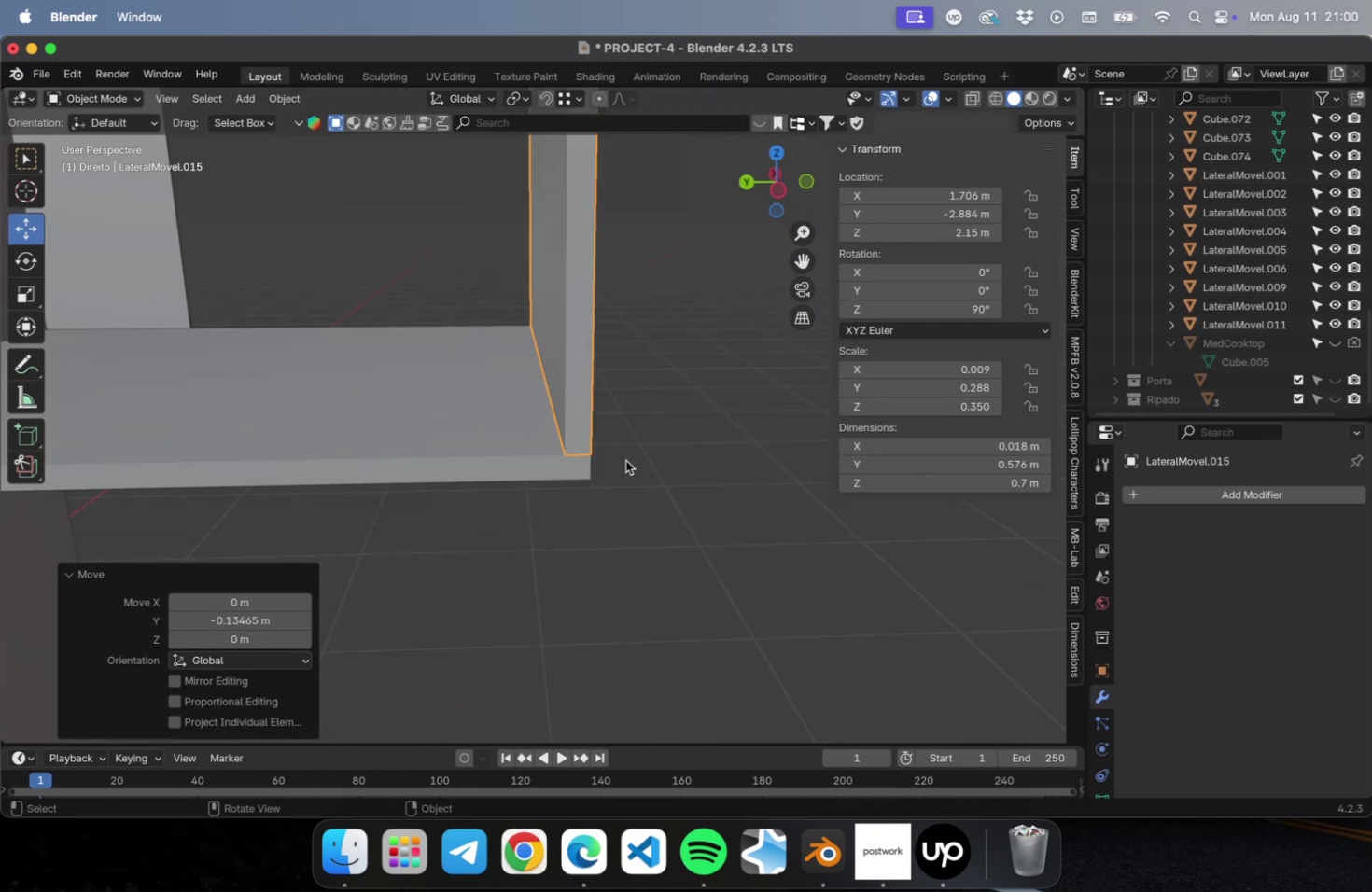 
scroll: coordinate [637, 467], scroll_direction: down, amount: 22.0
 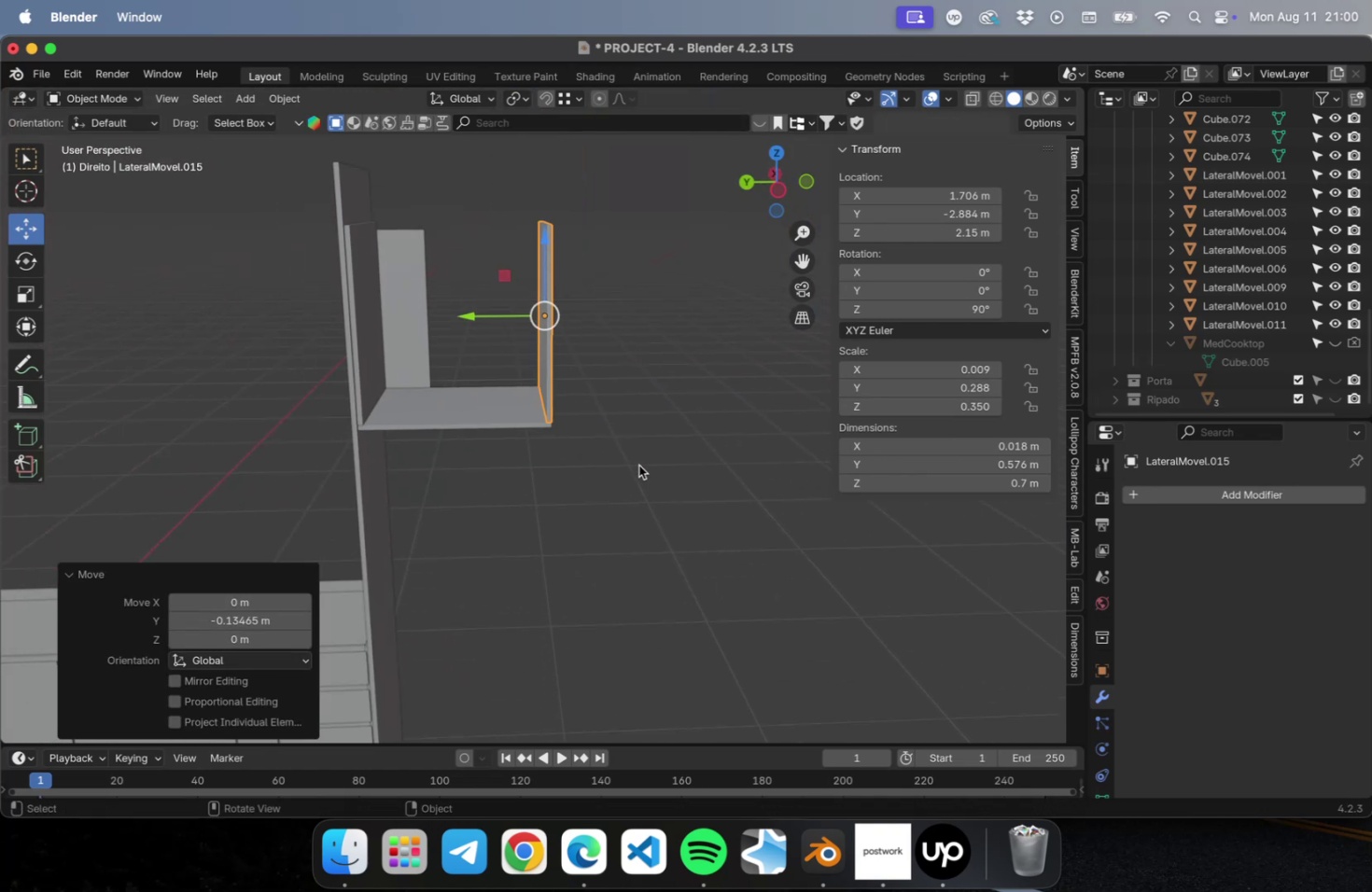 
left_click([638, 465])
 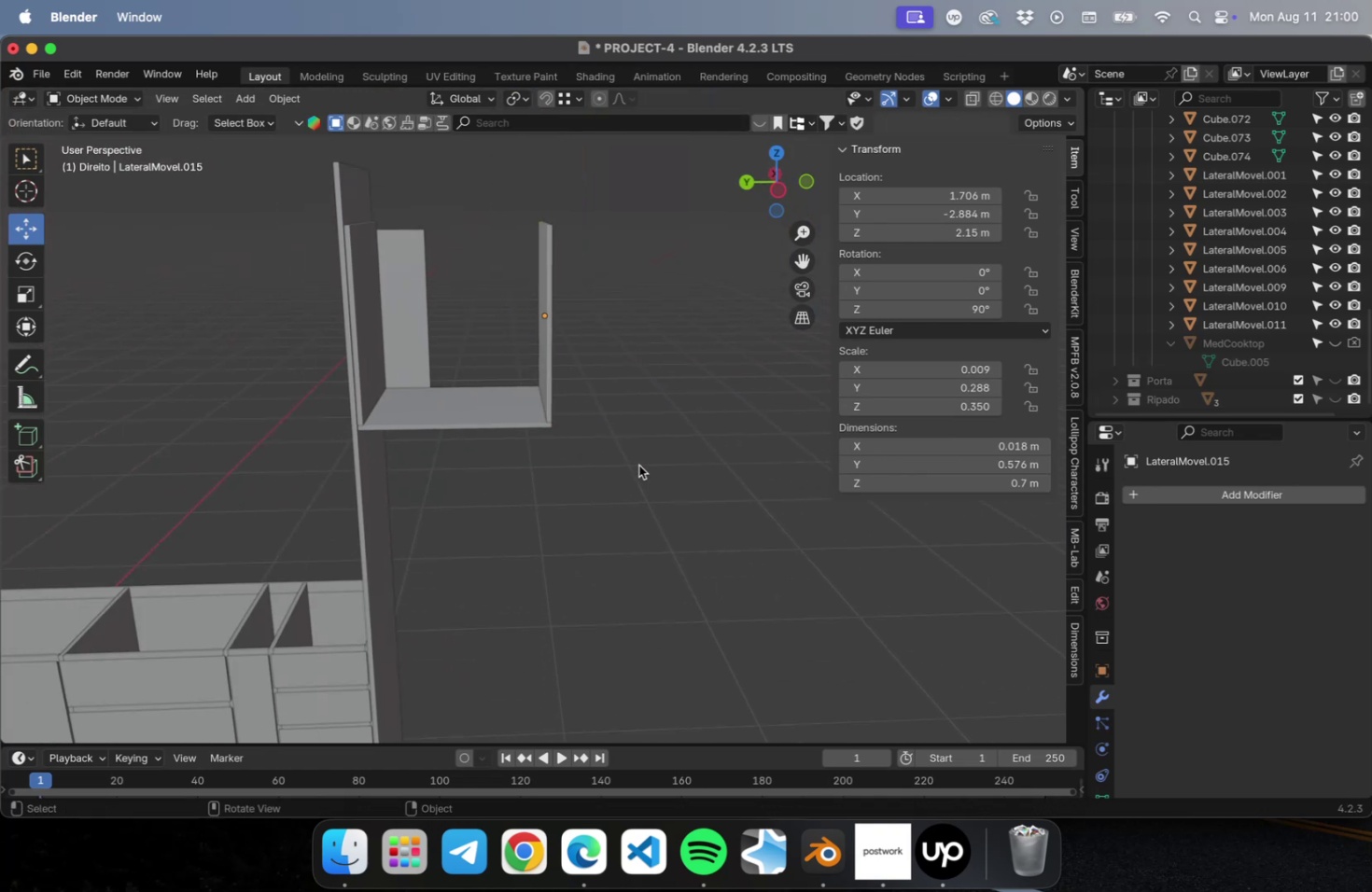 
key(Meta+CommandLeft)
 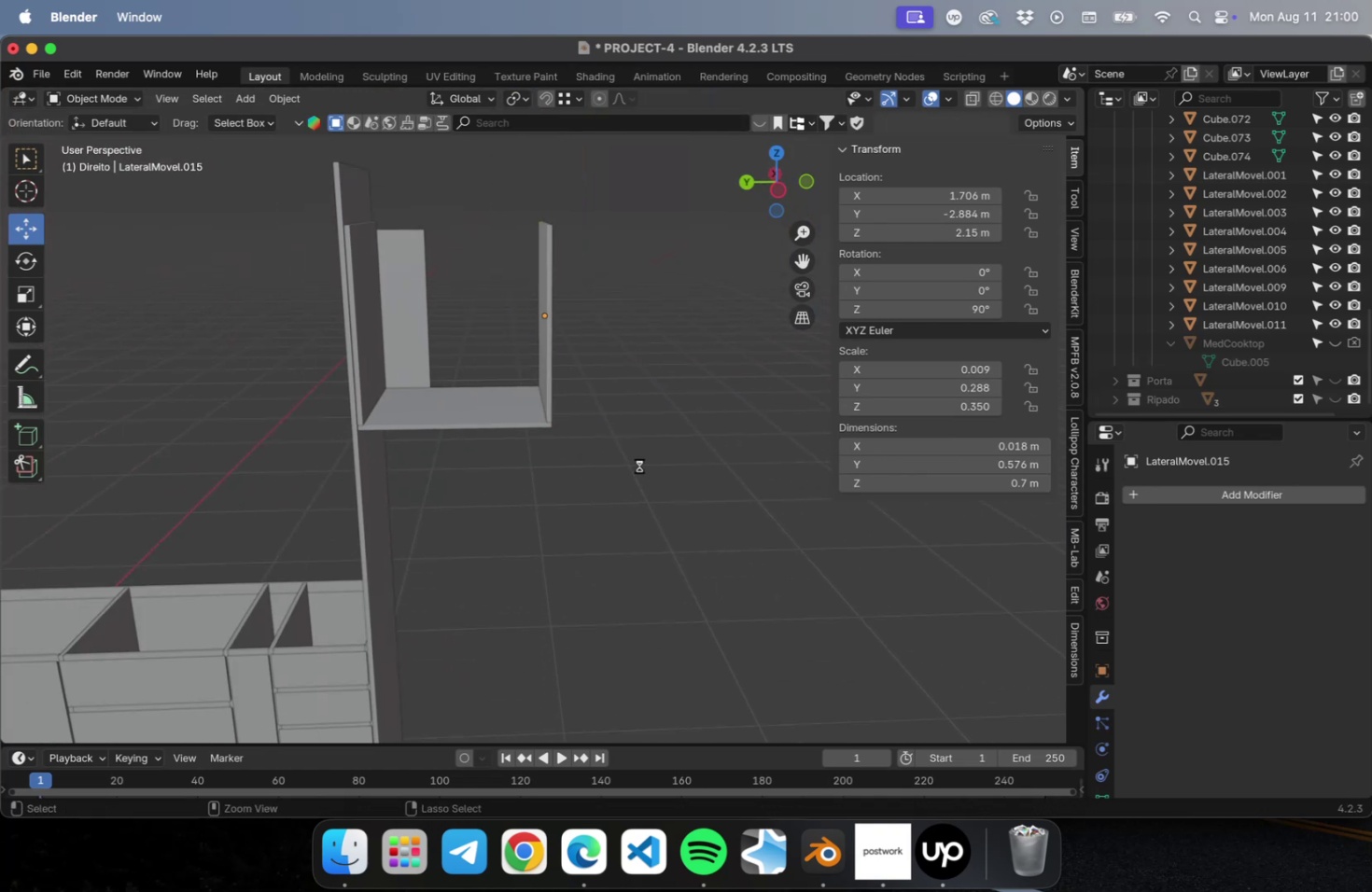 
key(Meta+S)
 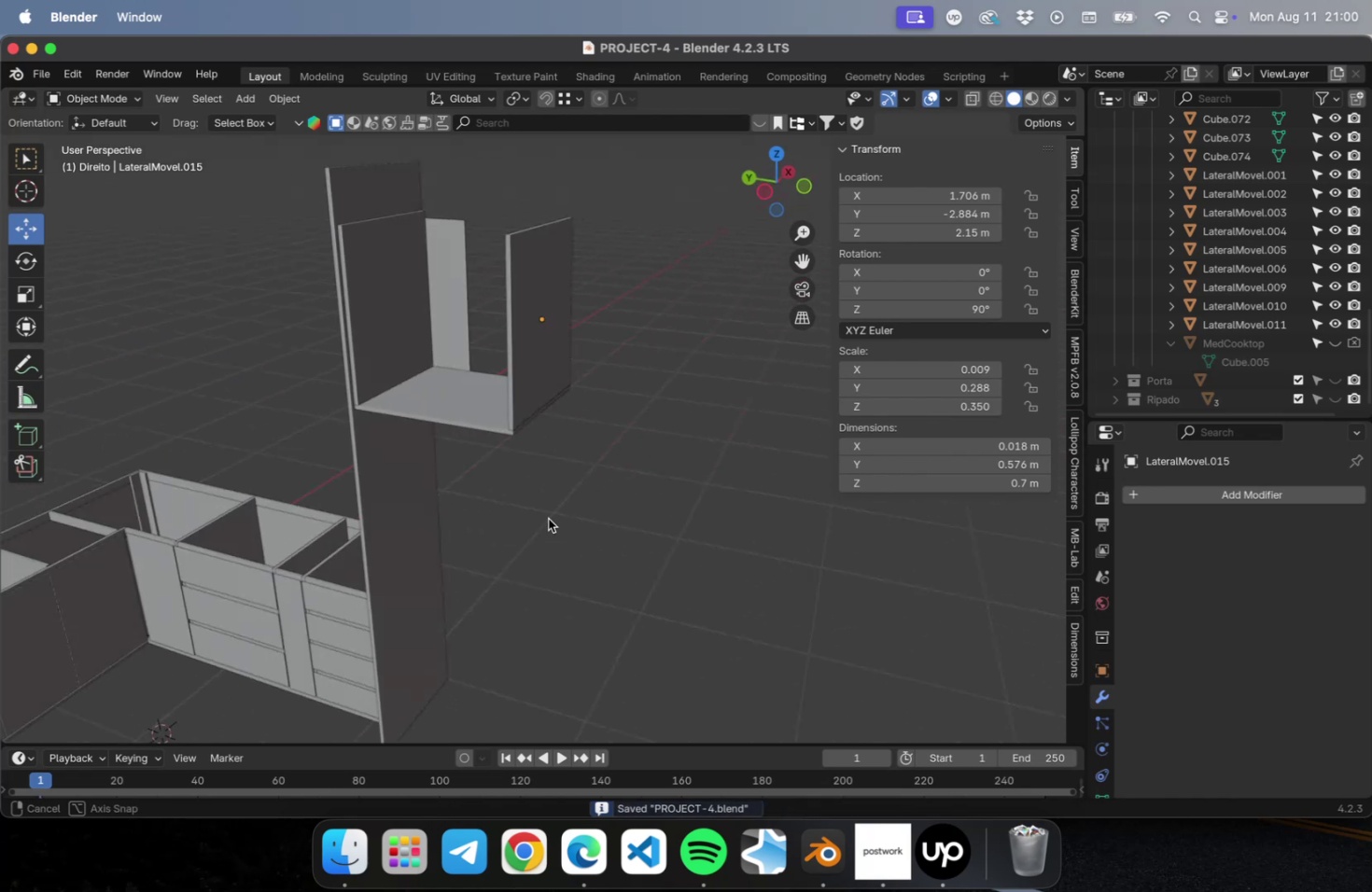 
left_click([469, 408])
 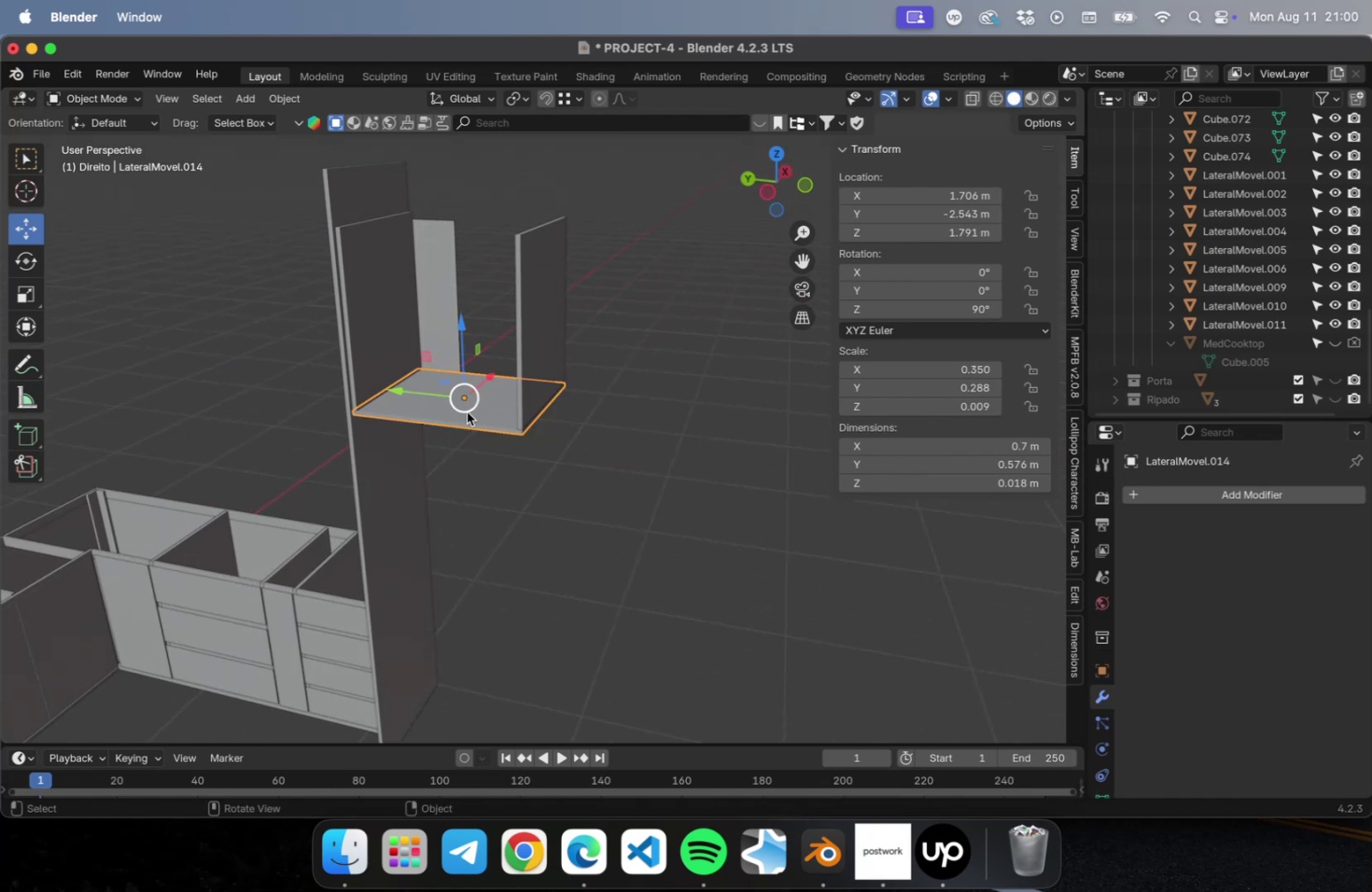 
wait(8.27)
 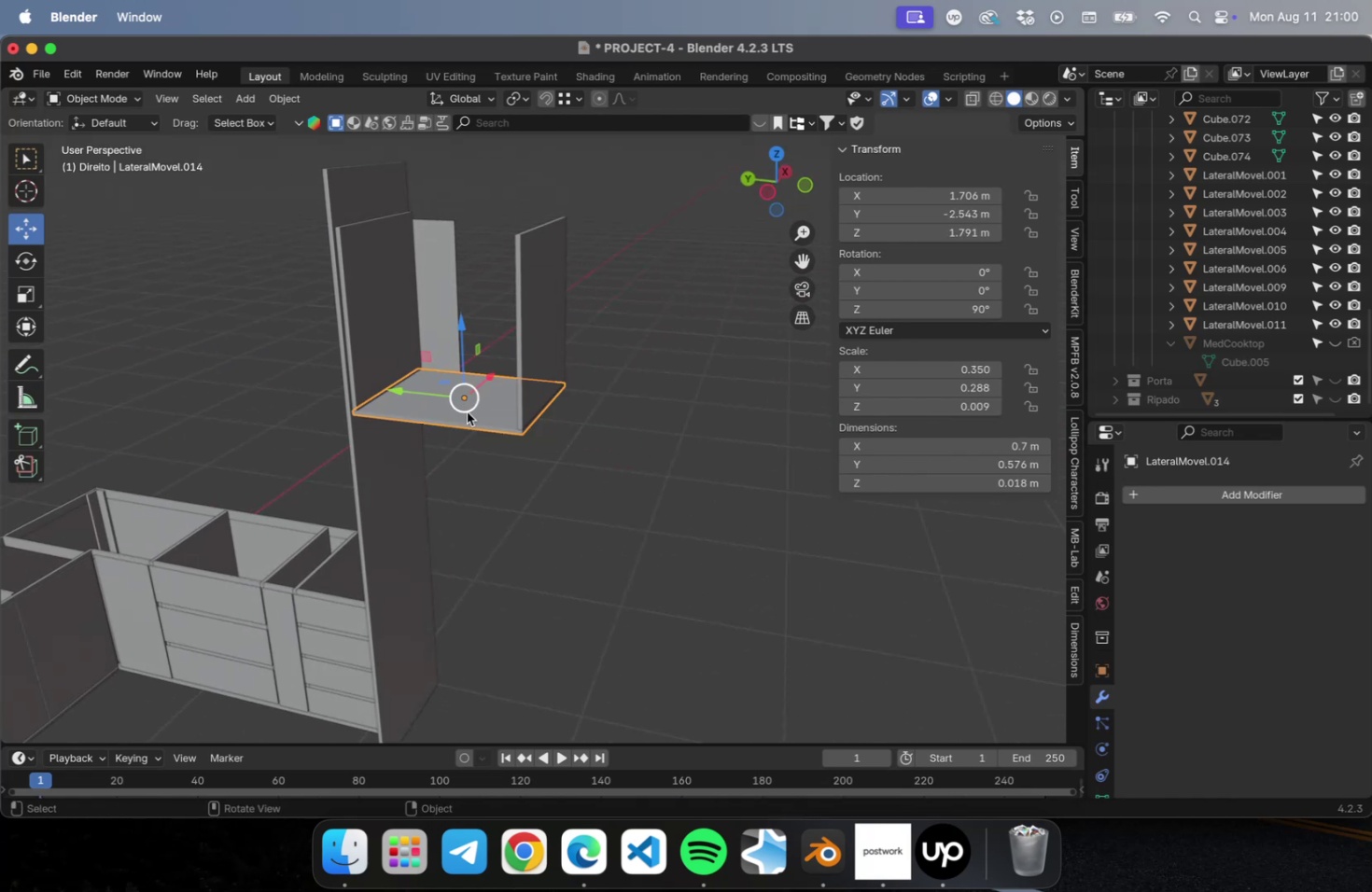 
scroll: coordinate [655, 472], scroll_direction: down, amount: 1.0
 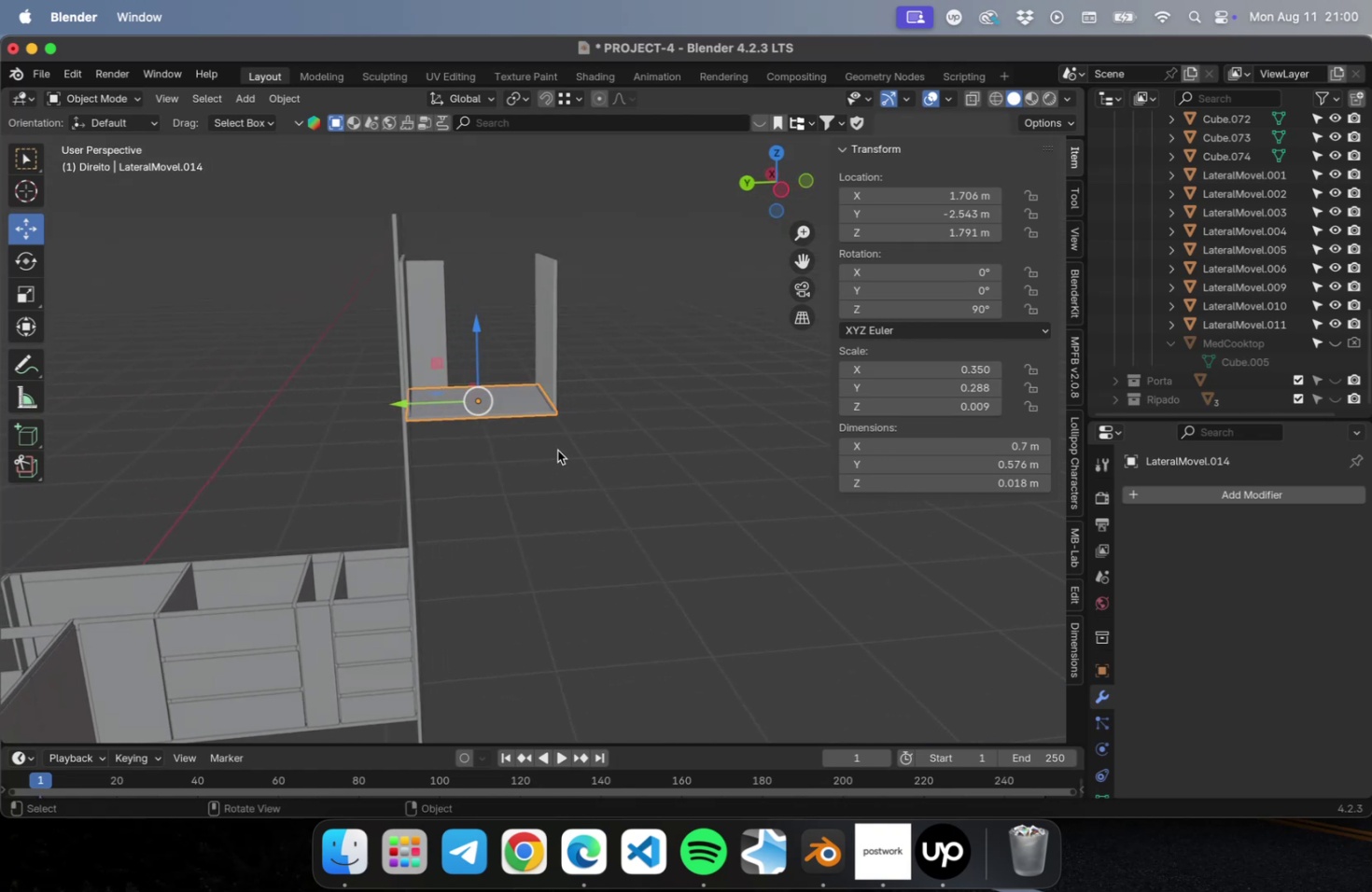 
scroll: coordinate [523, 417], scroll_direction: up, amount: 2.0
 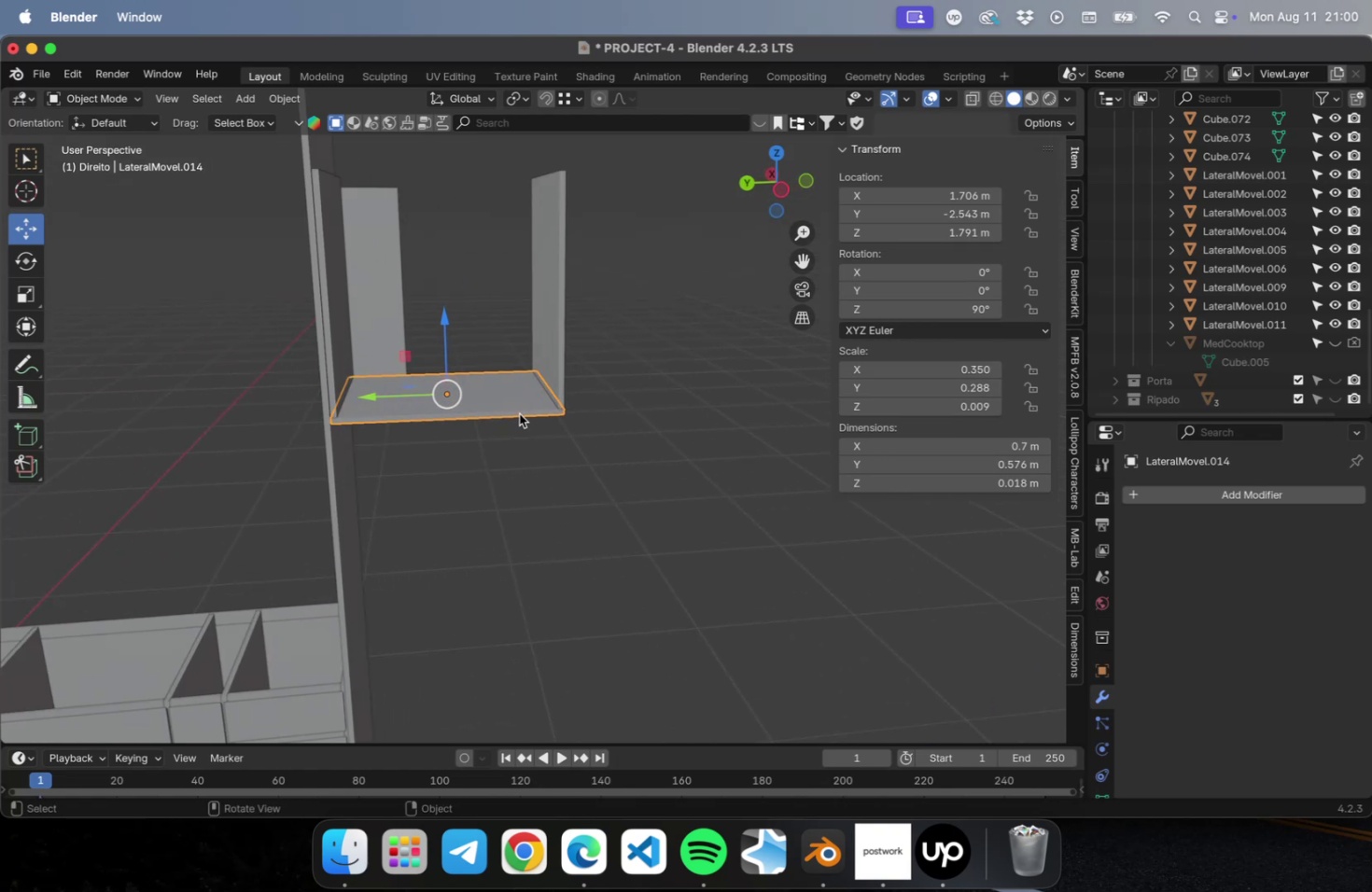 
hold_key(key=ShiftLeft, duration=0.41)
 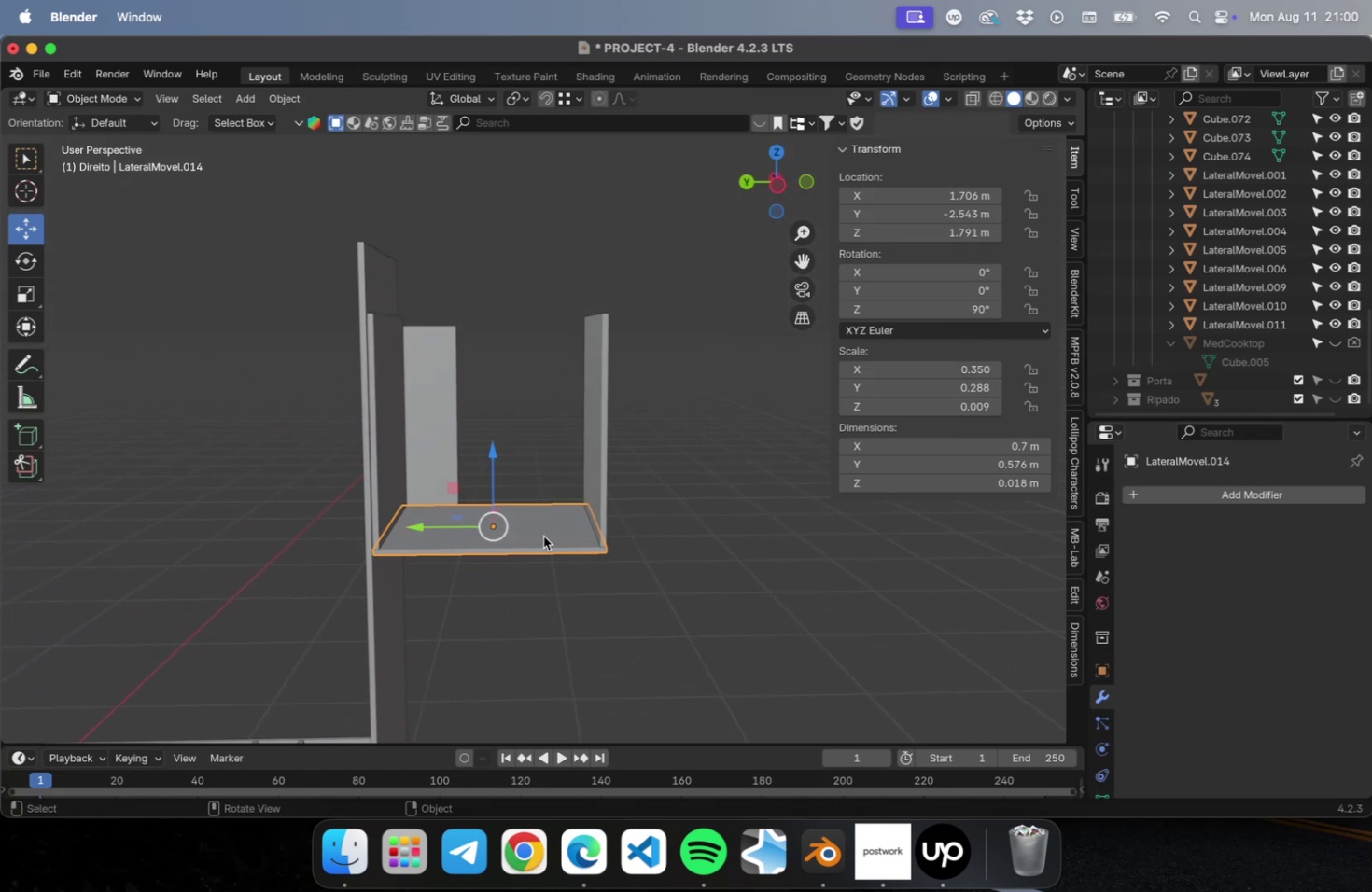 
type(Dz)
 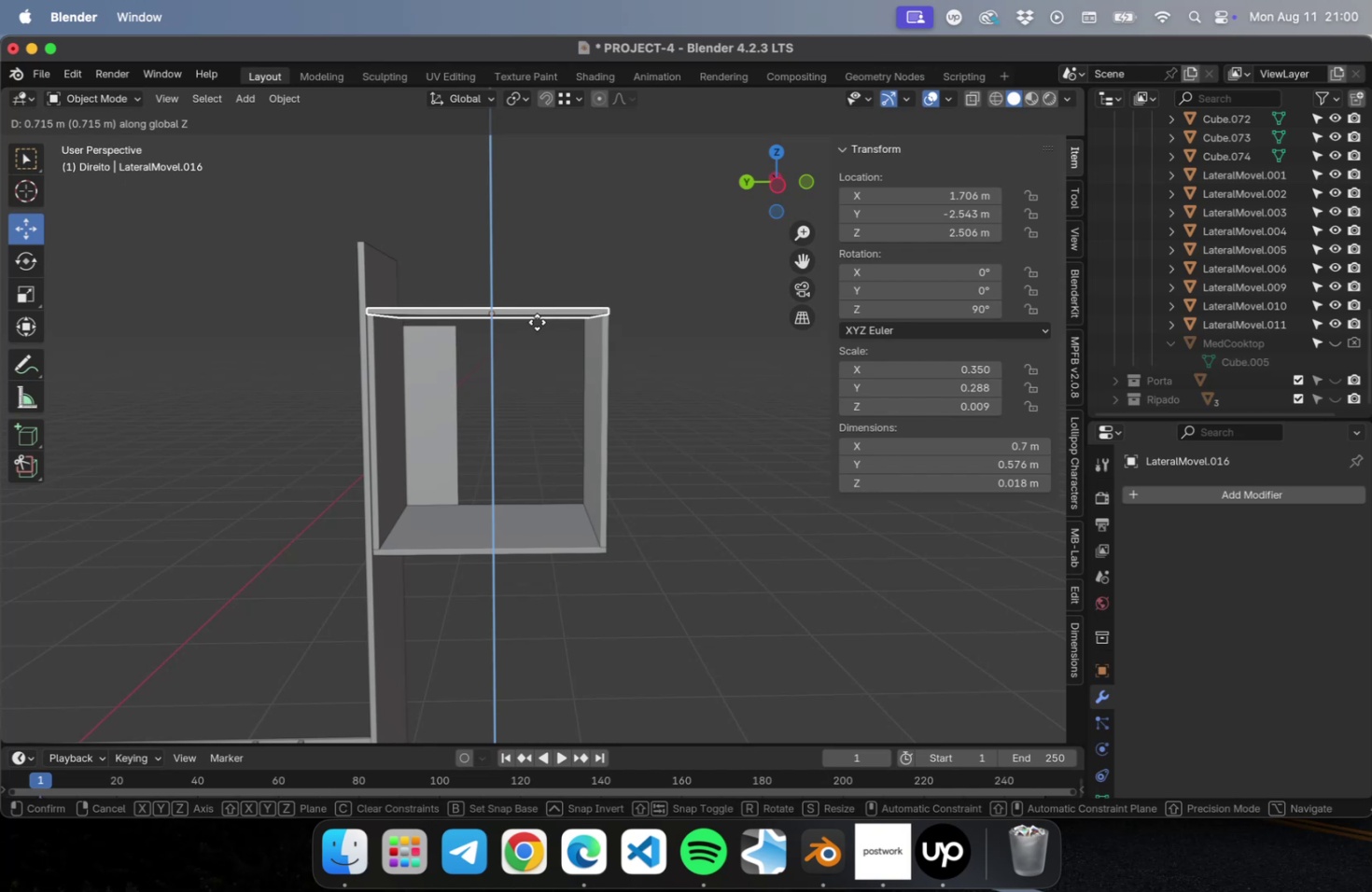 
left_click([537, 322])
 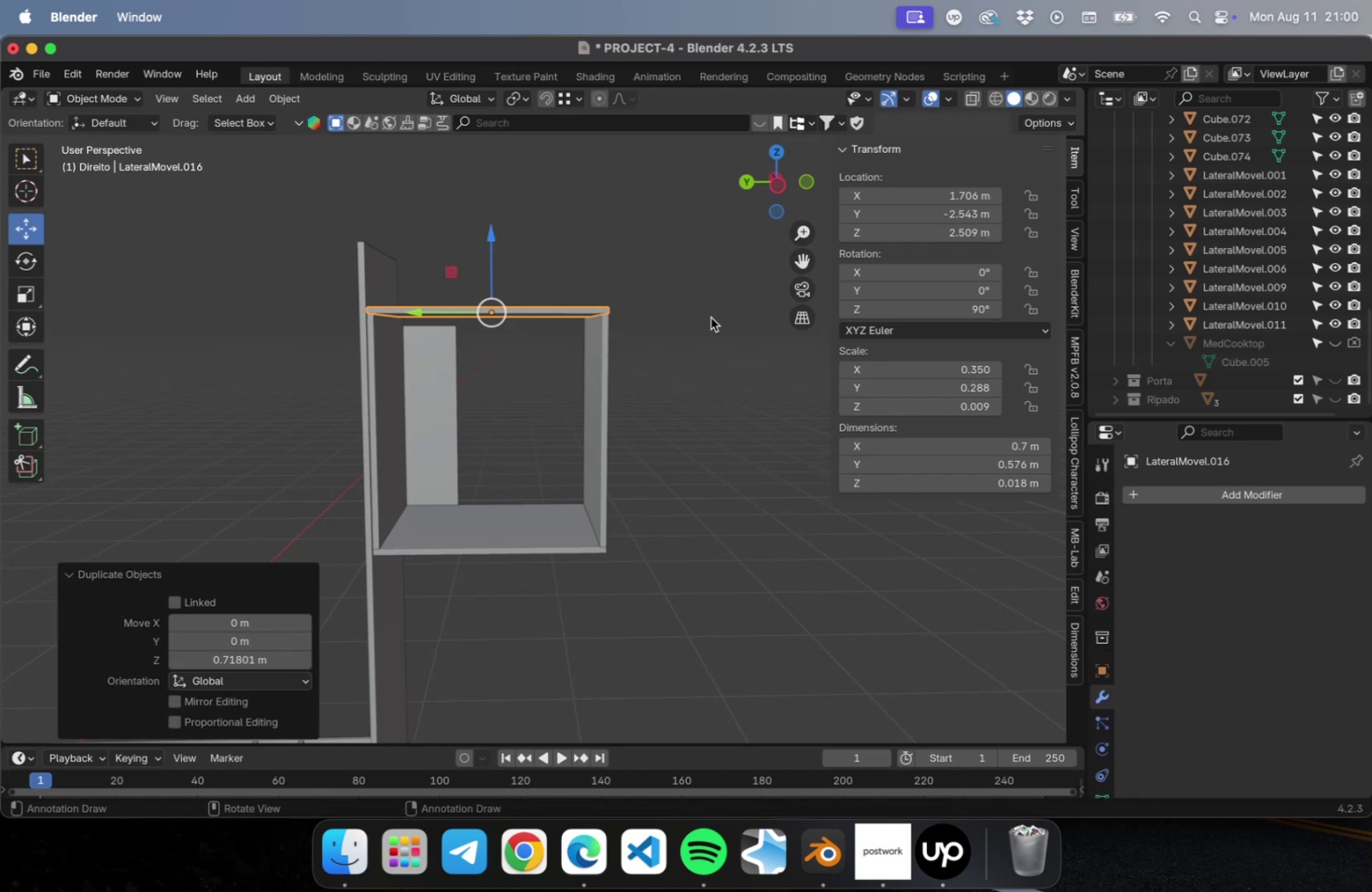 
scroll: coordinate [707, 314], scroll_direction: up, amount: 5.0
 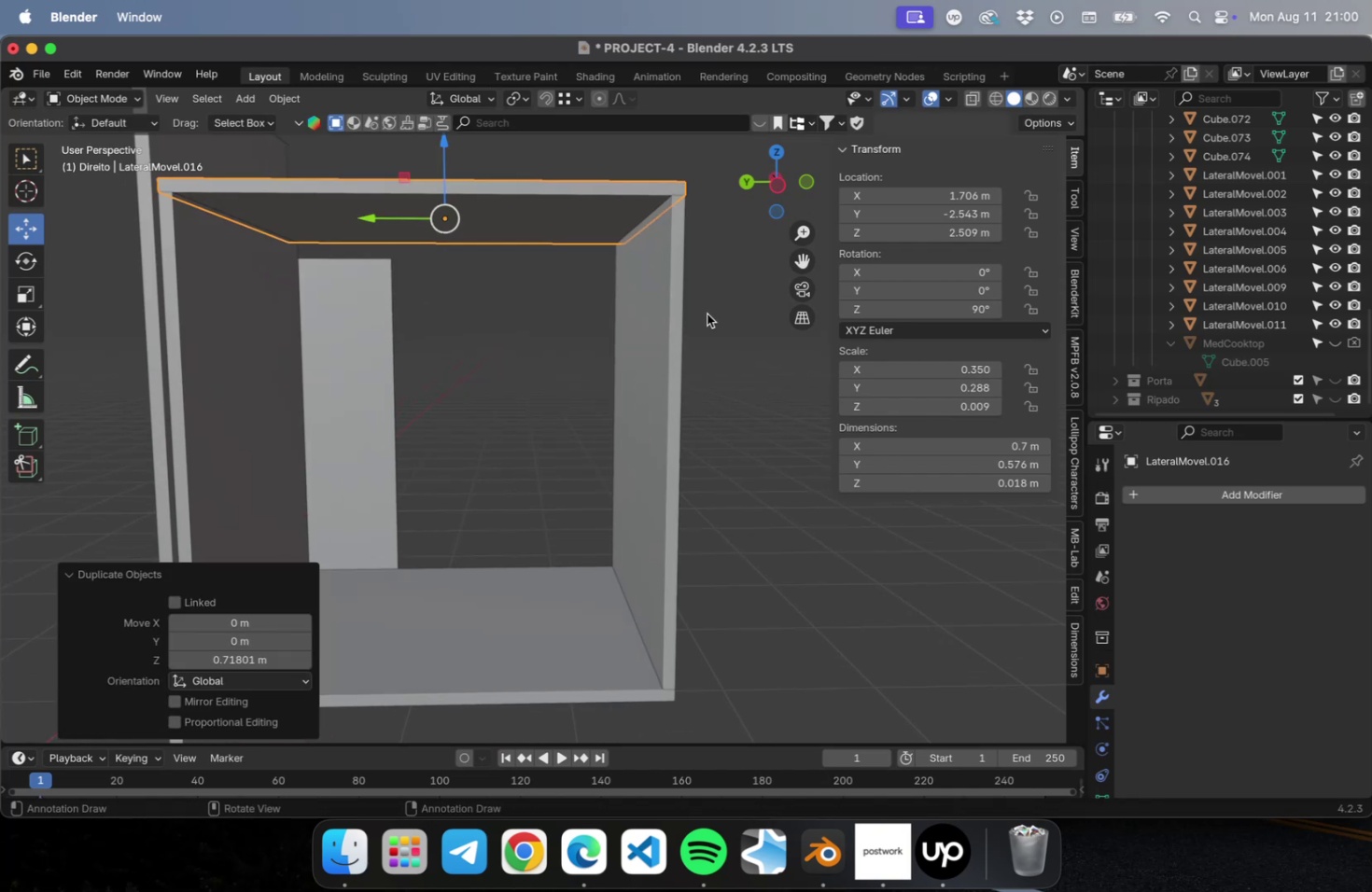 
hold_key(key=ShiftLeft, duration=0.46)
 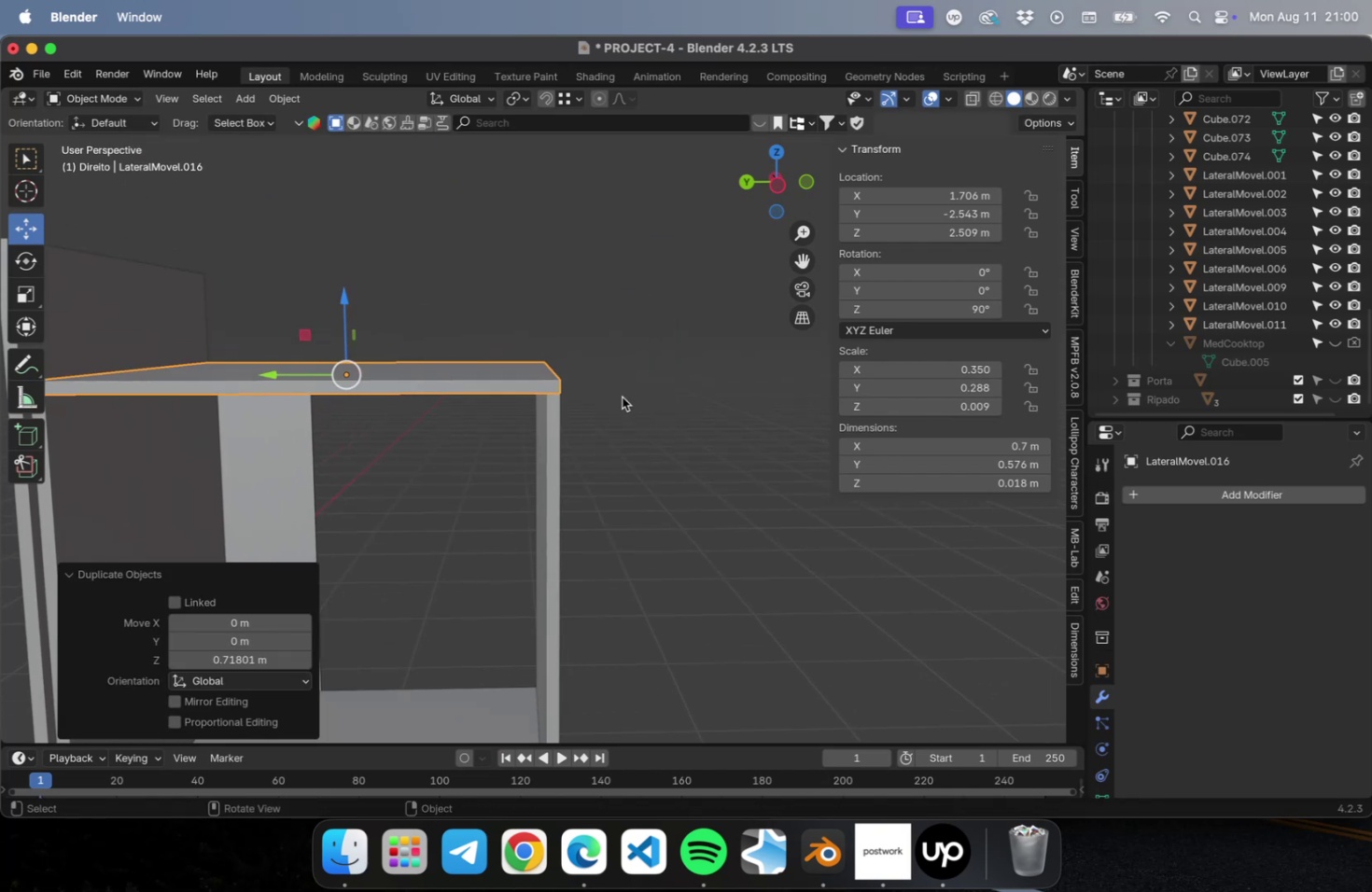 
scroll: coordinate [610, 441], scroll_direction: up, amount: 5.0
 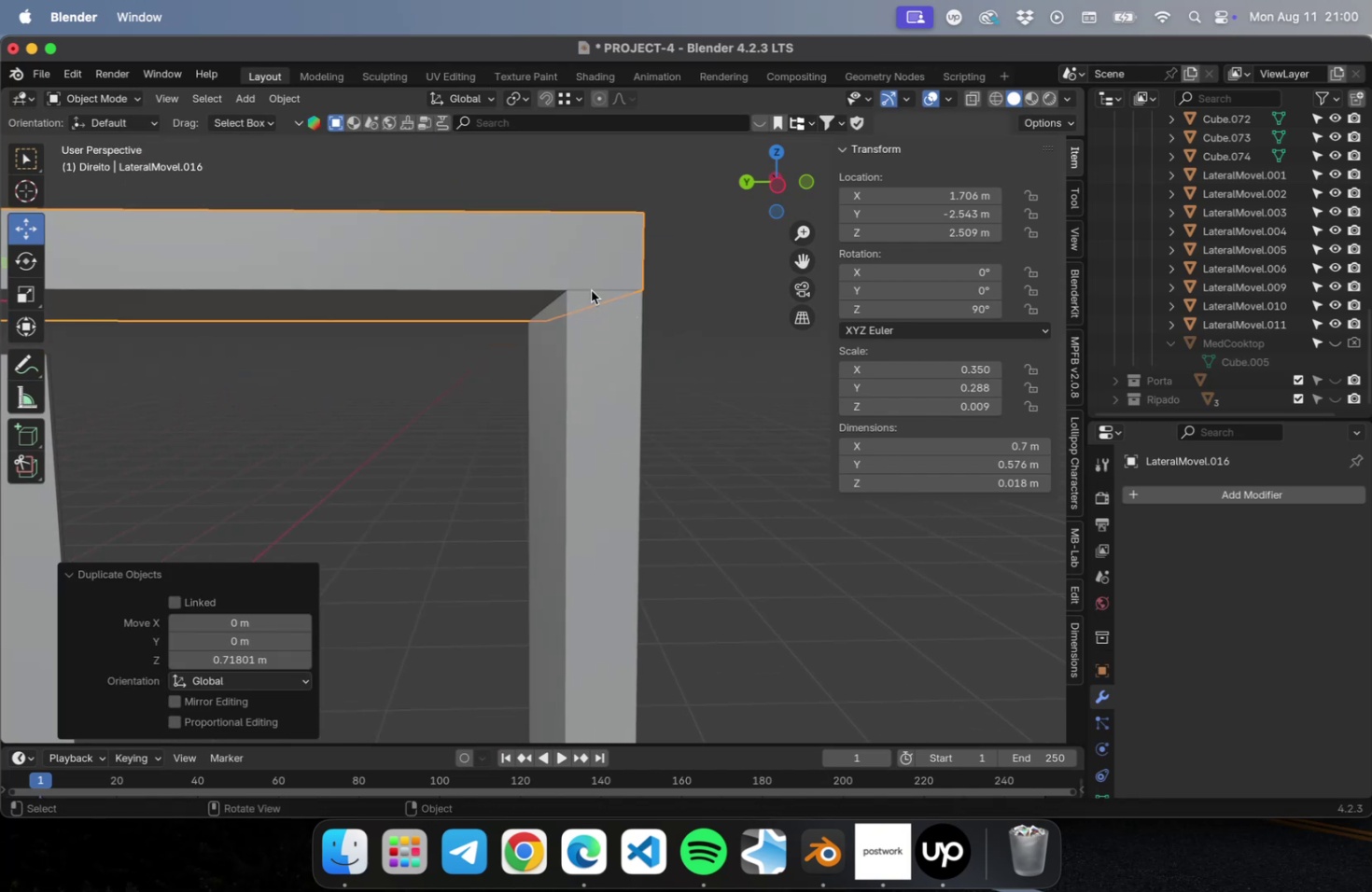 
type(gz)
 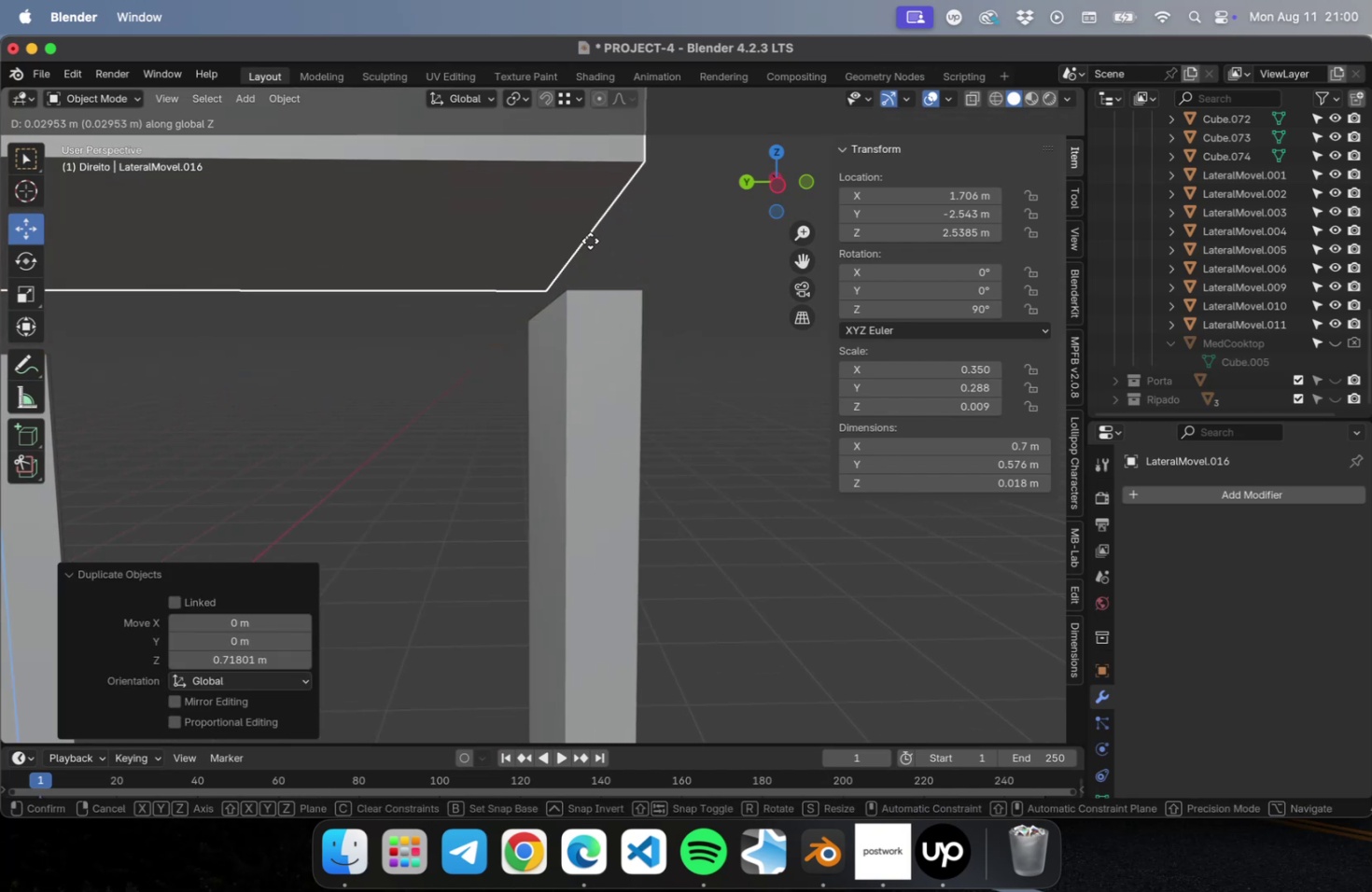 
left_click([590, 241])
 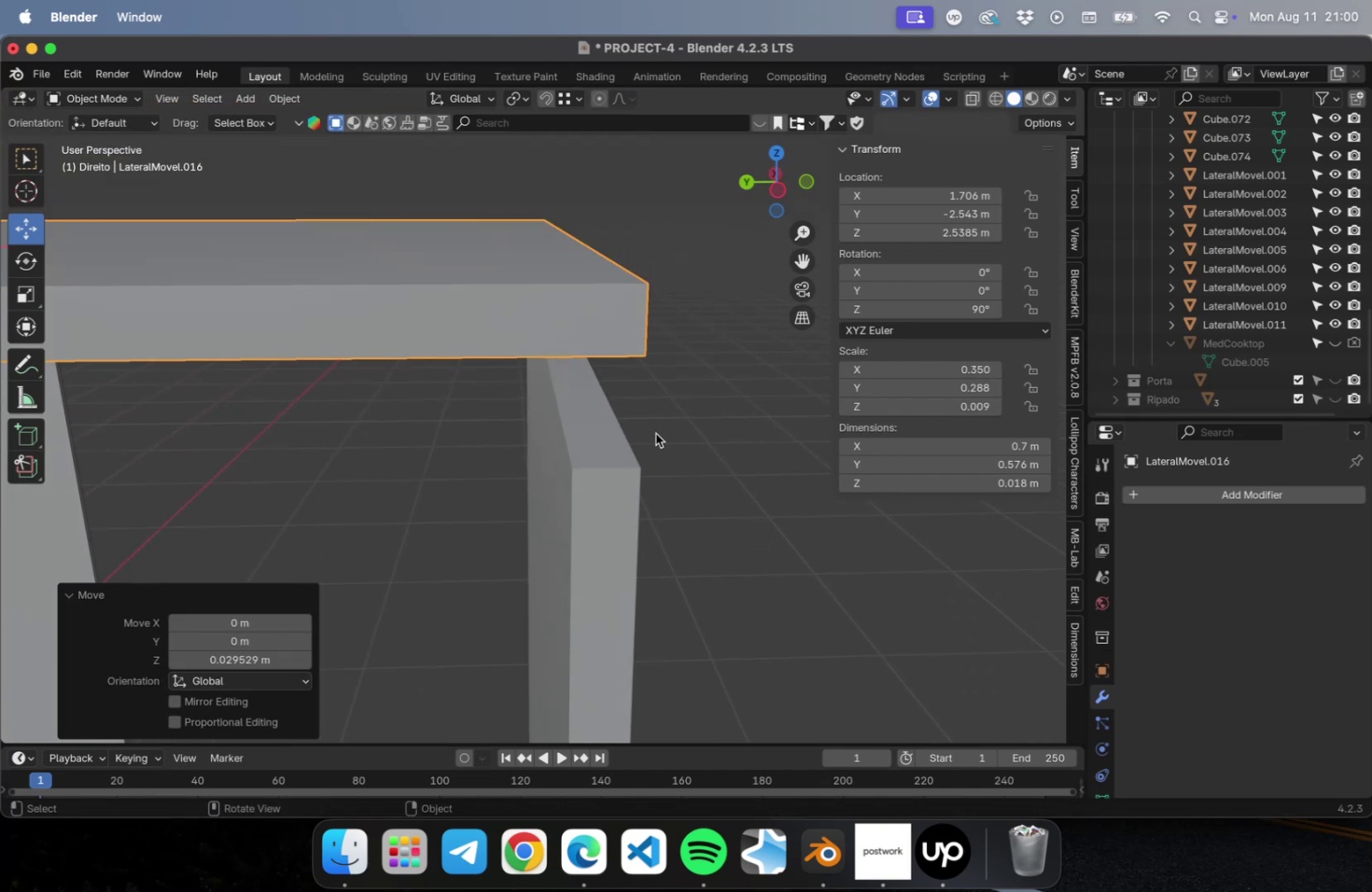 
key(G)
 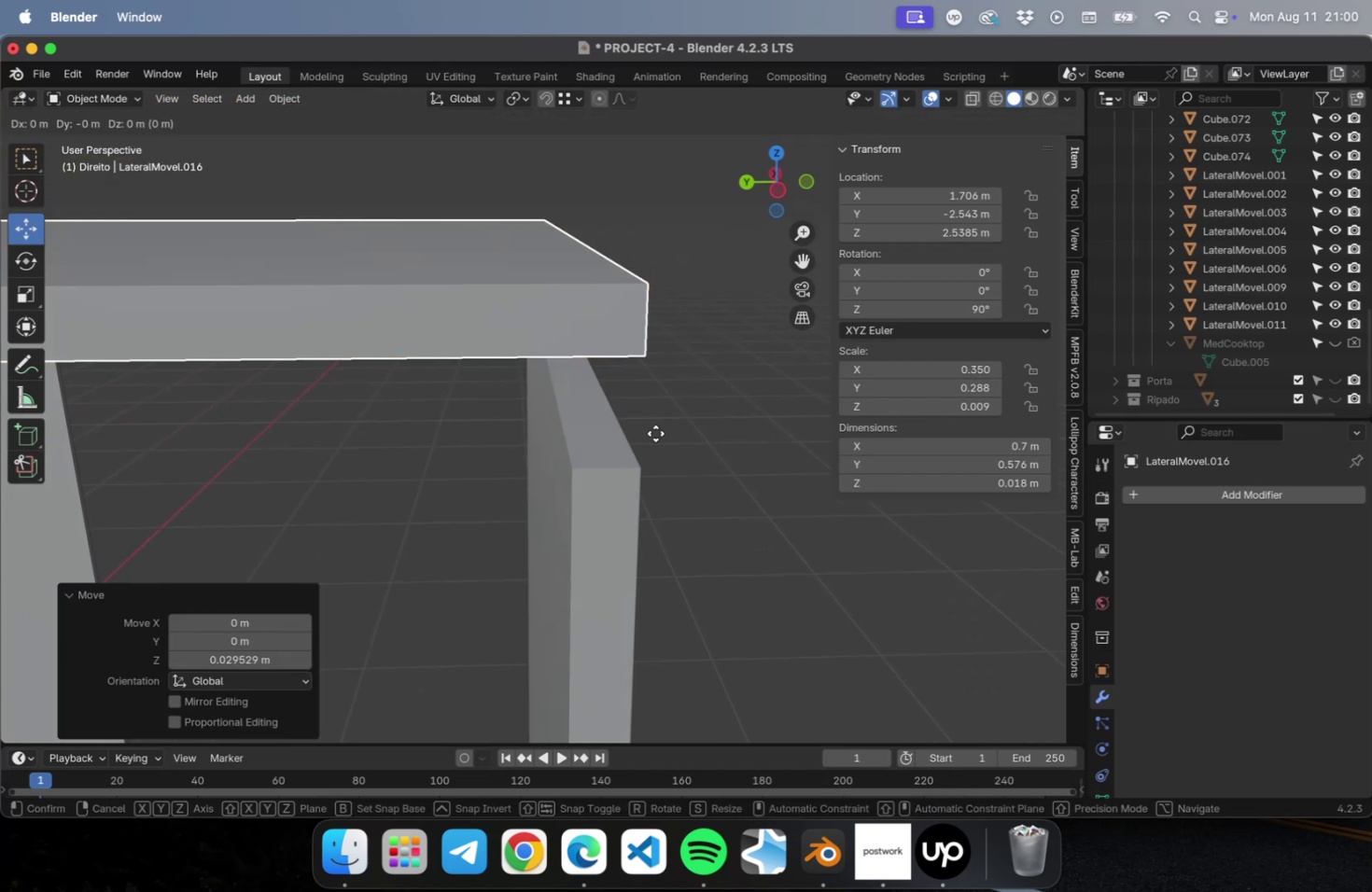 
key(Shift+ShiftLeft)
 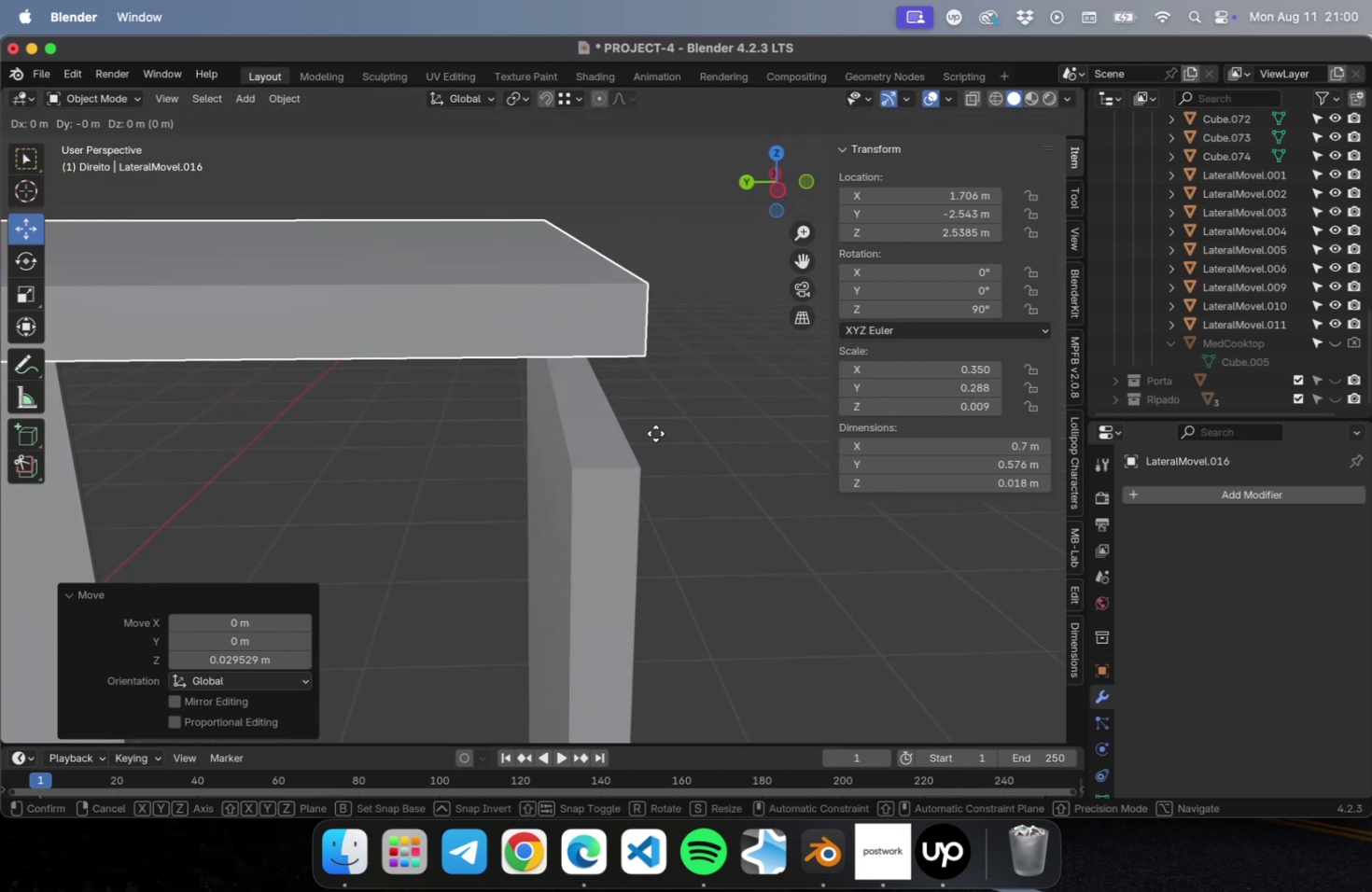 
key(Shift+Tab)
 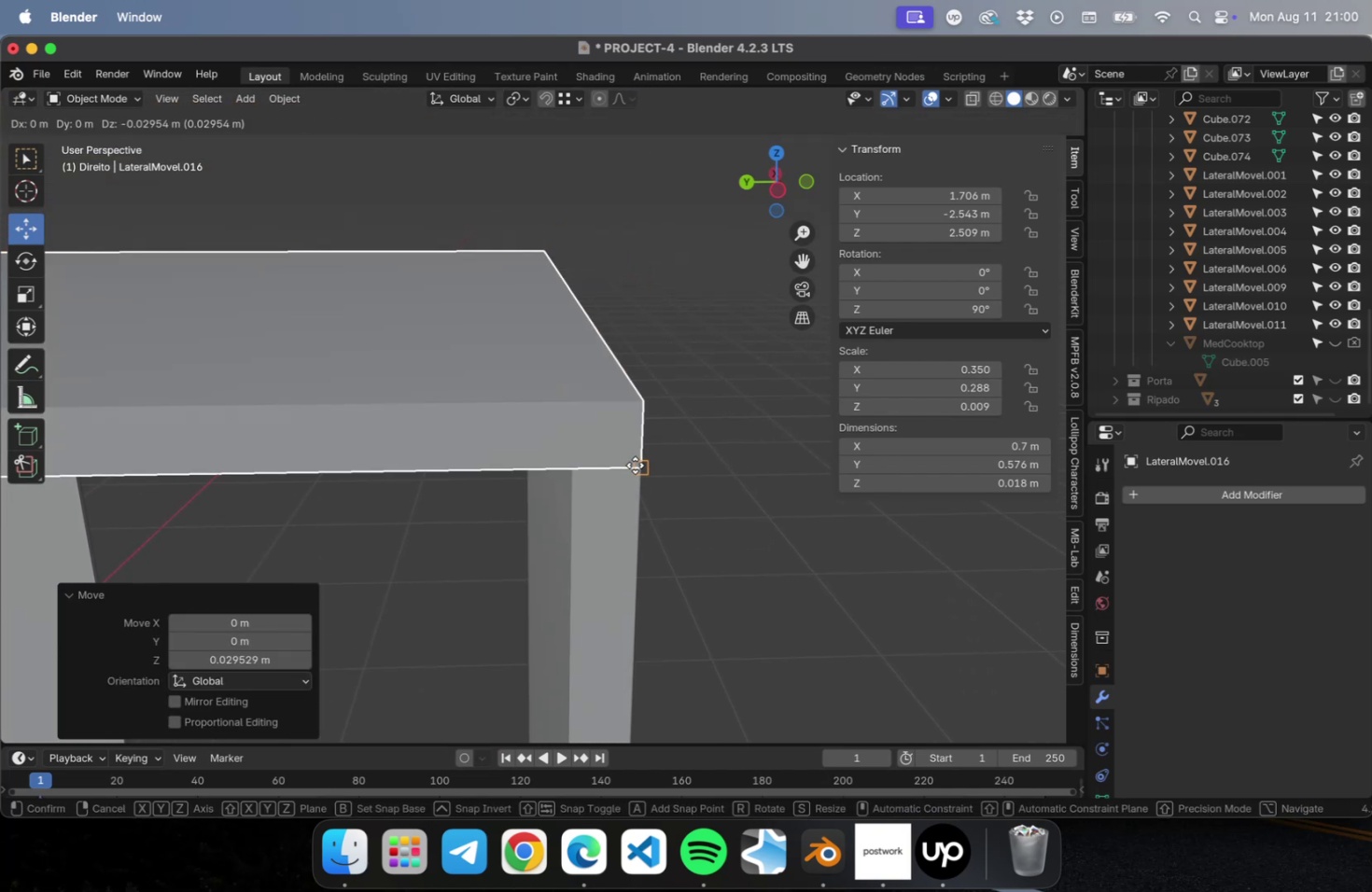 
left_click([635, 465])
 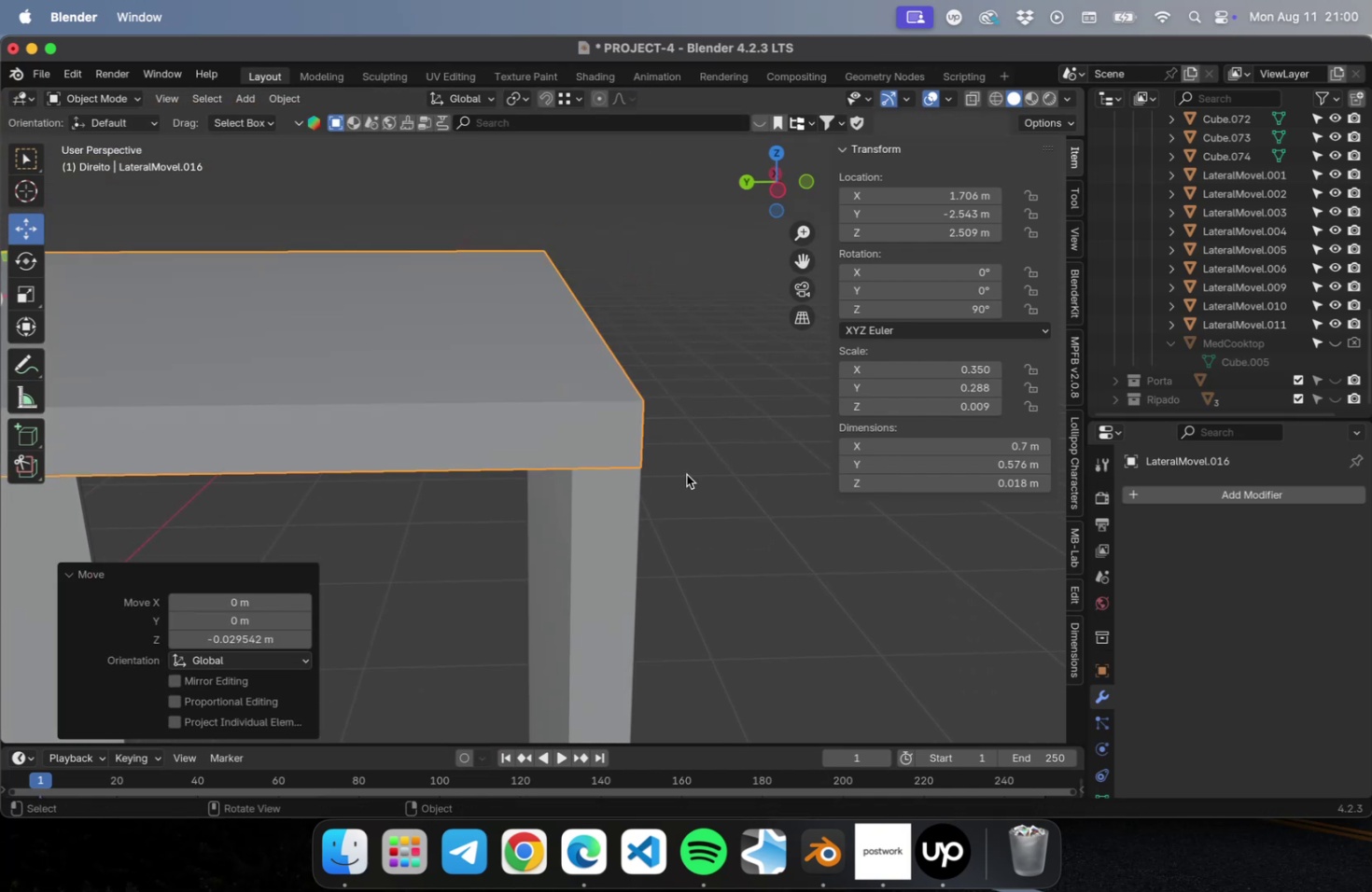 
scroll: coordinate [693, 480], scroll_direction: down, amount: 16.0
 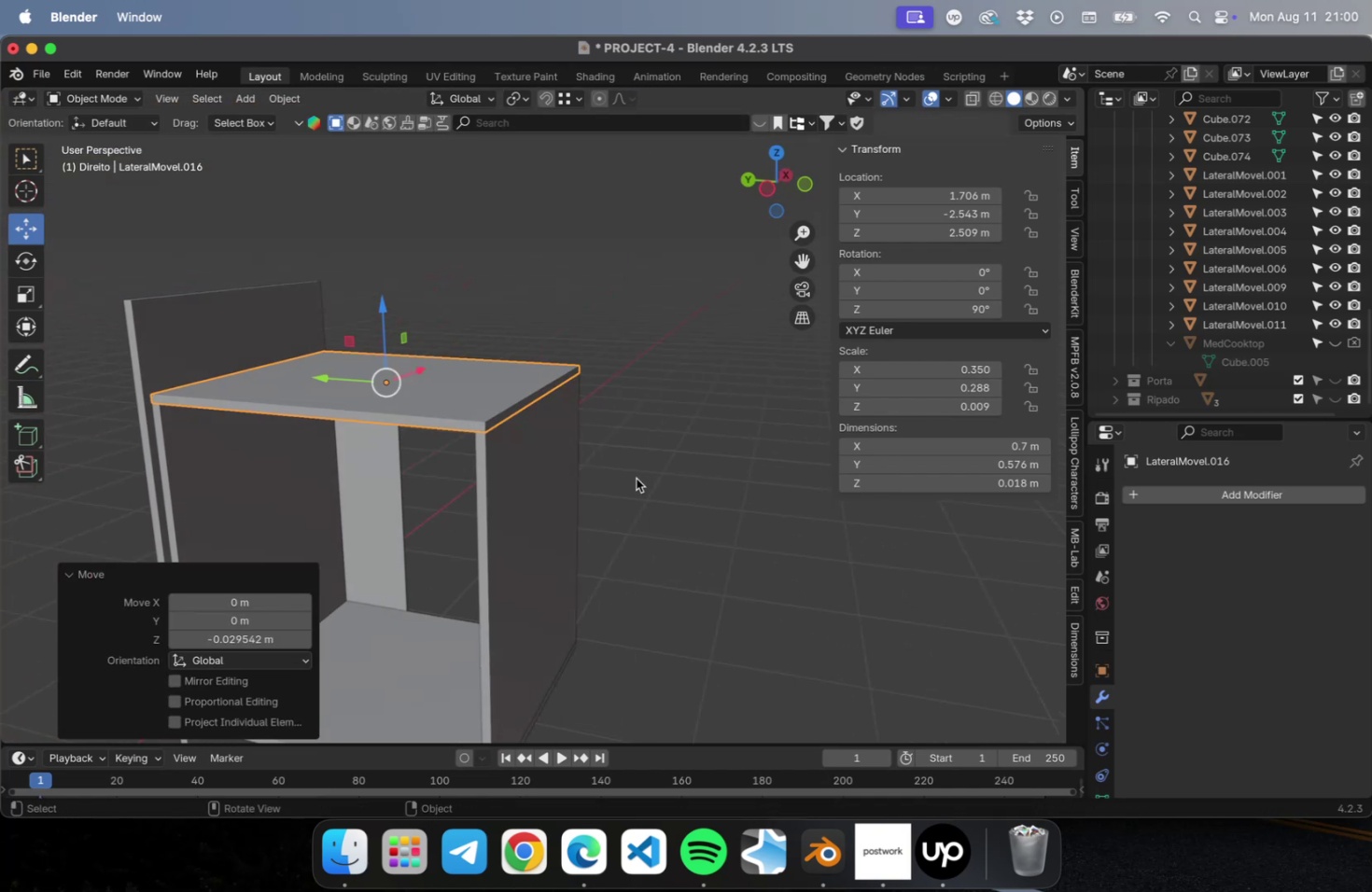 
key(Meta+CommandLeft)
 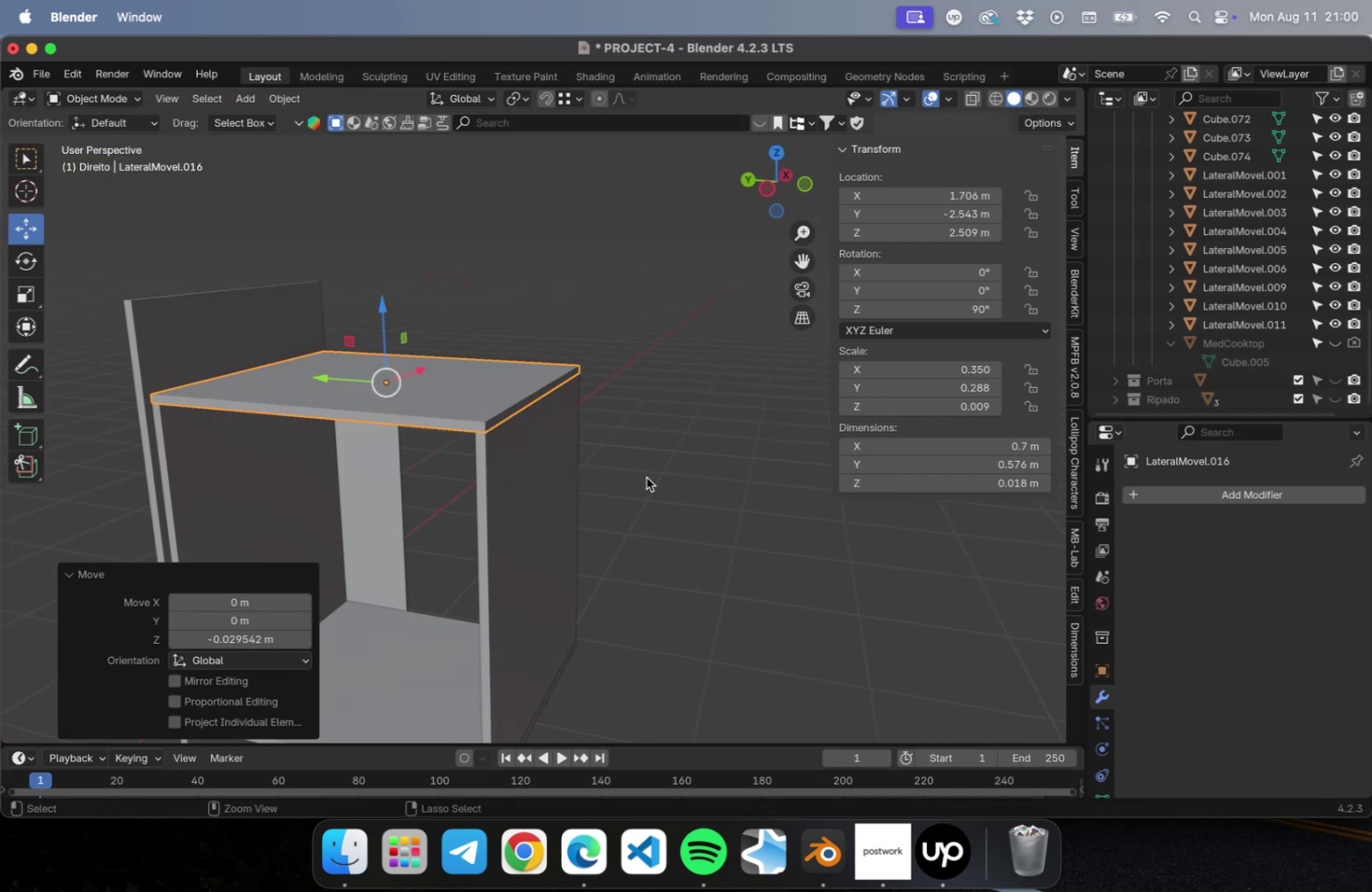 
key(Meta+S)
 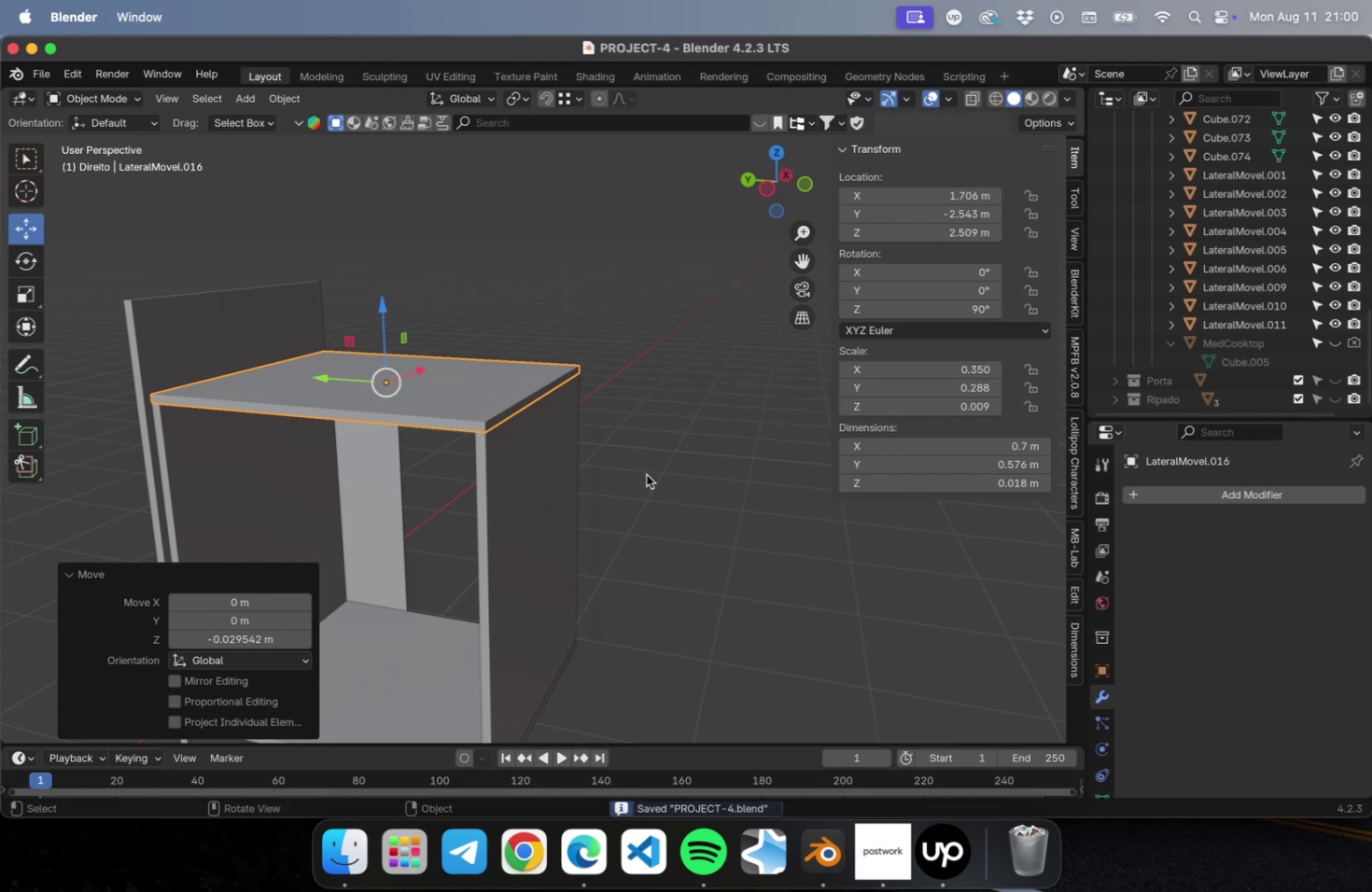 
scroll: coordinate [648, 471], scroll_direction: down, amount: 9.0
 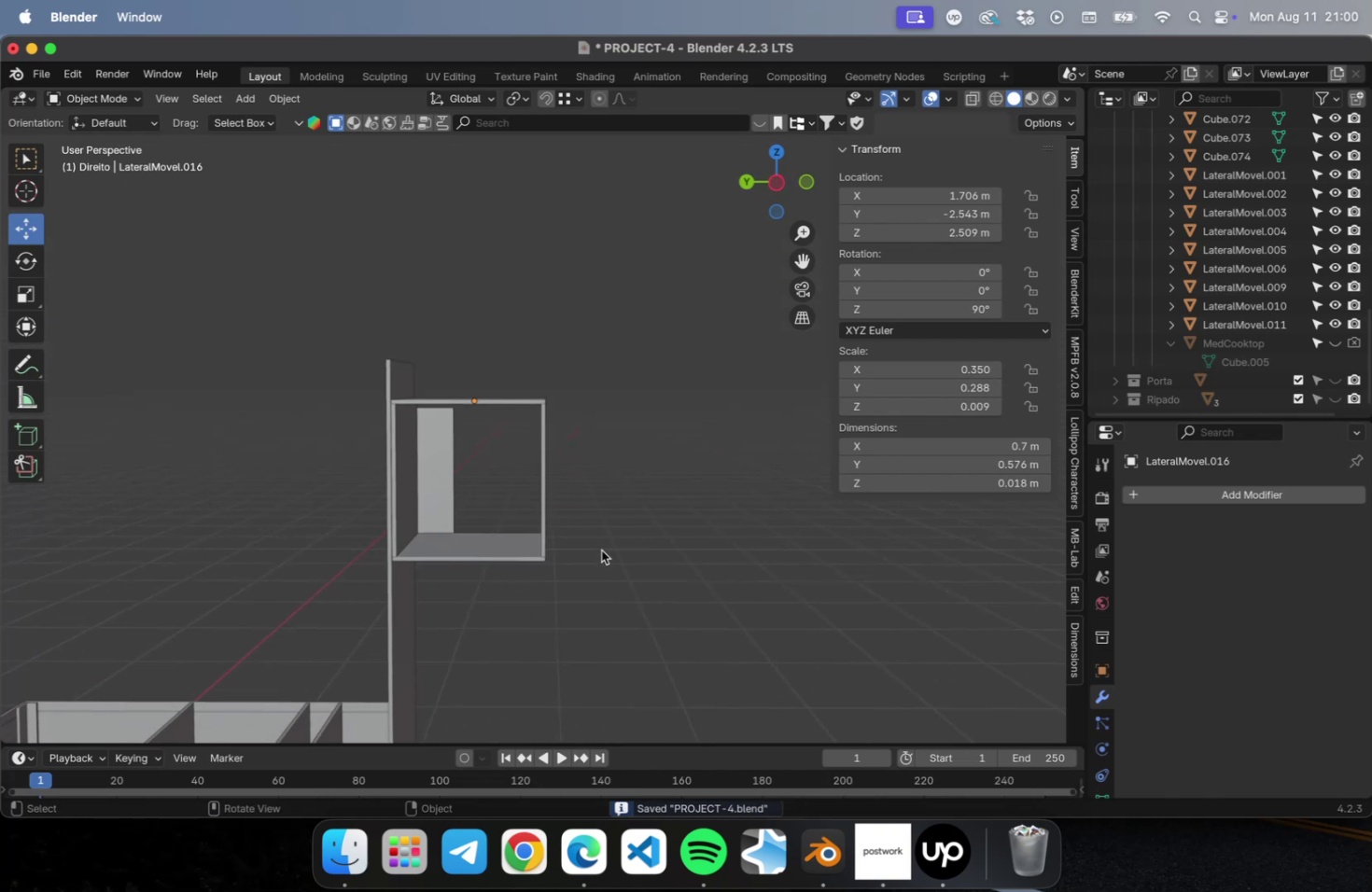 
left_click_drag(start_coordinate=[592, 603], to_coordinate=[488, 326])
 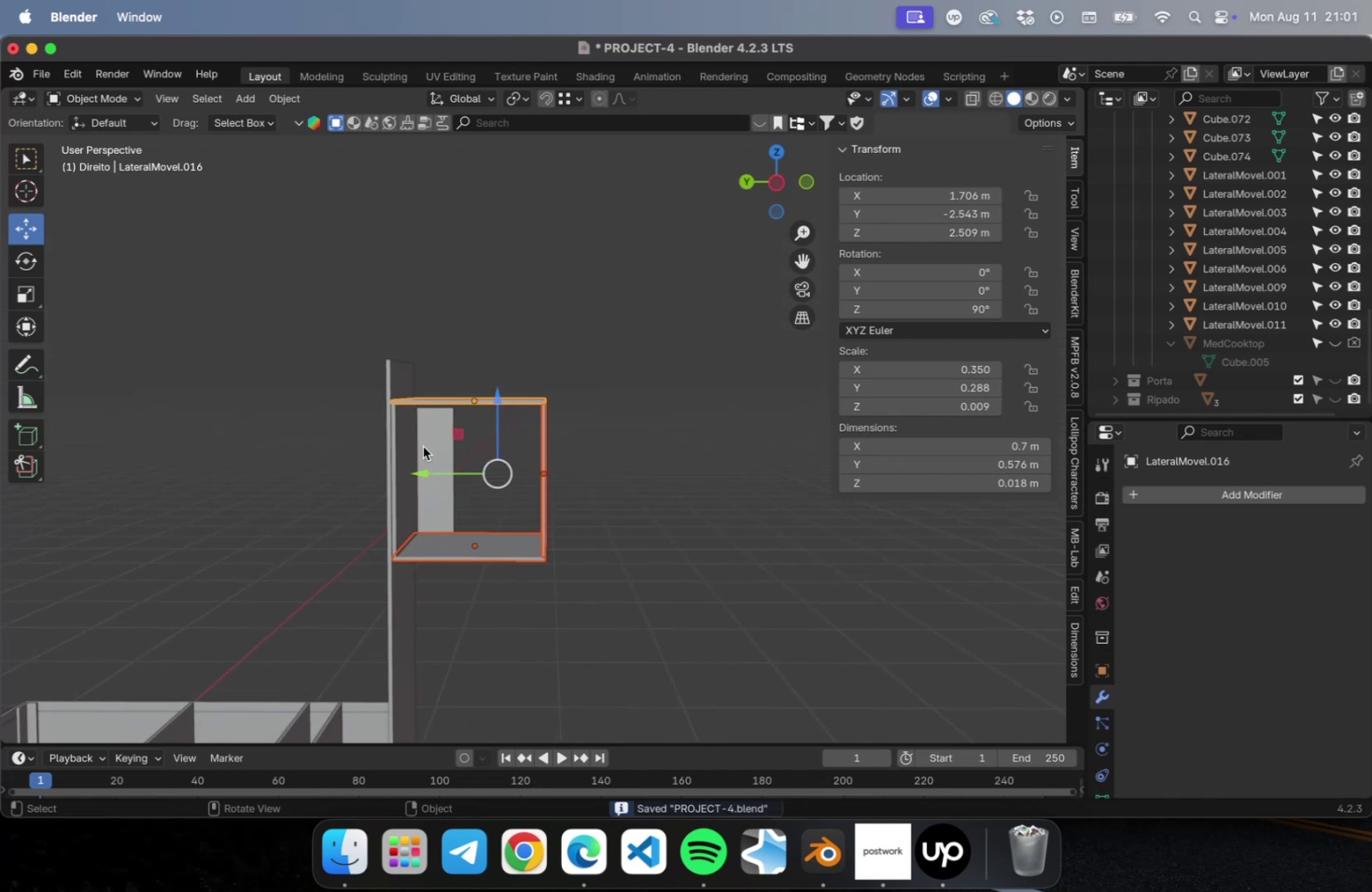 
hold_key(key=ShiftLeft, duration=0.52)
left_click([402, 462])
 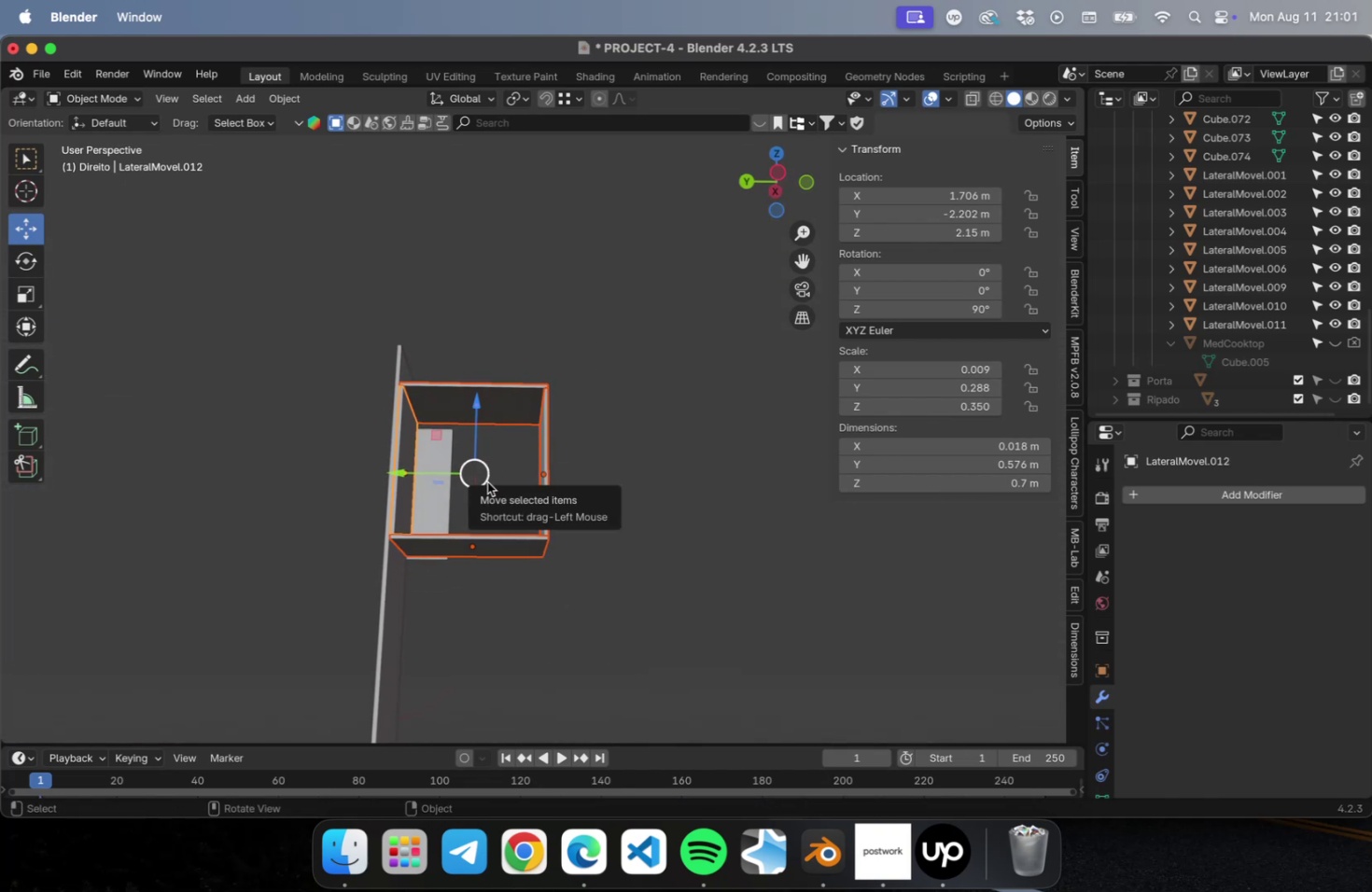 
type(Dz)
 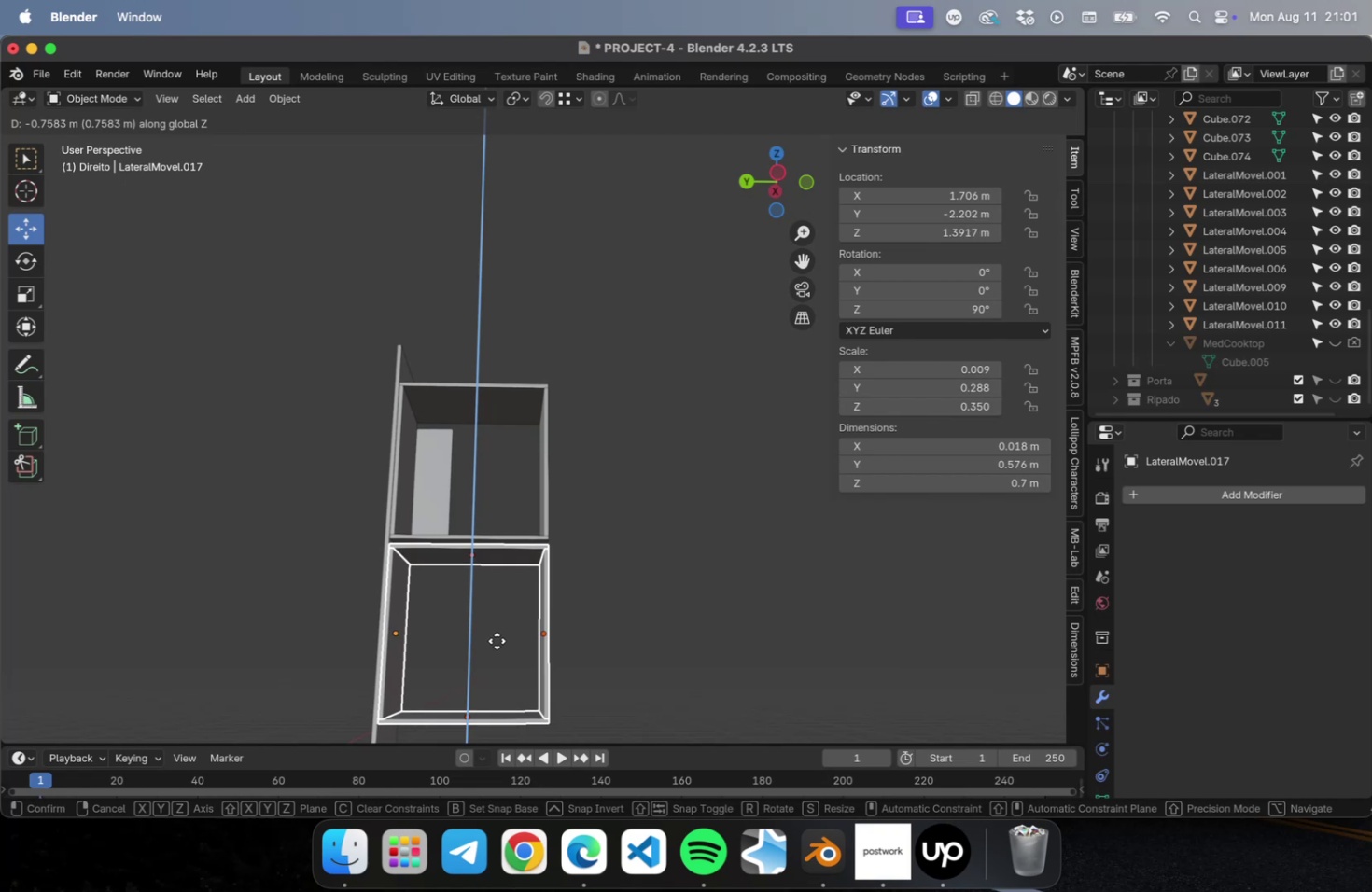 
left_click([497, 637])
 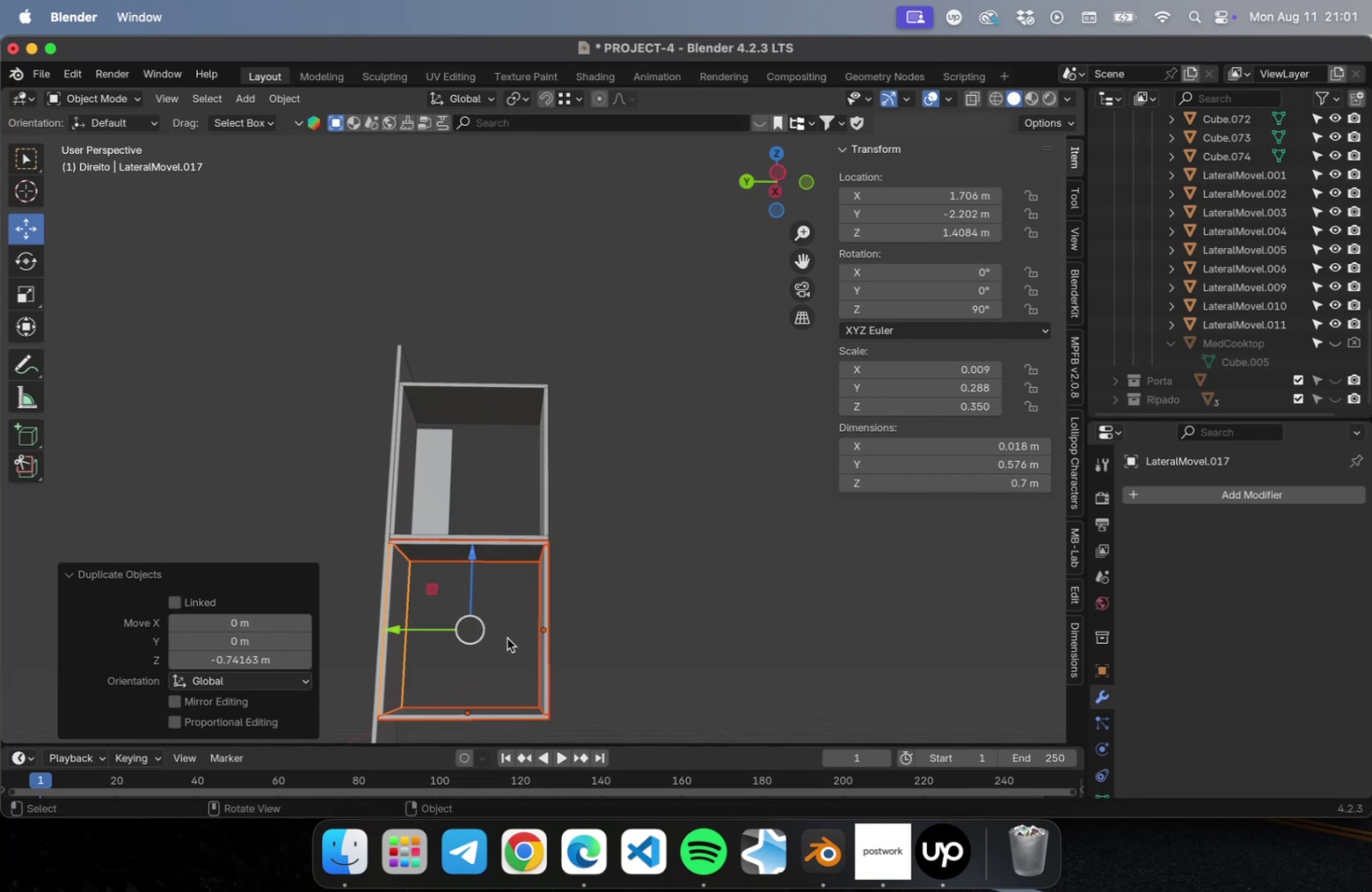 
hold_key(key=ShiftLeft, duration=0.57)
 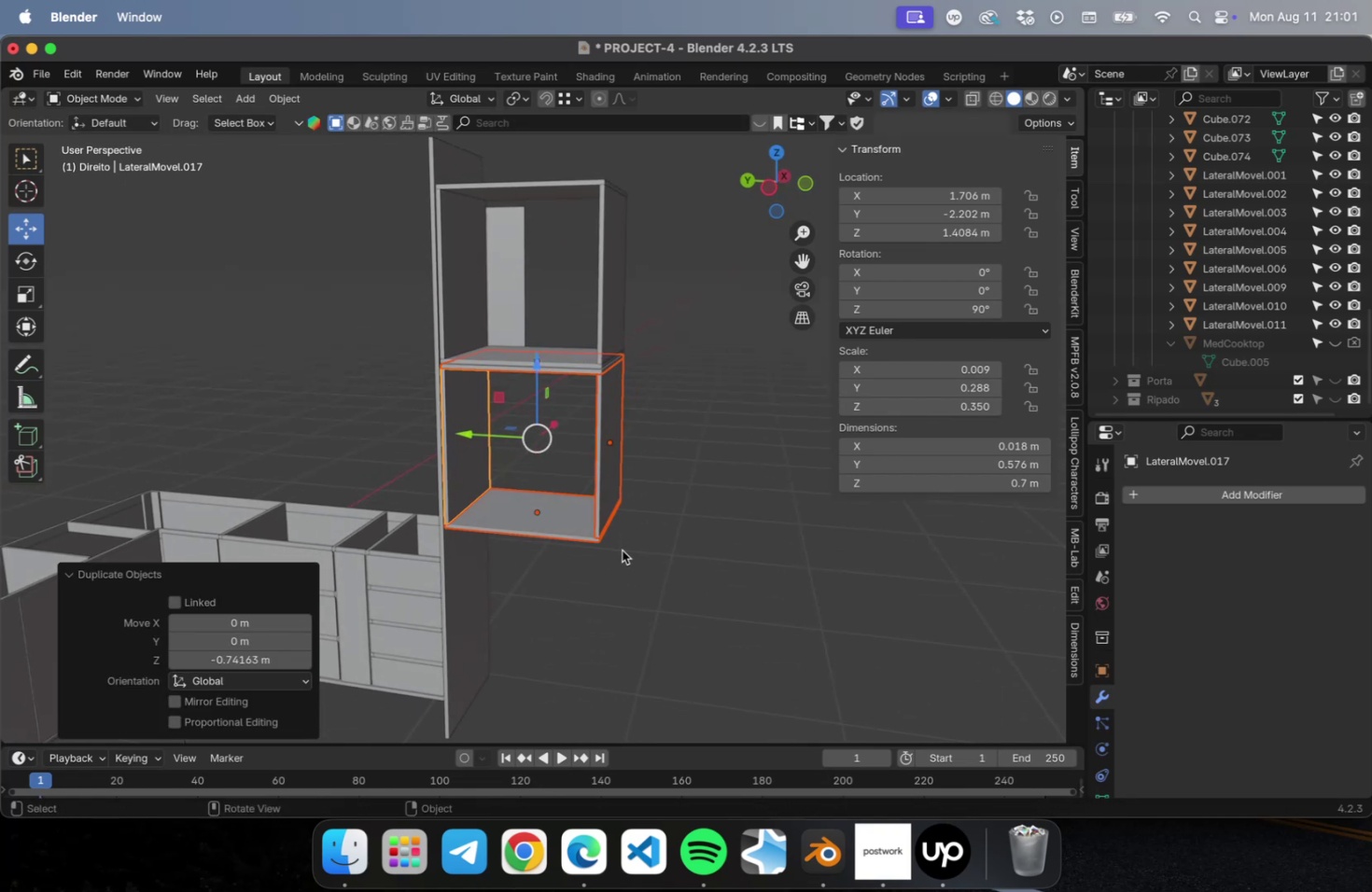 
scroll: coordinate [610, 397], scroll_direction: up, amount: 10.0
 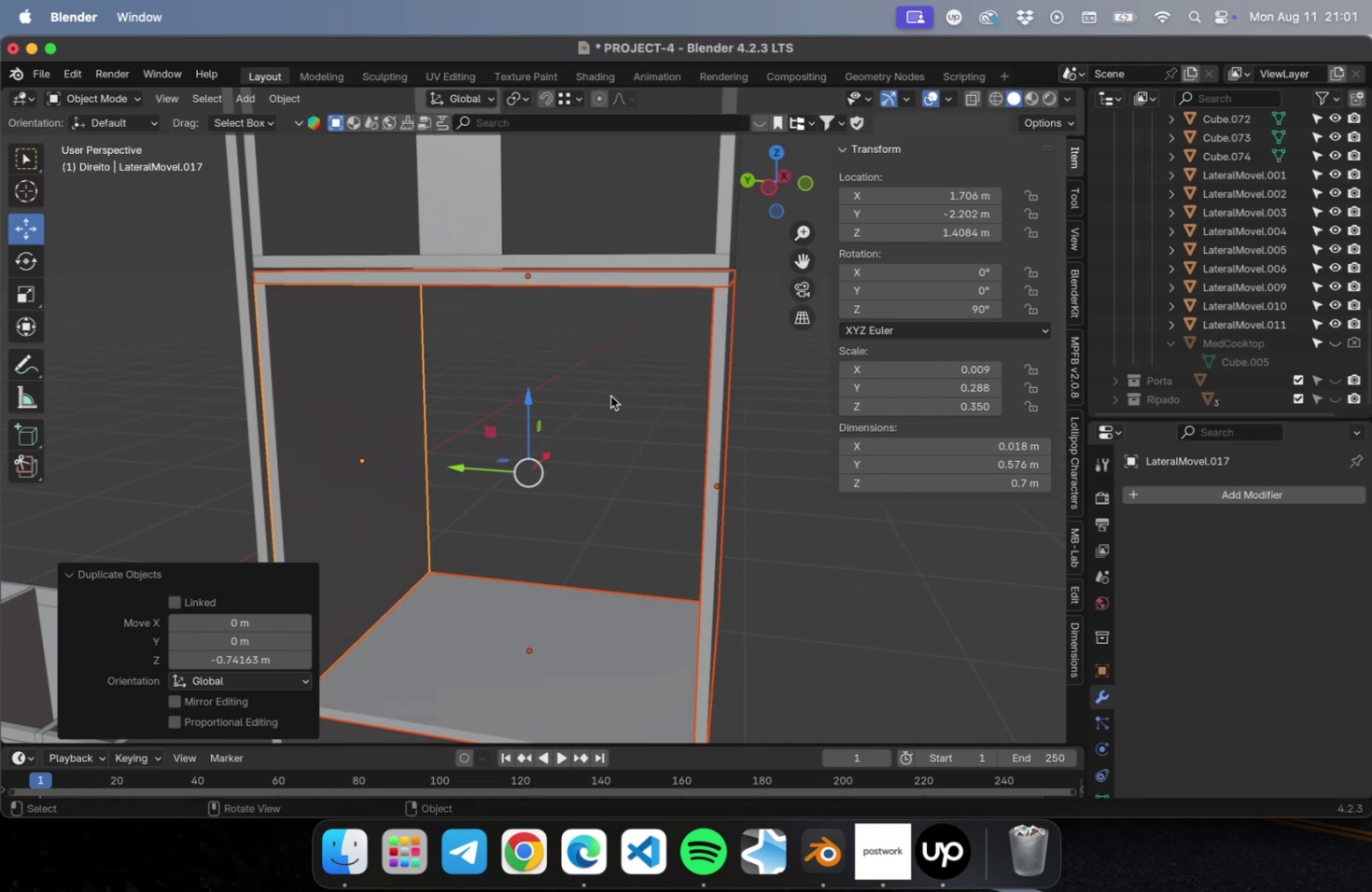 
key(Numpad3)
 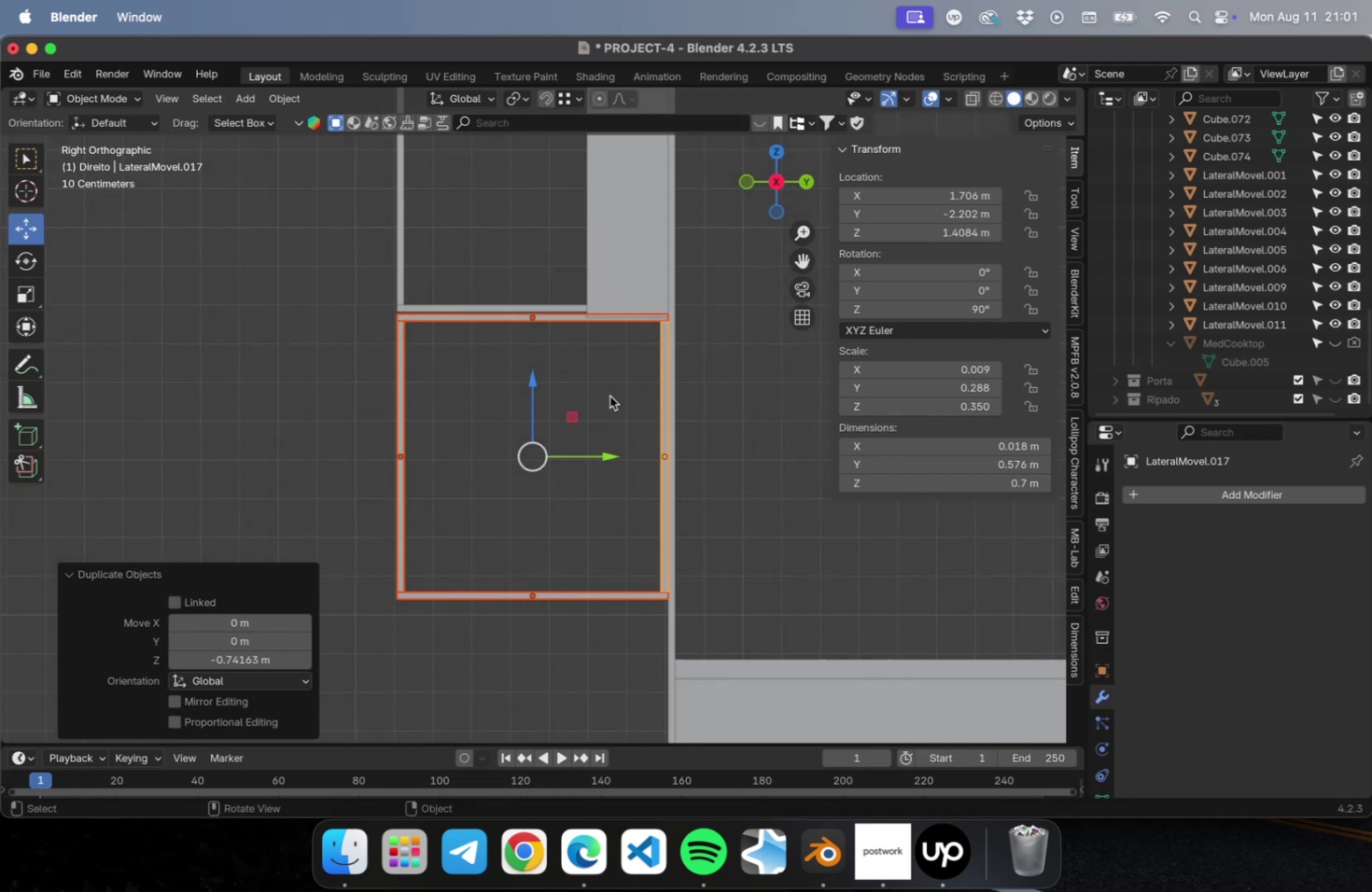 
scroll: coordinate [529, 400], scroll_direction: up, amount: 16.0
 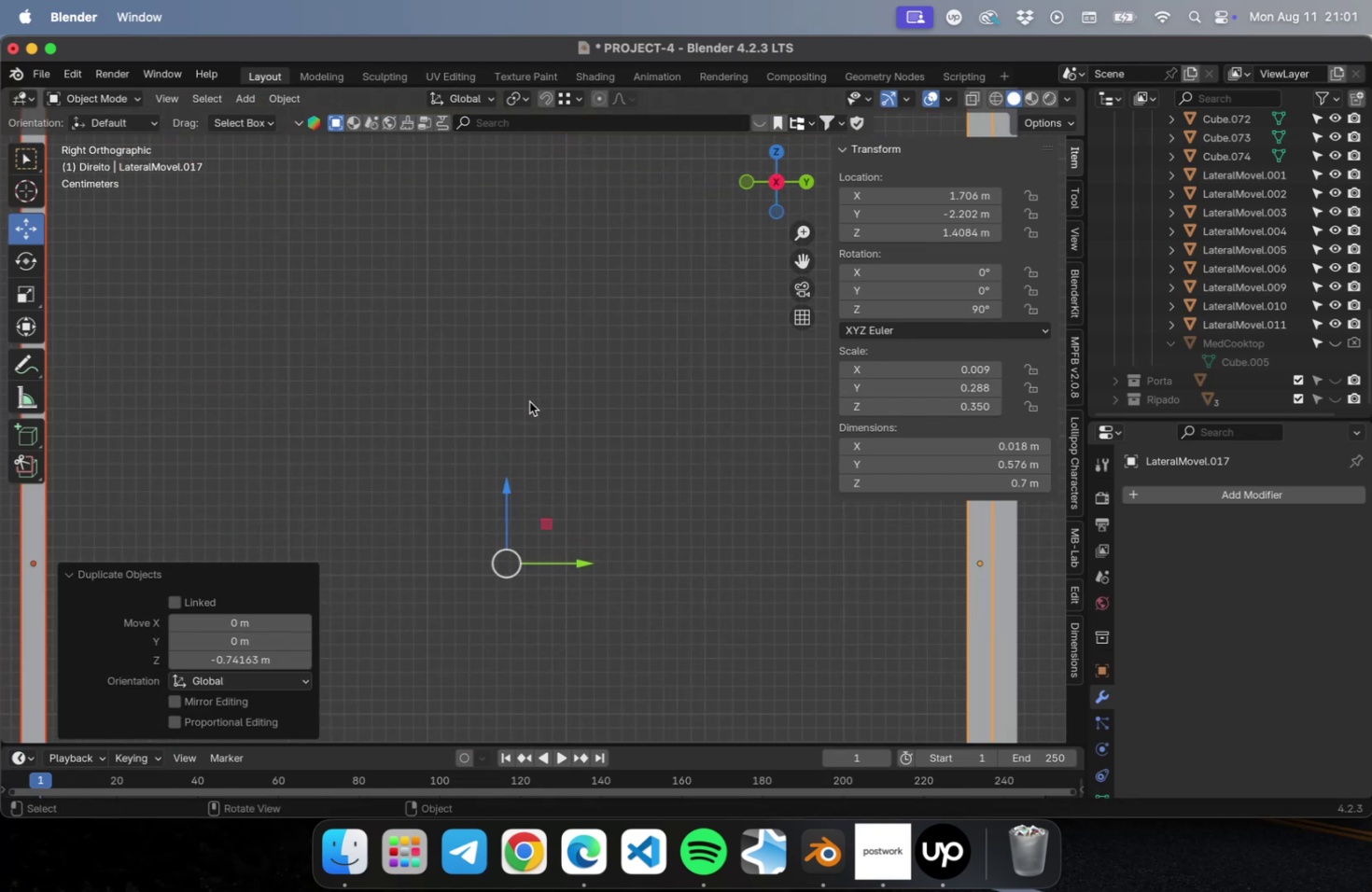 
hold_key(key=ShiftLeft, duration=0.65)
 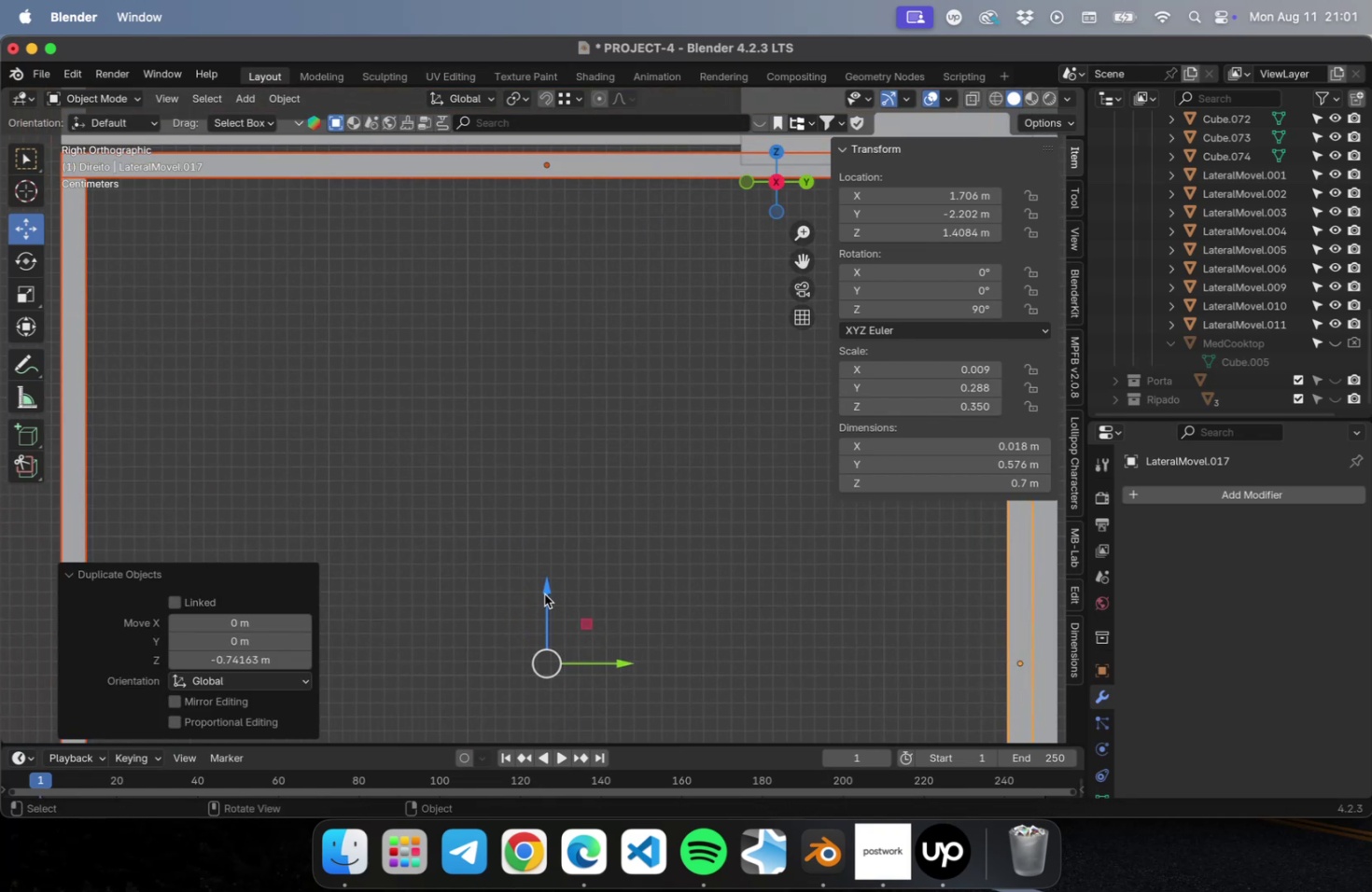 
left_click_drag(start_coordinate=[544, 593], to_coordinate=[559, 584])
 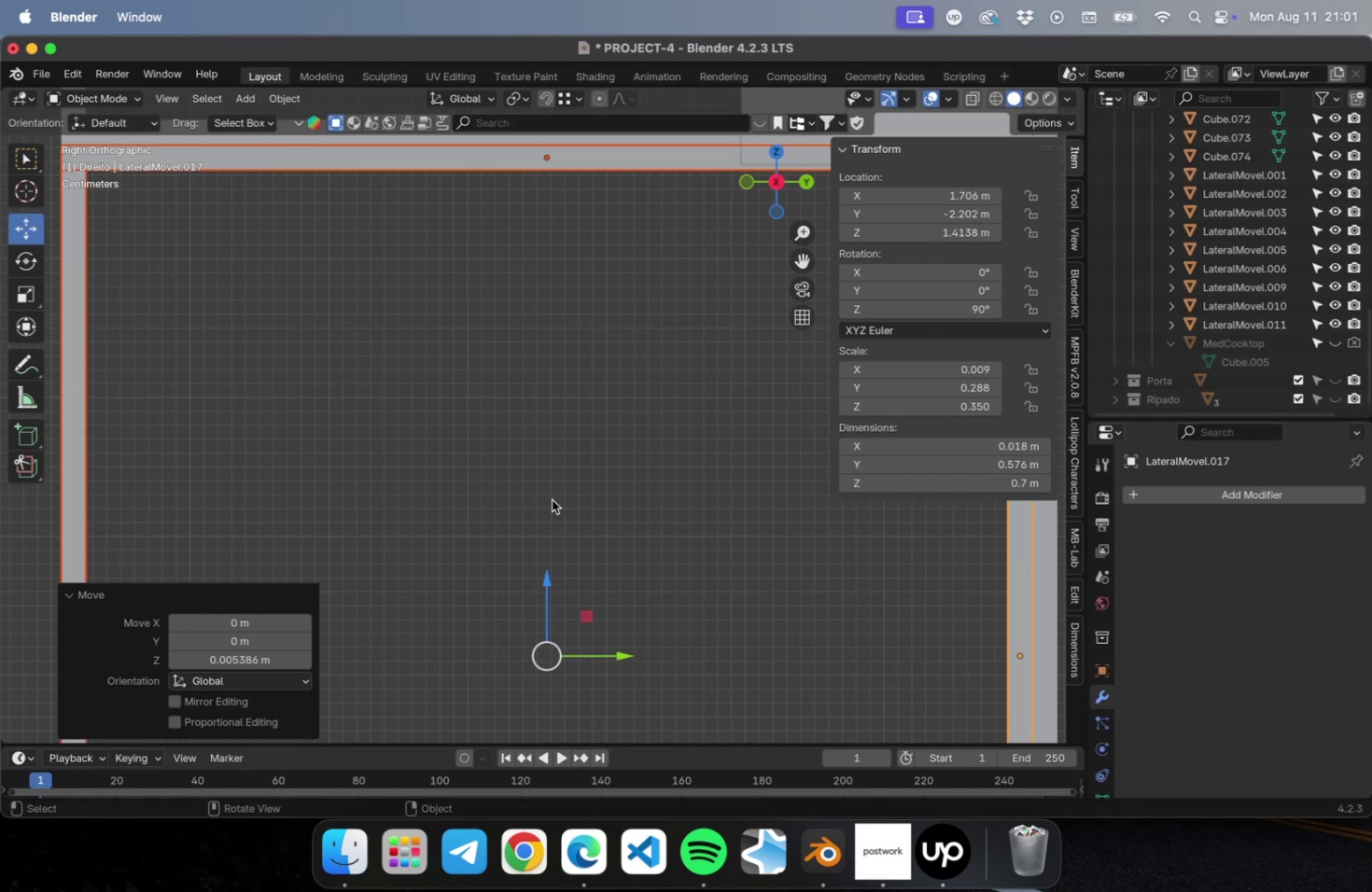 
left_click([552, 499])
 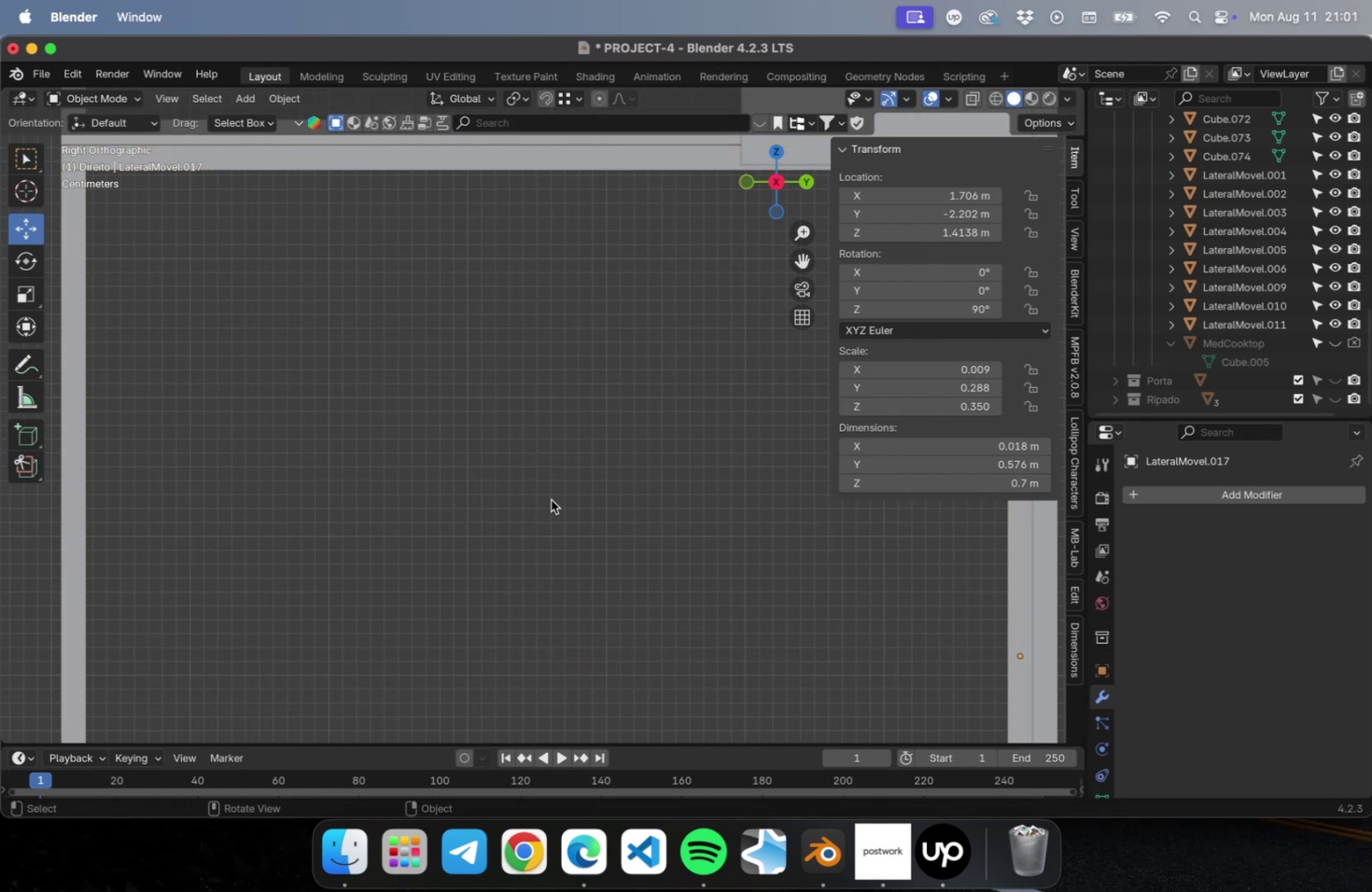 
scroll: coordinate [550, 499], scroll_direction: down, amount: 4.0
 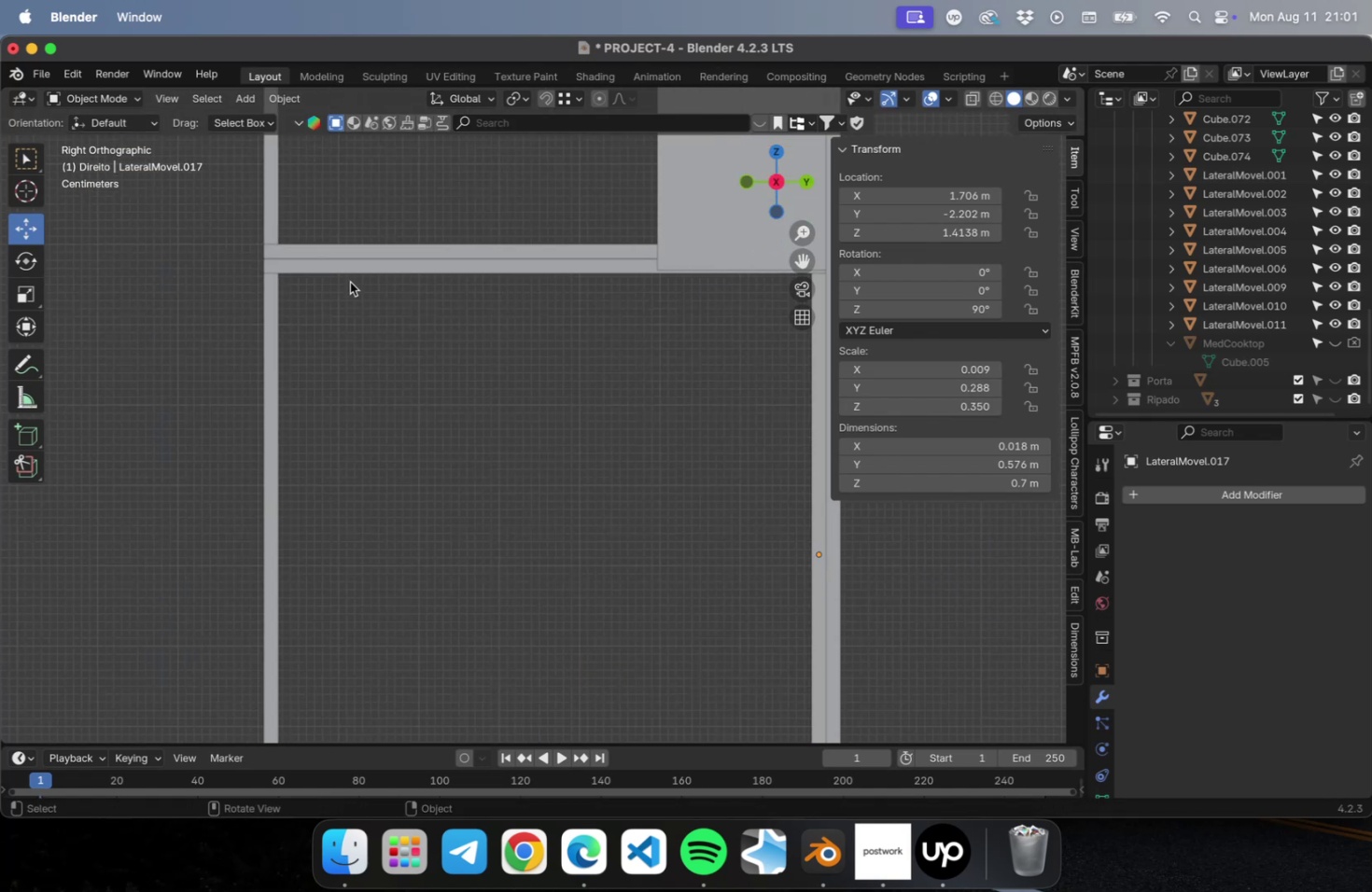 
scroll: coordinate [321, 263], scroll_direction: up, amount: 6.0
 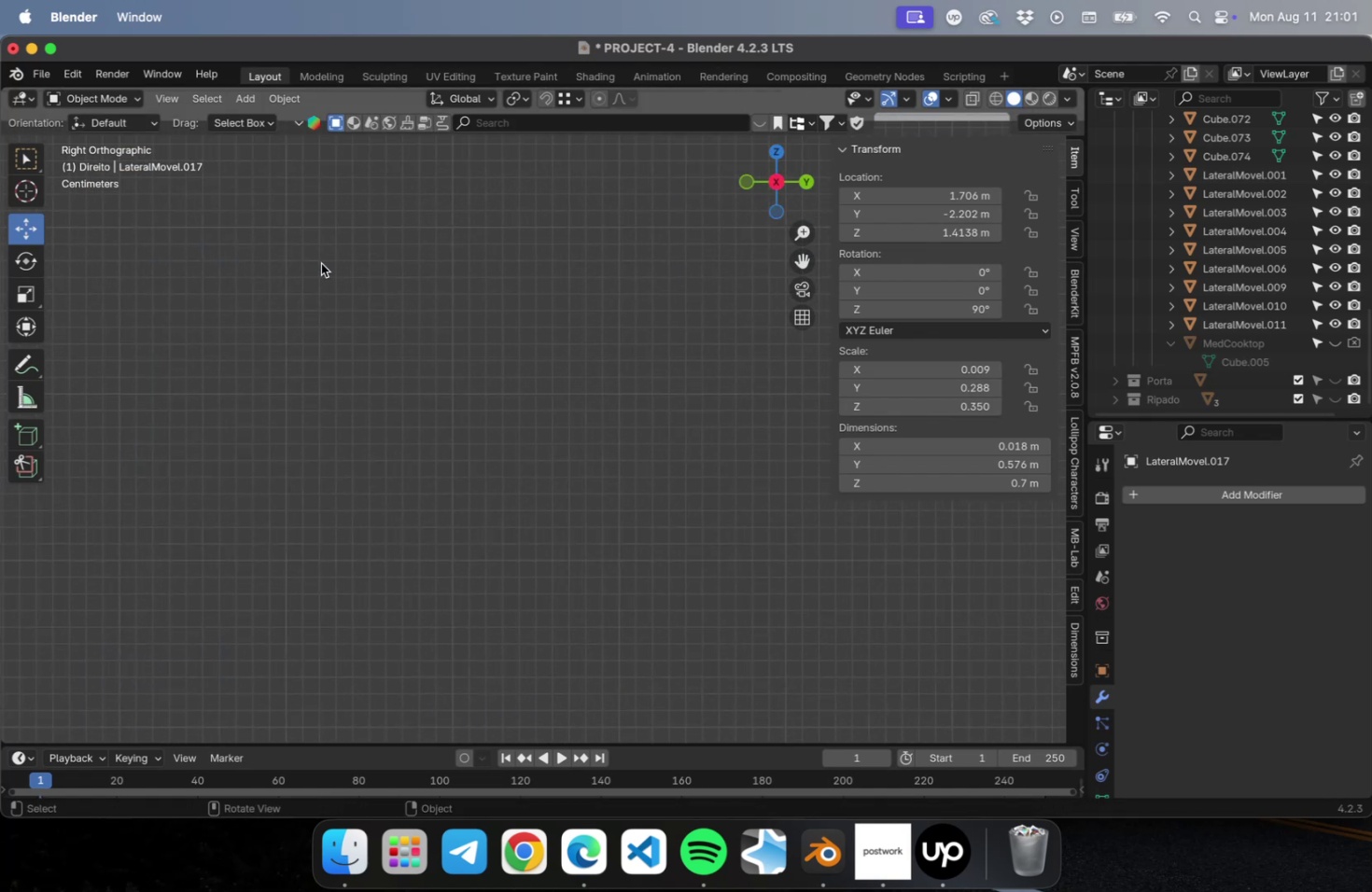 
hold_key(key=ShiftLeft, duration=0.7)
 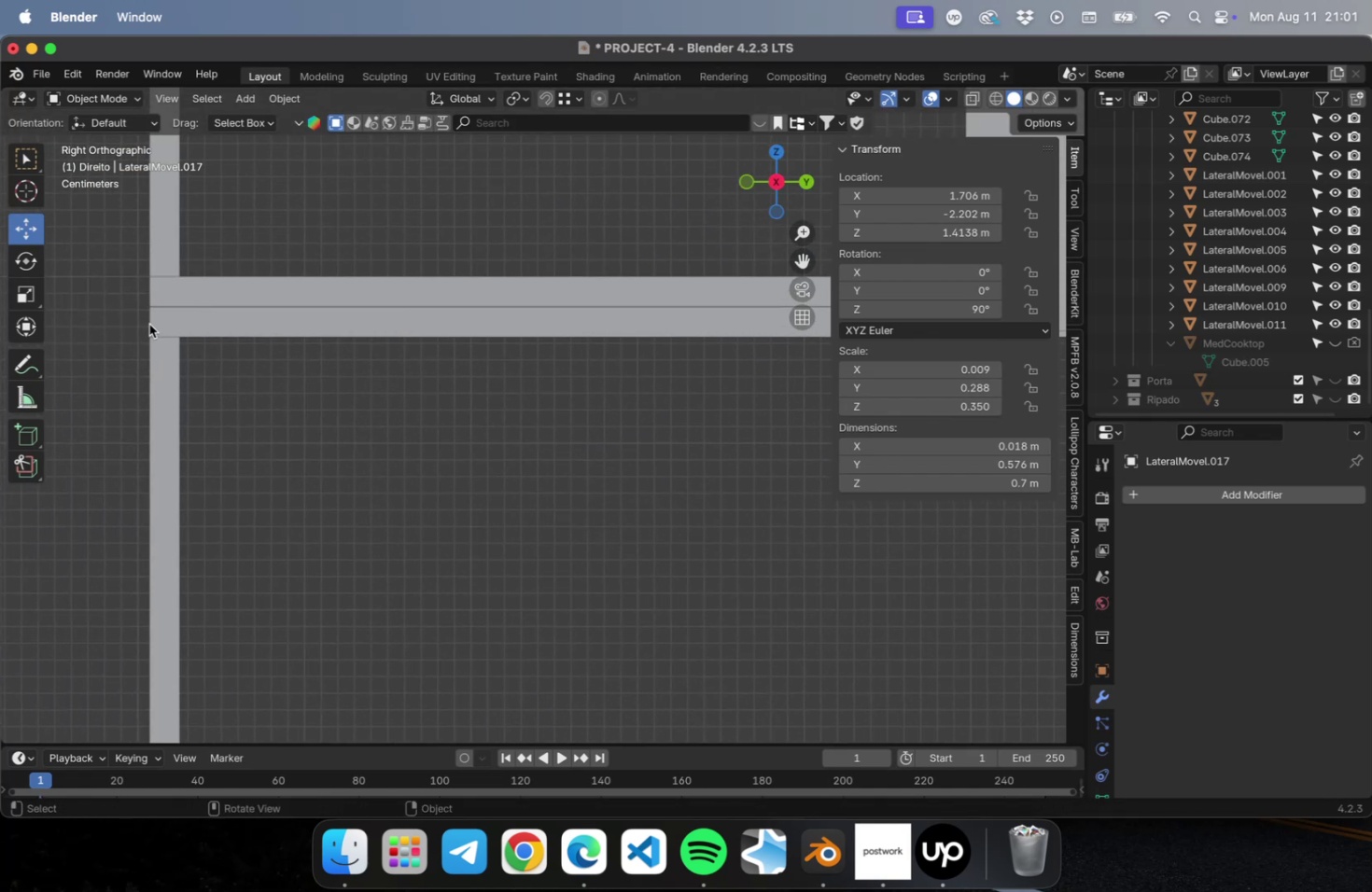 
left_click_drag(start_coordinate=[136, 328], to_coordinate=[333, 401])
 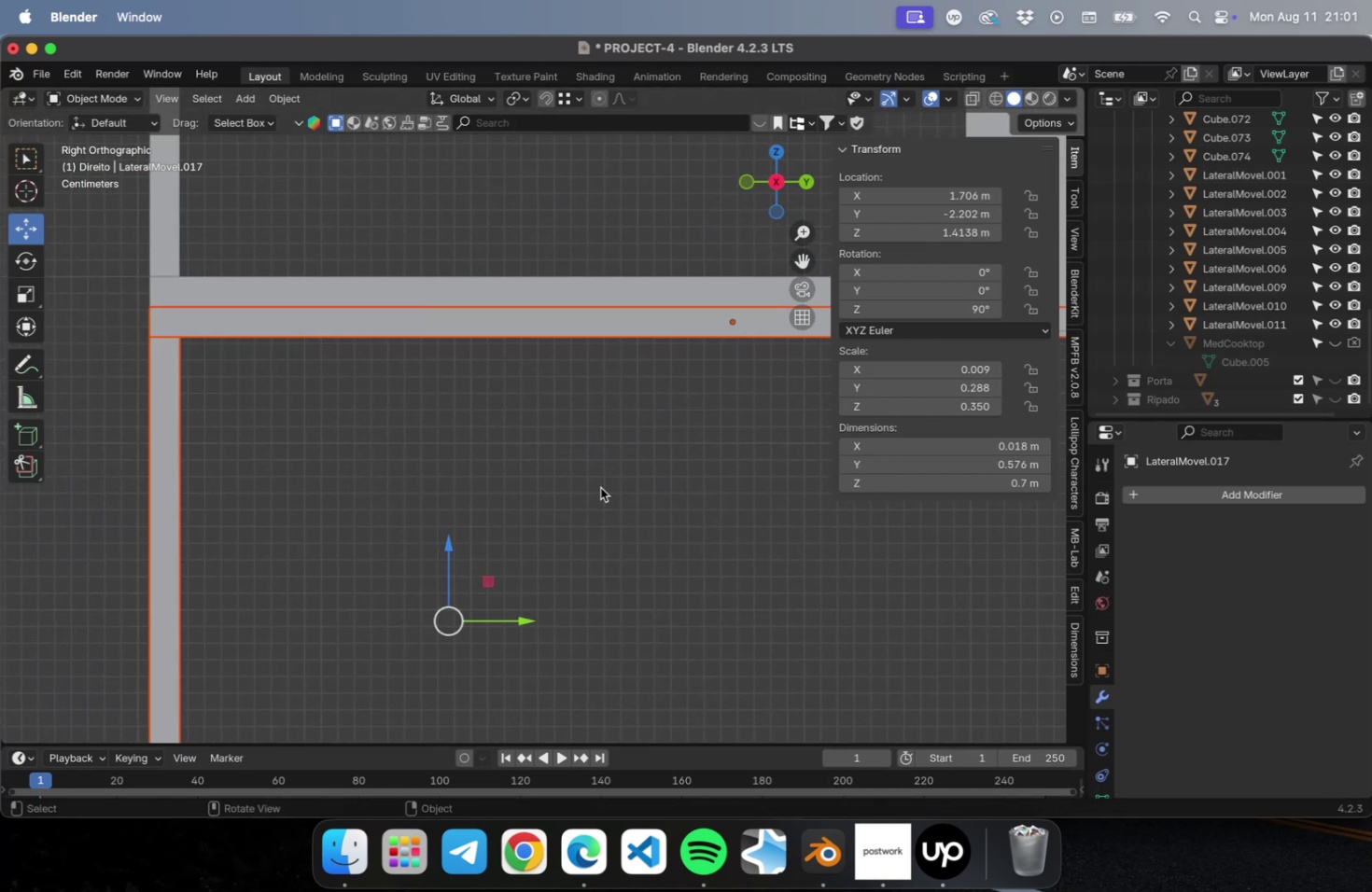 
hold_key(key=ShiftLeft, duration=0.4)
 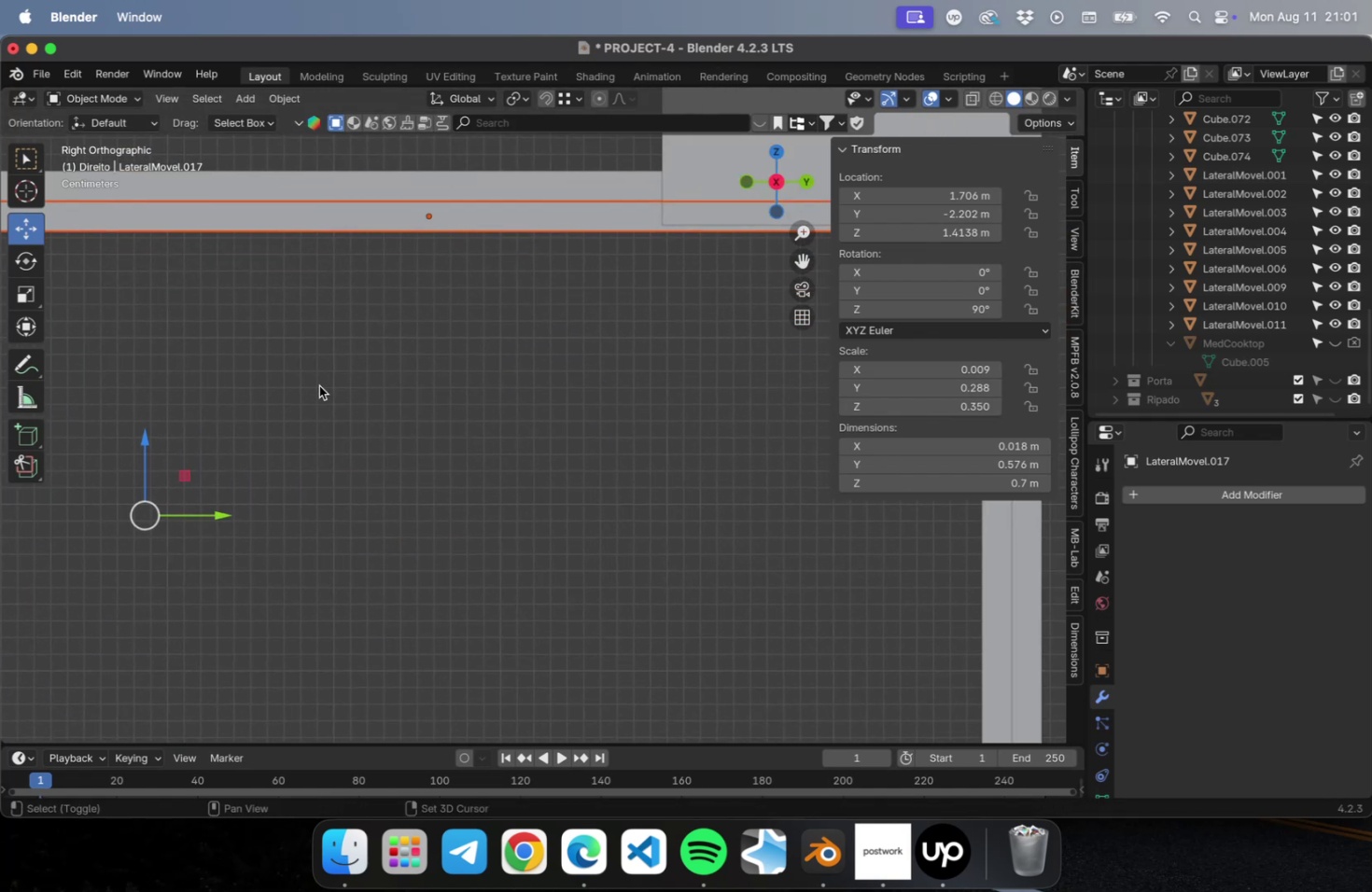 
scroll: coordinate [333, 392], scroll_direction: down, amount: 5.0
 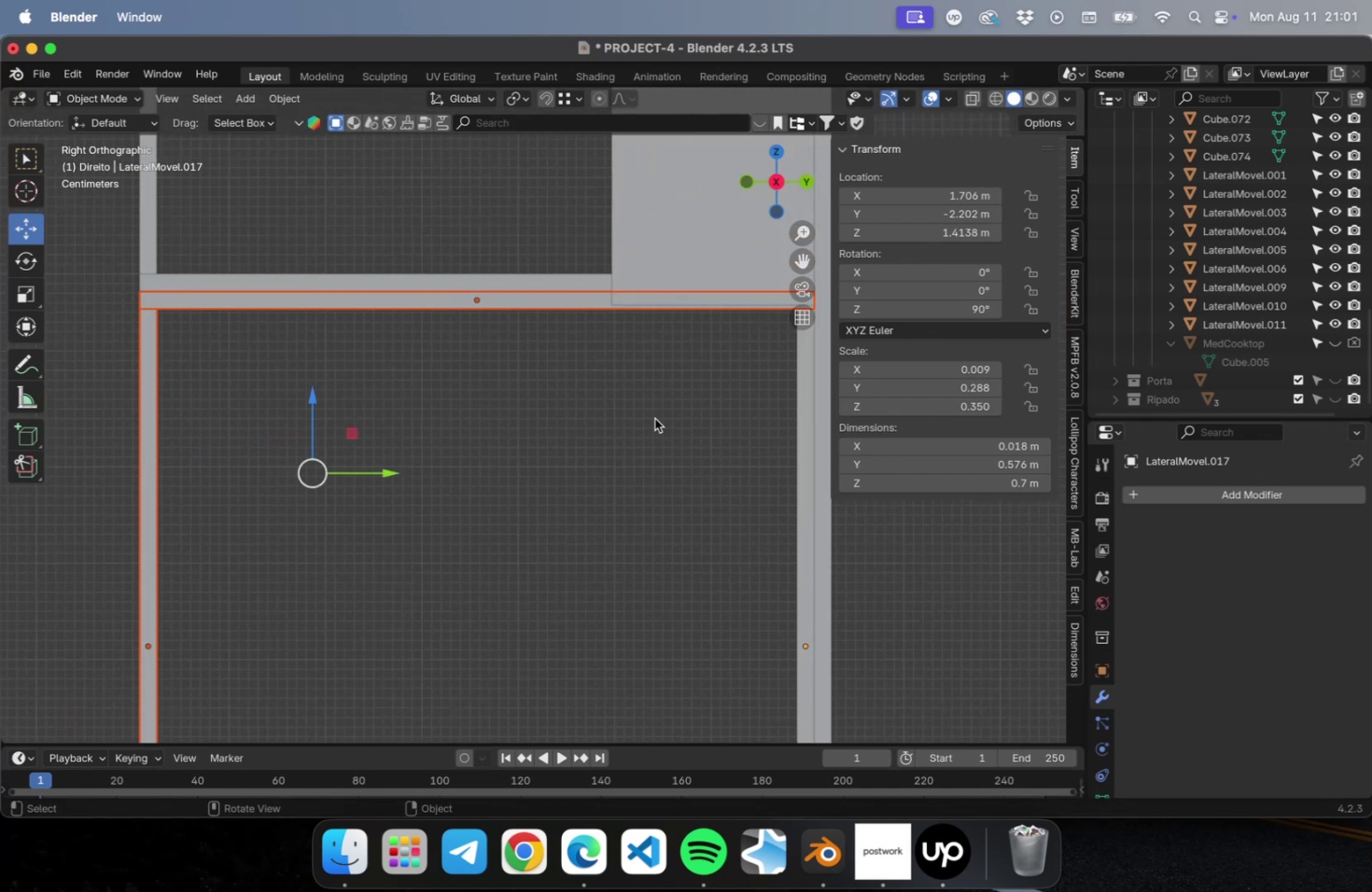 
hold_key(key=ShiftLeft, duration=1.17)
 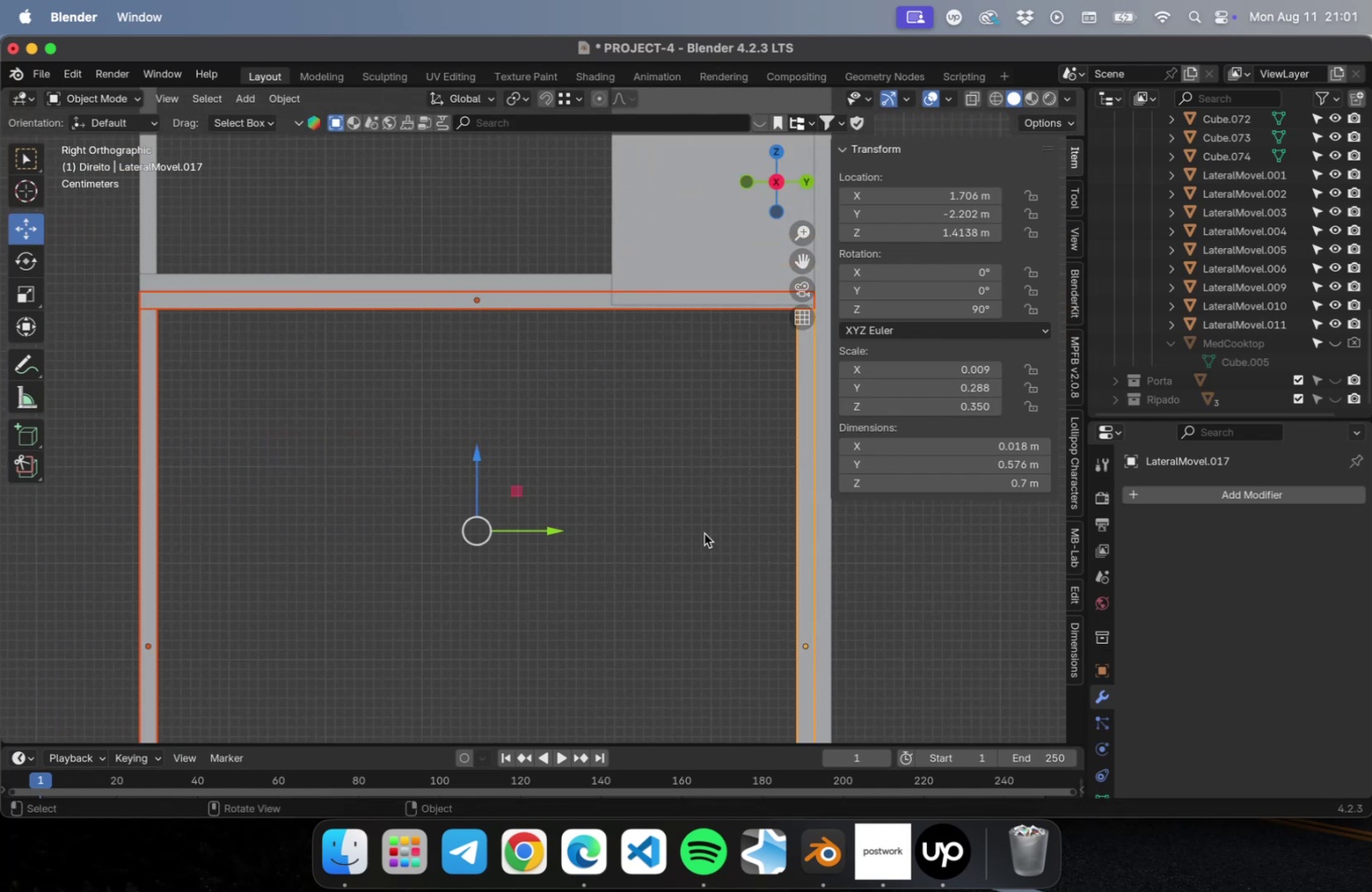 
hold_key(key=ShiftLeft, duration=1.32)
left_click_drag(start_coordinate=[450, 503], to_coordinate=[254, 716])
 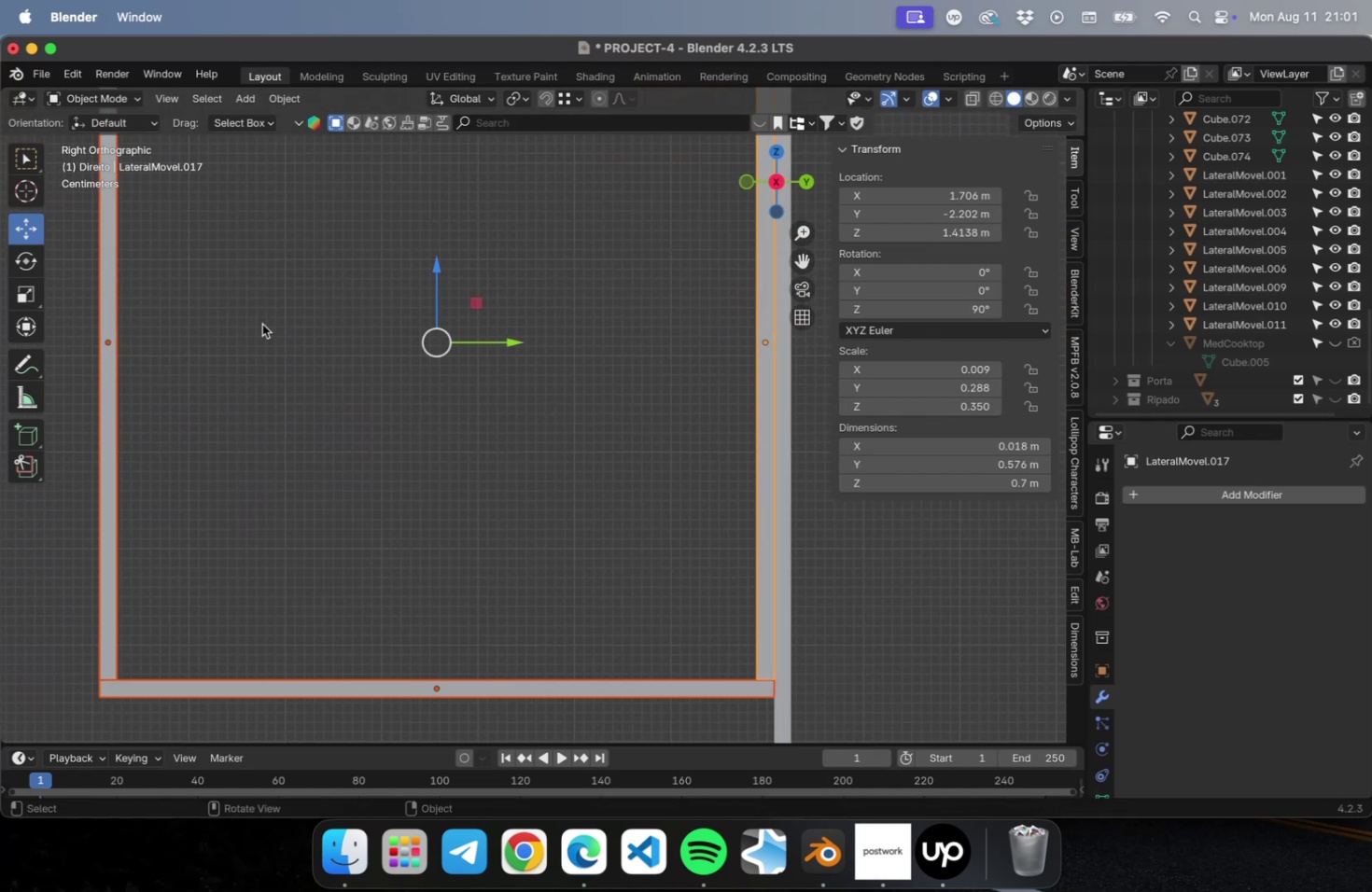 
scroll: coordinate [253, 252], scroll_direction: up, amount: 9.0
 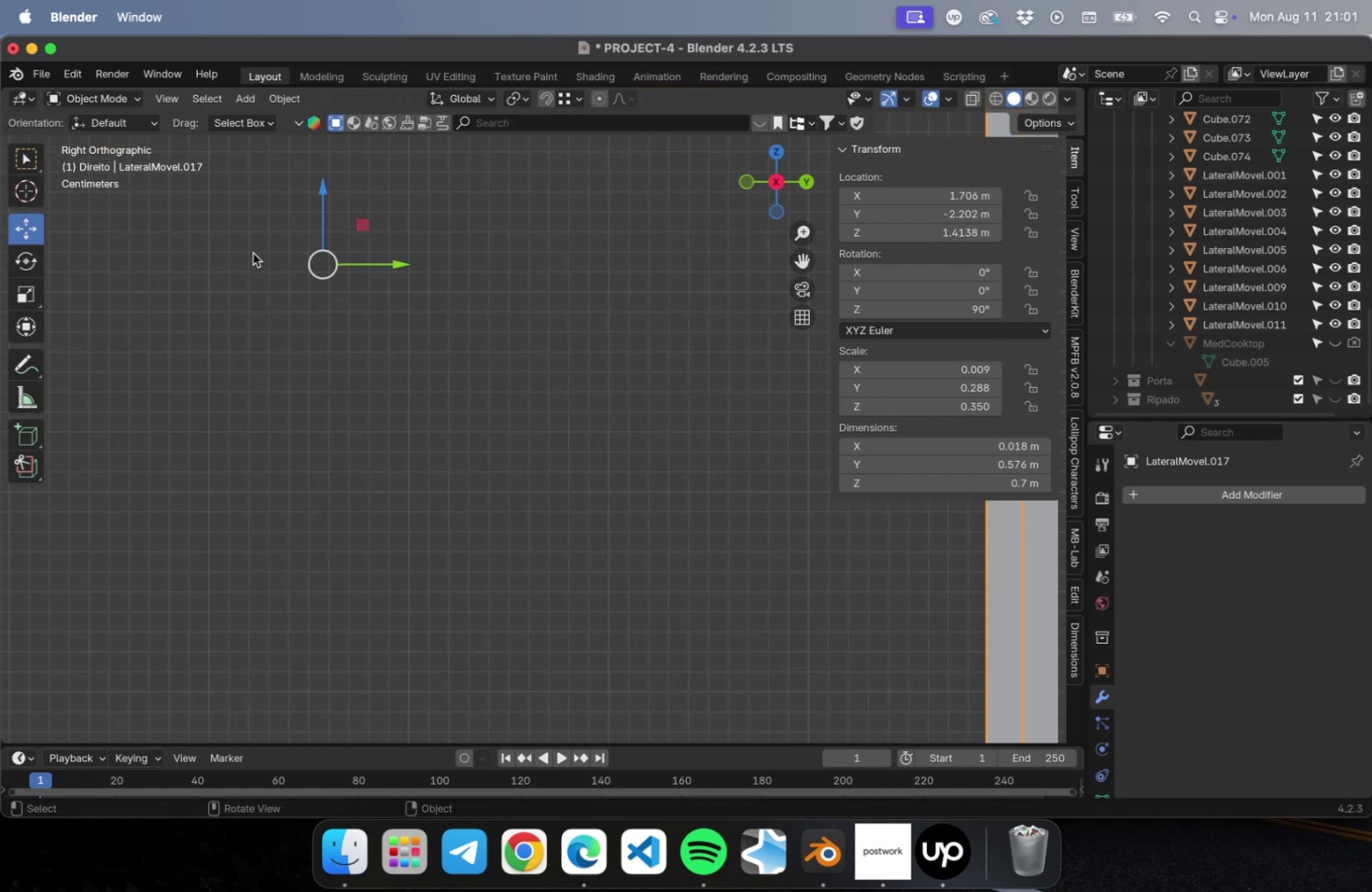 
key(Shift+ShiftLeft)
 